 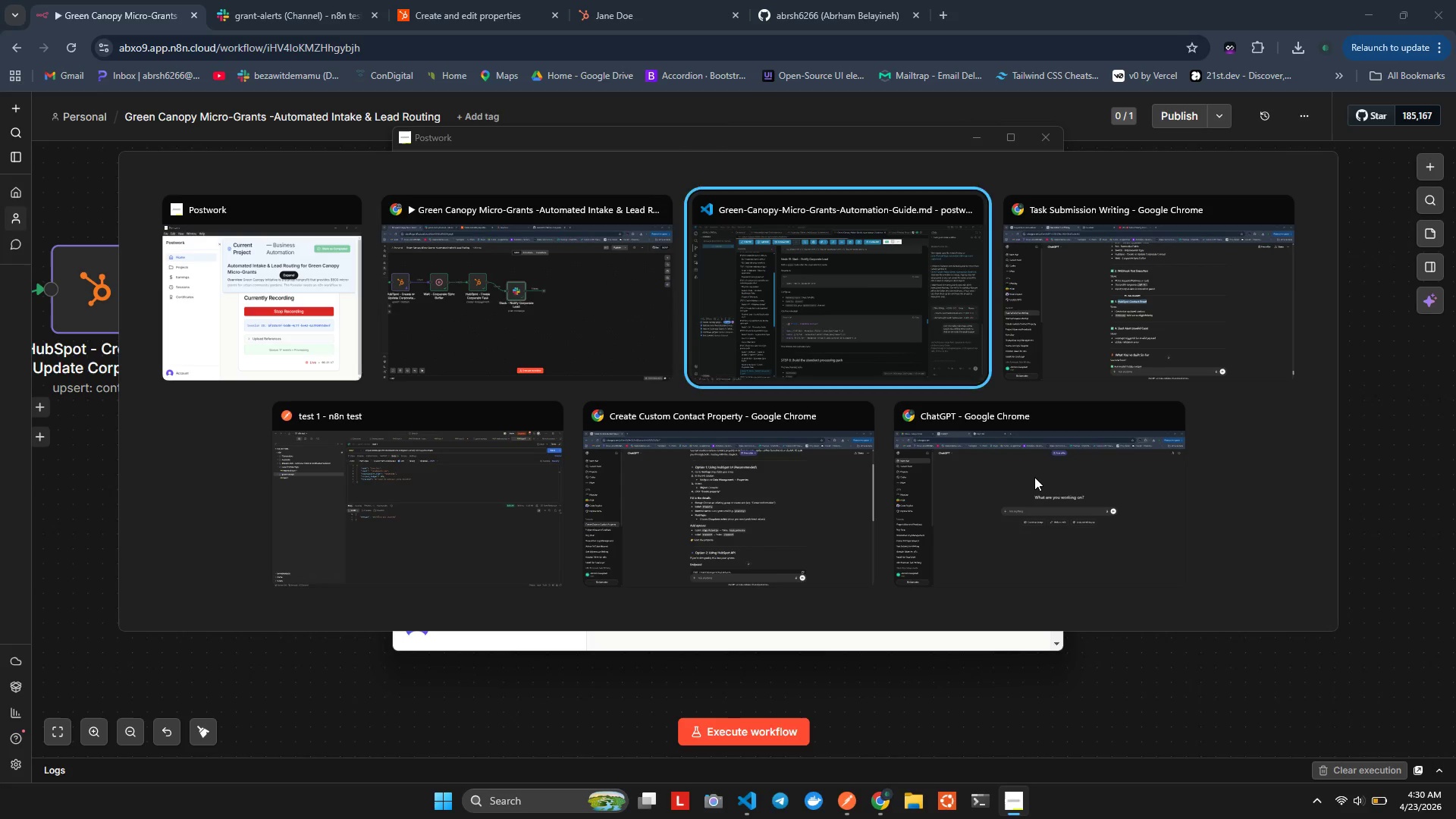 
key(Alt+ArrowLeft)
 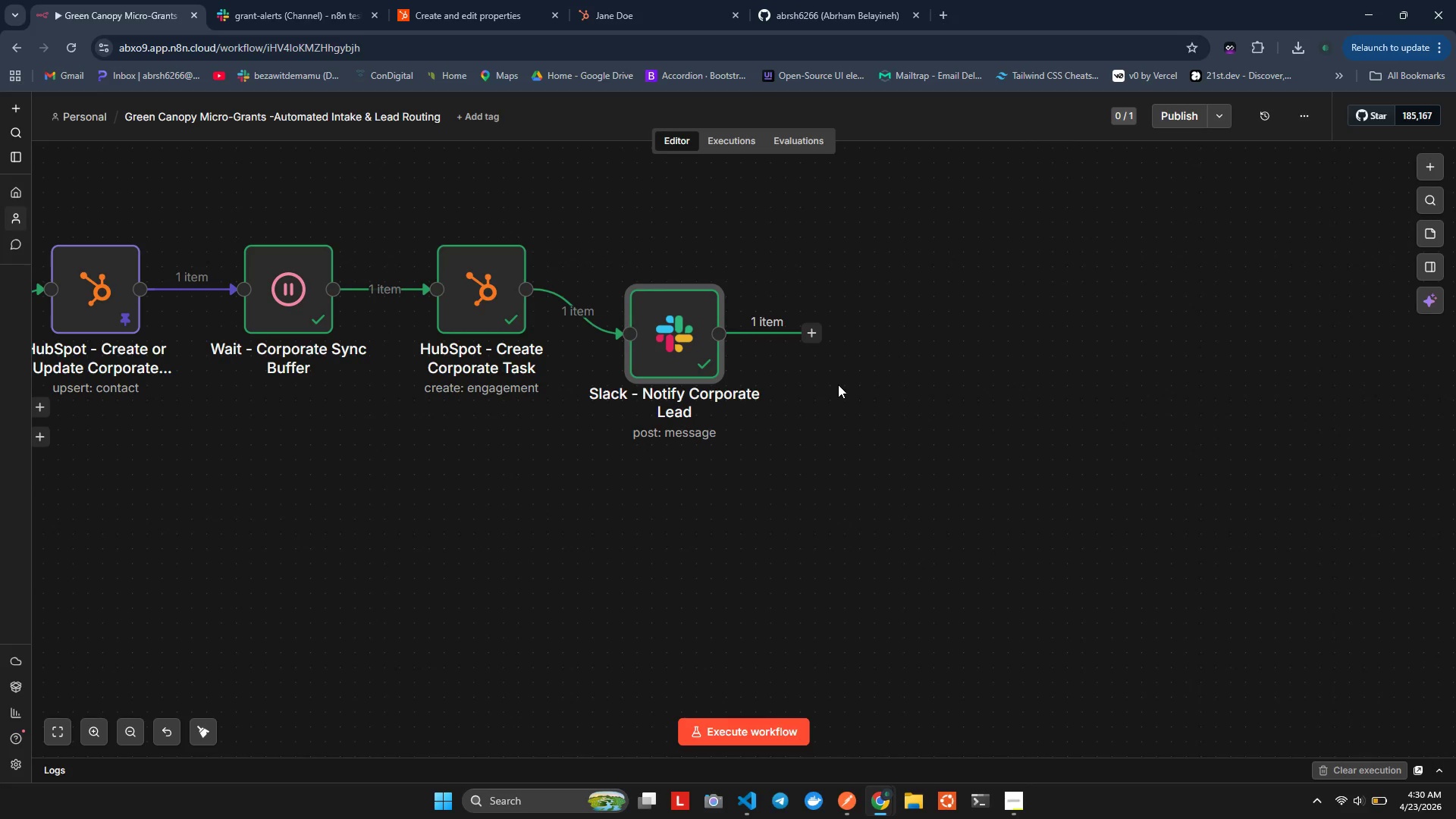 
left_click([972, 437])
 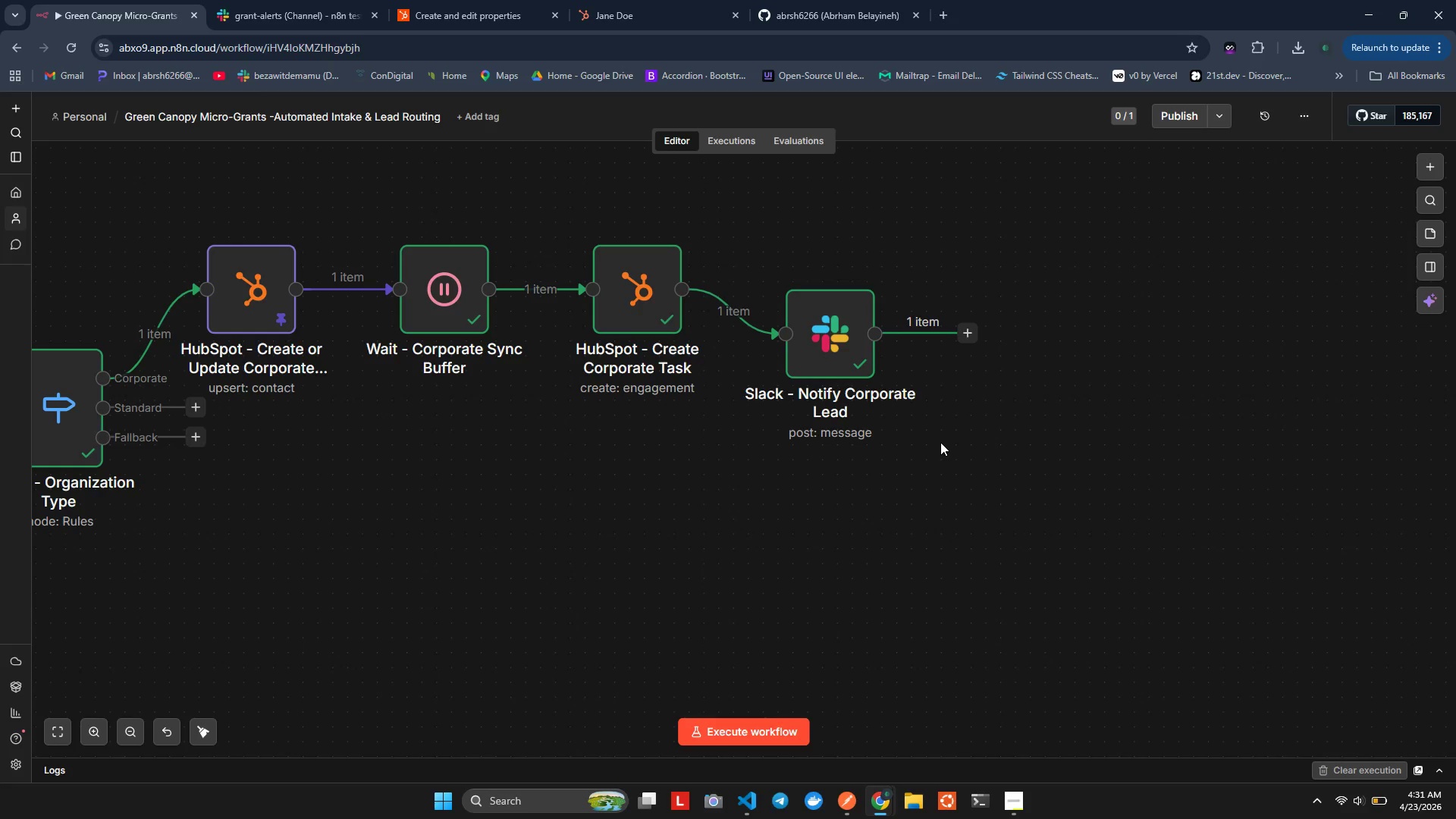 
wait(63.96)
 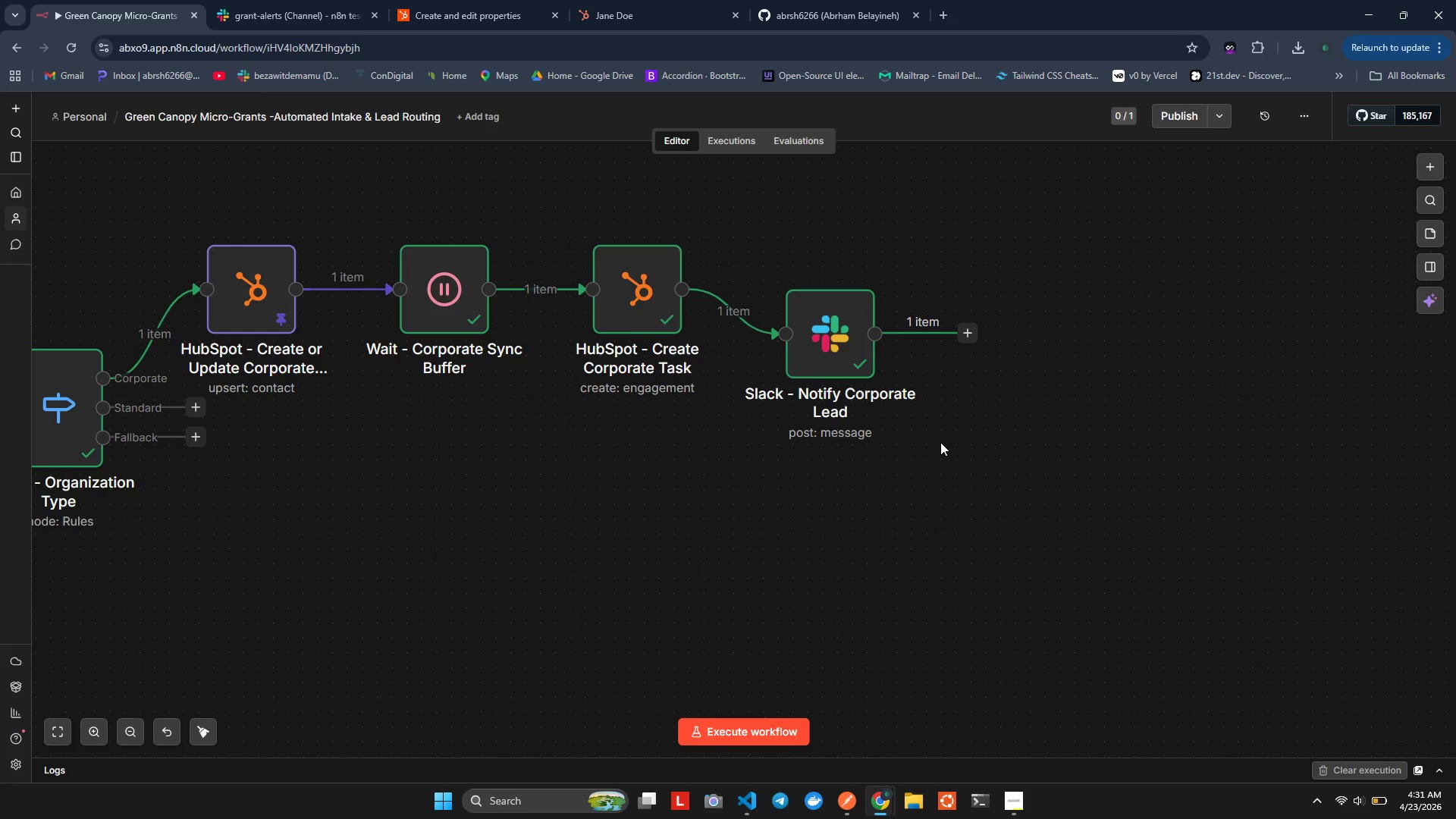 
mouse_move([400, 482])
 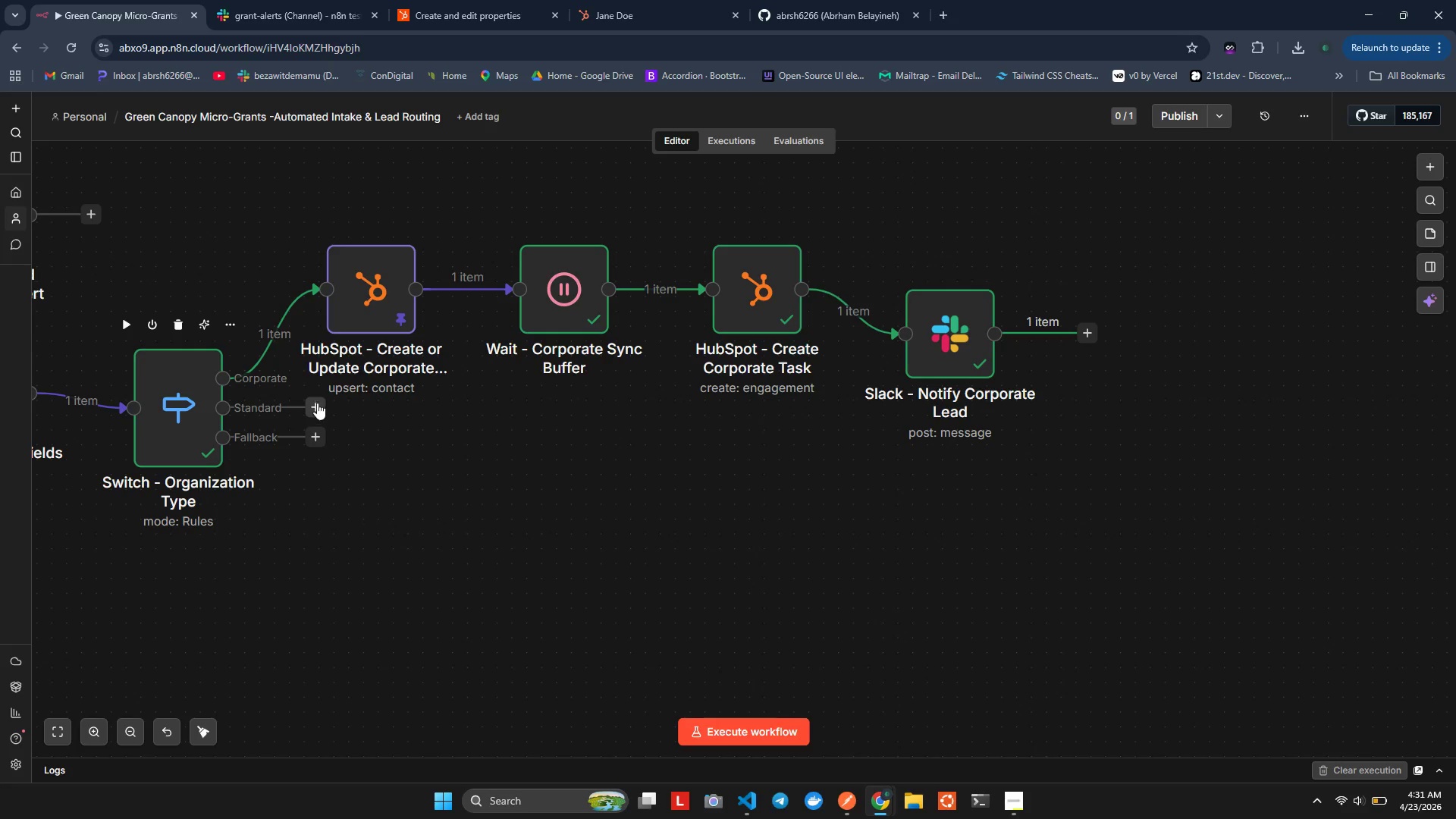 
left_click([316, 403])
 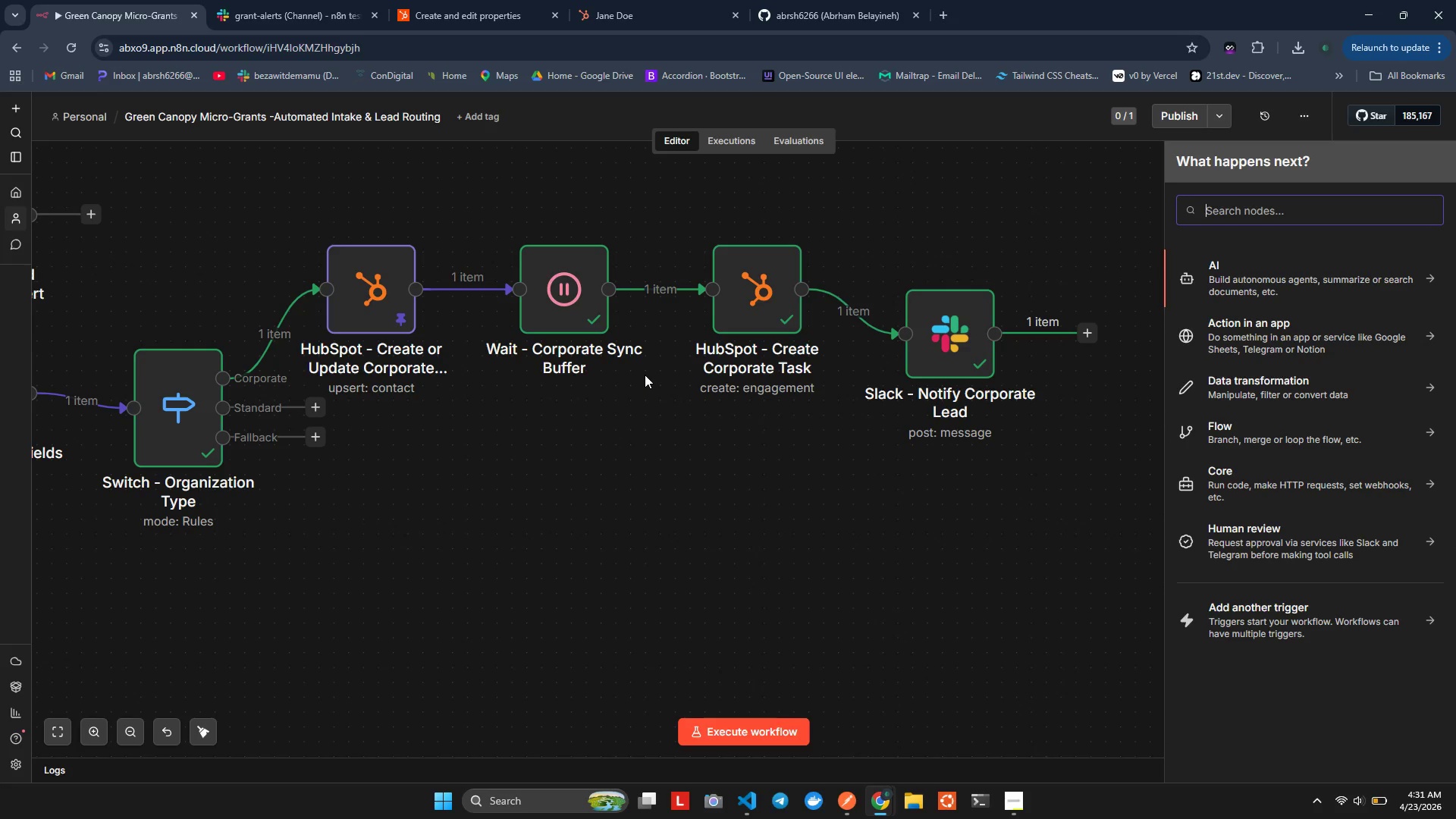 
type(Hub)
 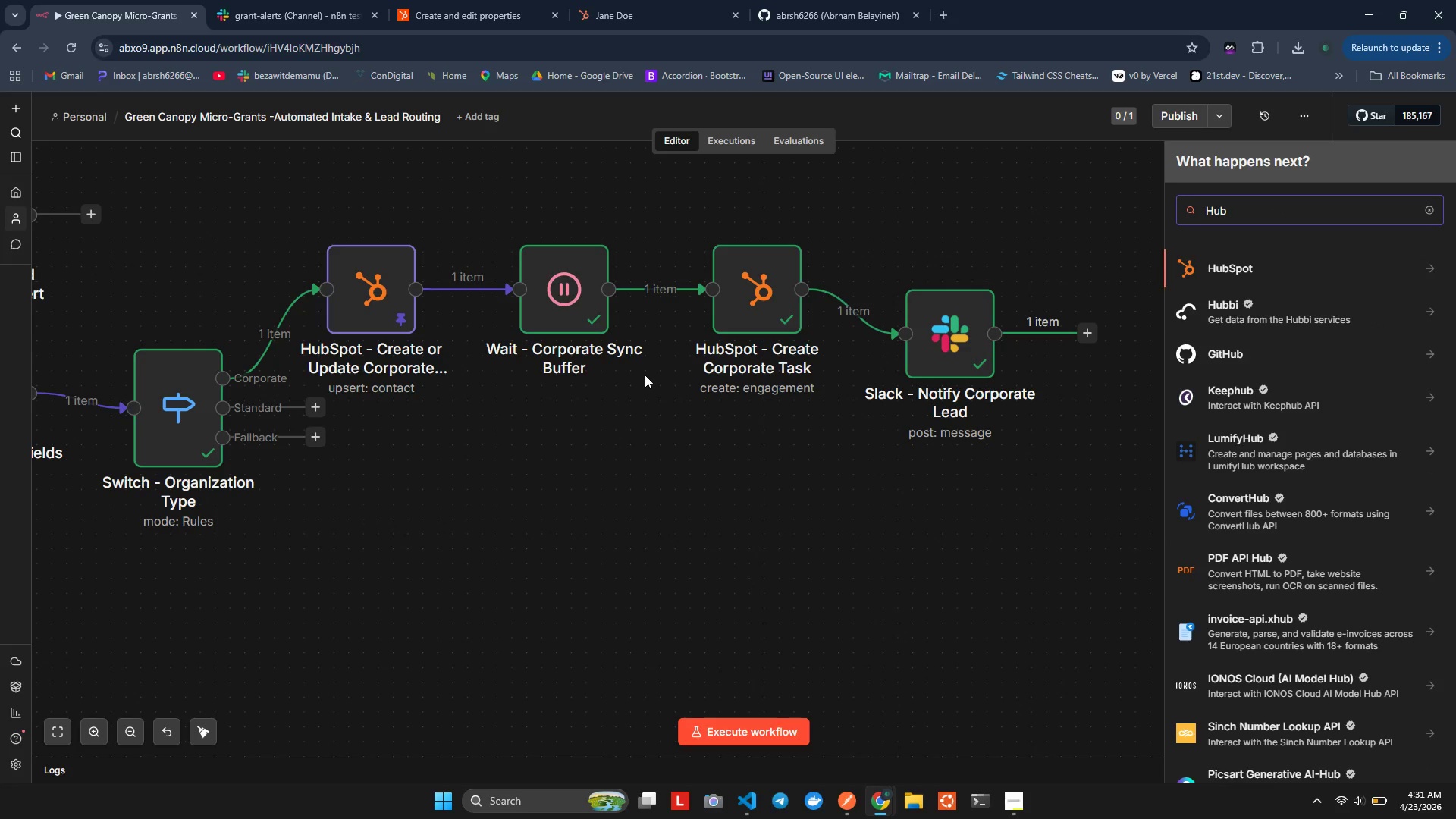 
hold_key(key=ShiftLeft, duration=0.39)
 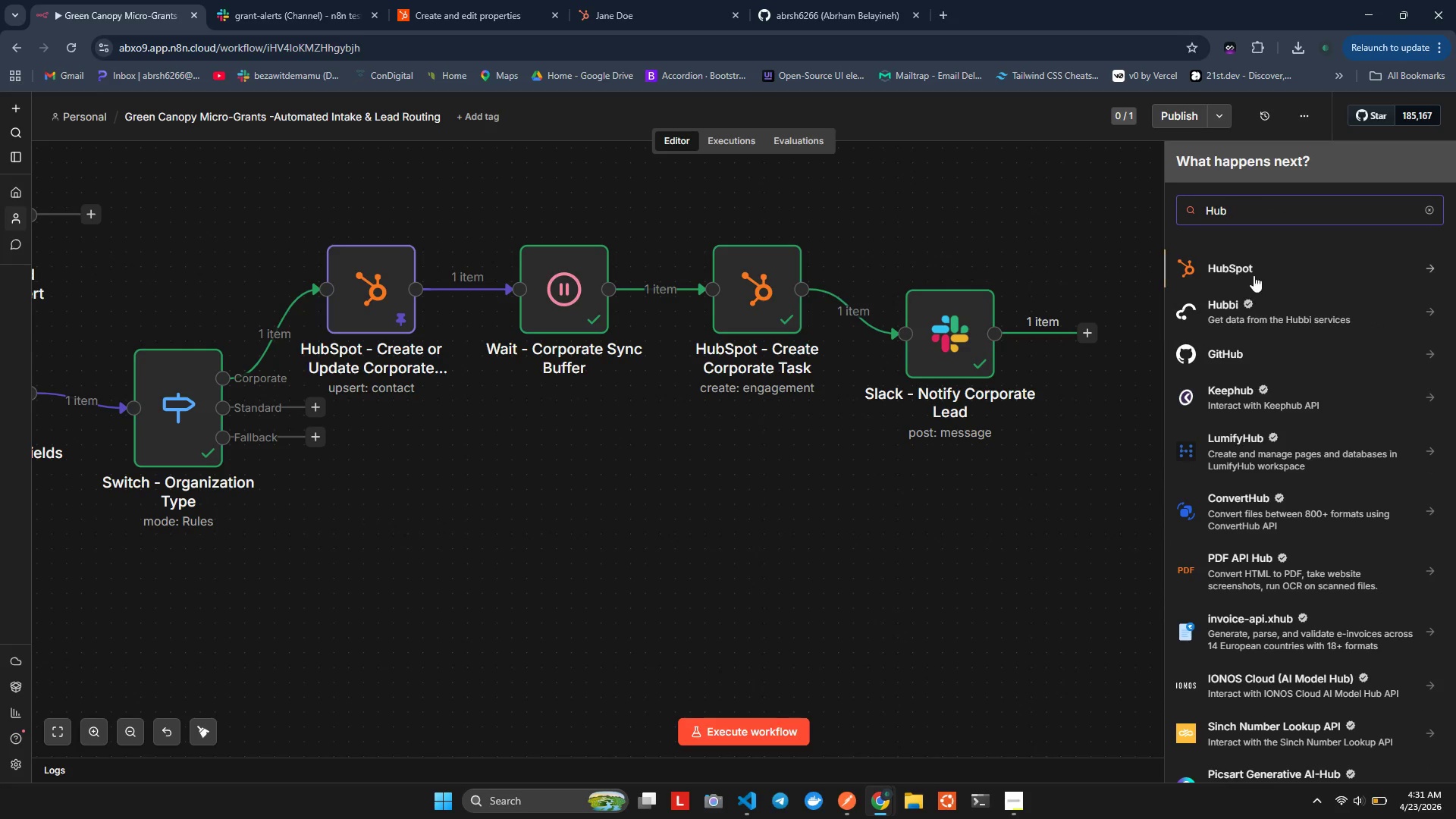 
left_click([1259, 267])
 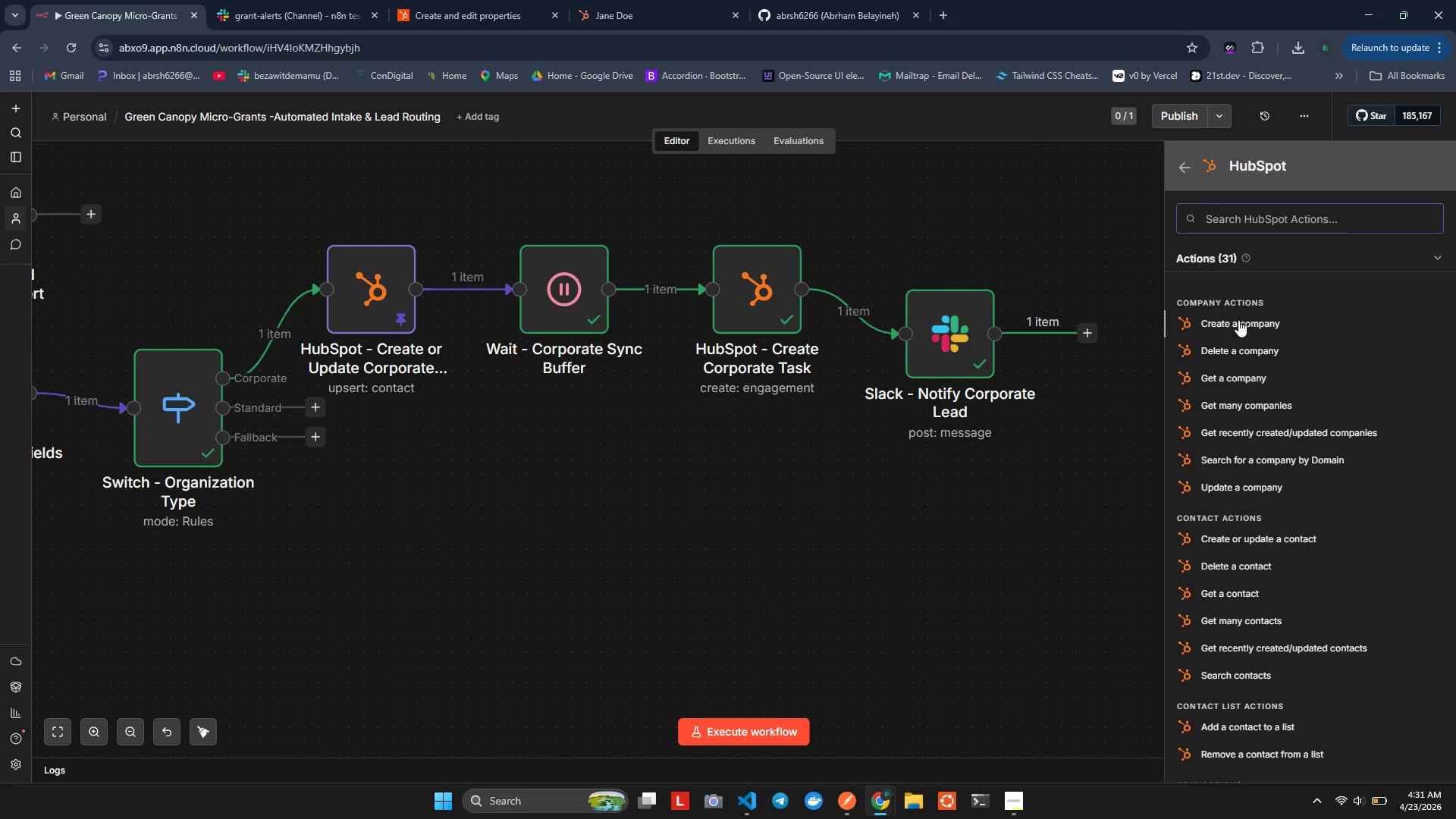 
wait(9.16)
 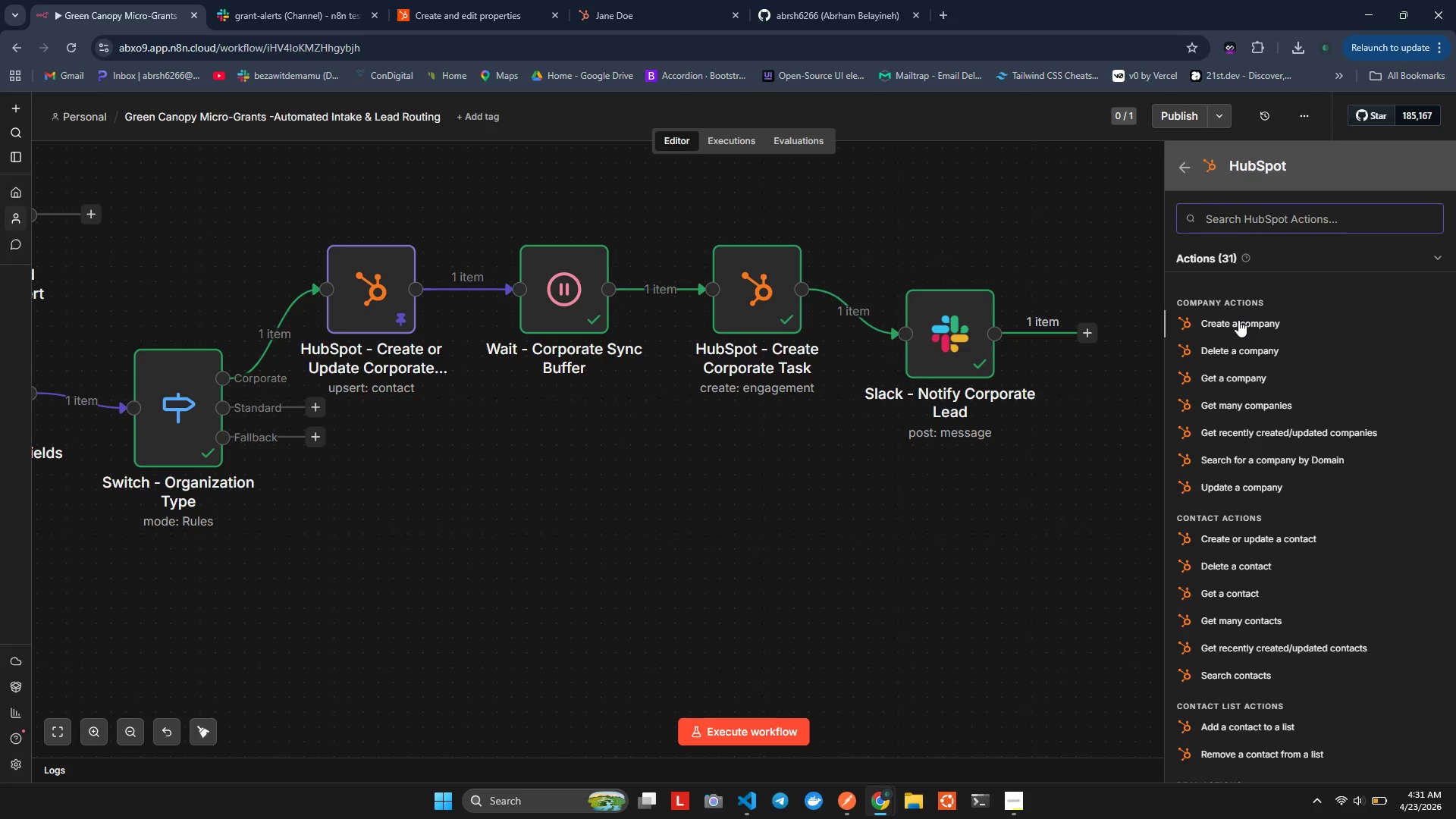 
left_click([1216, 532])
 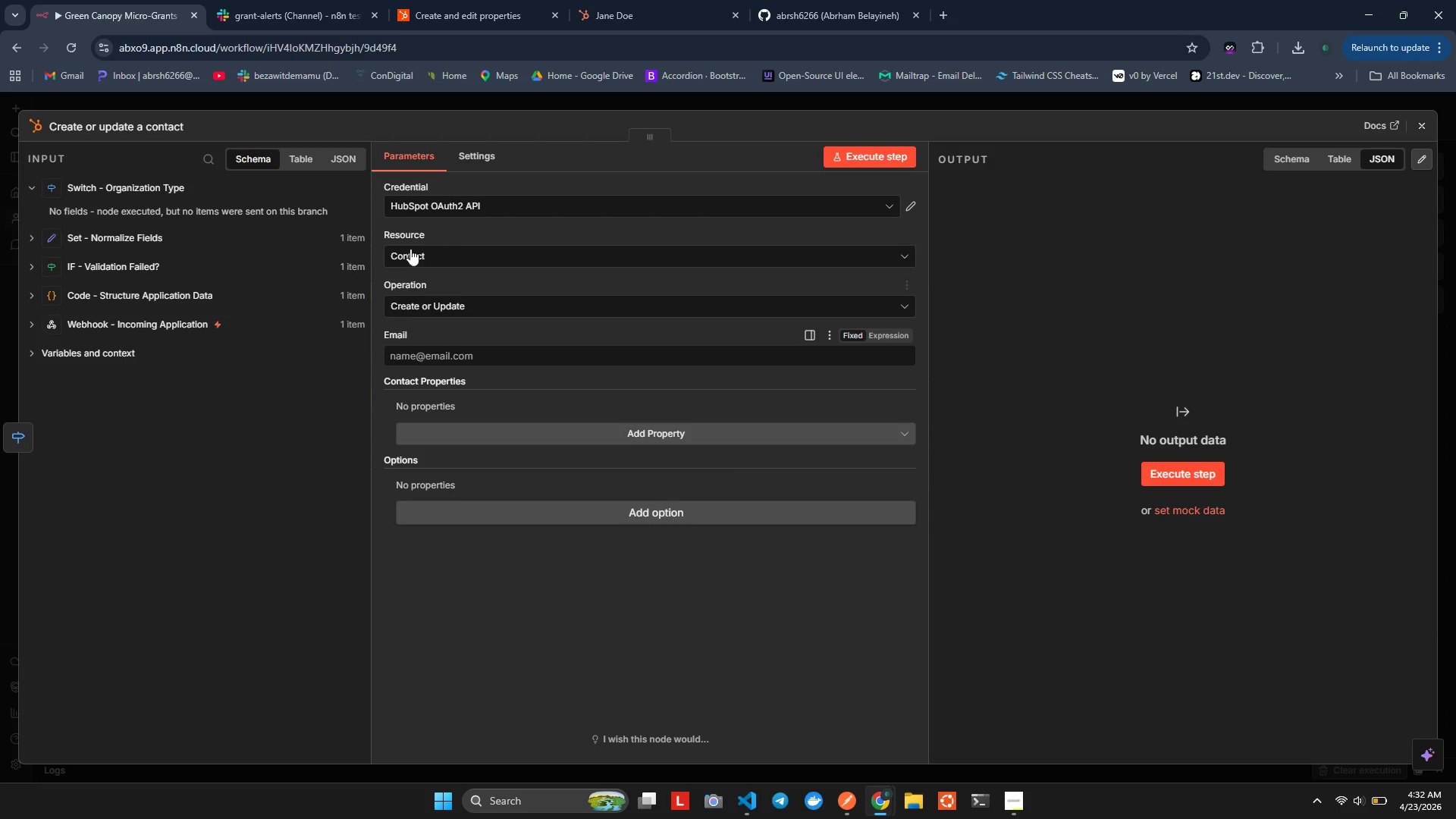 
left_click([469, 359])
 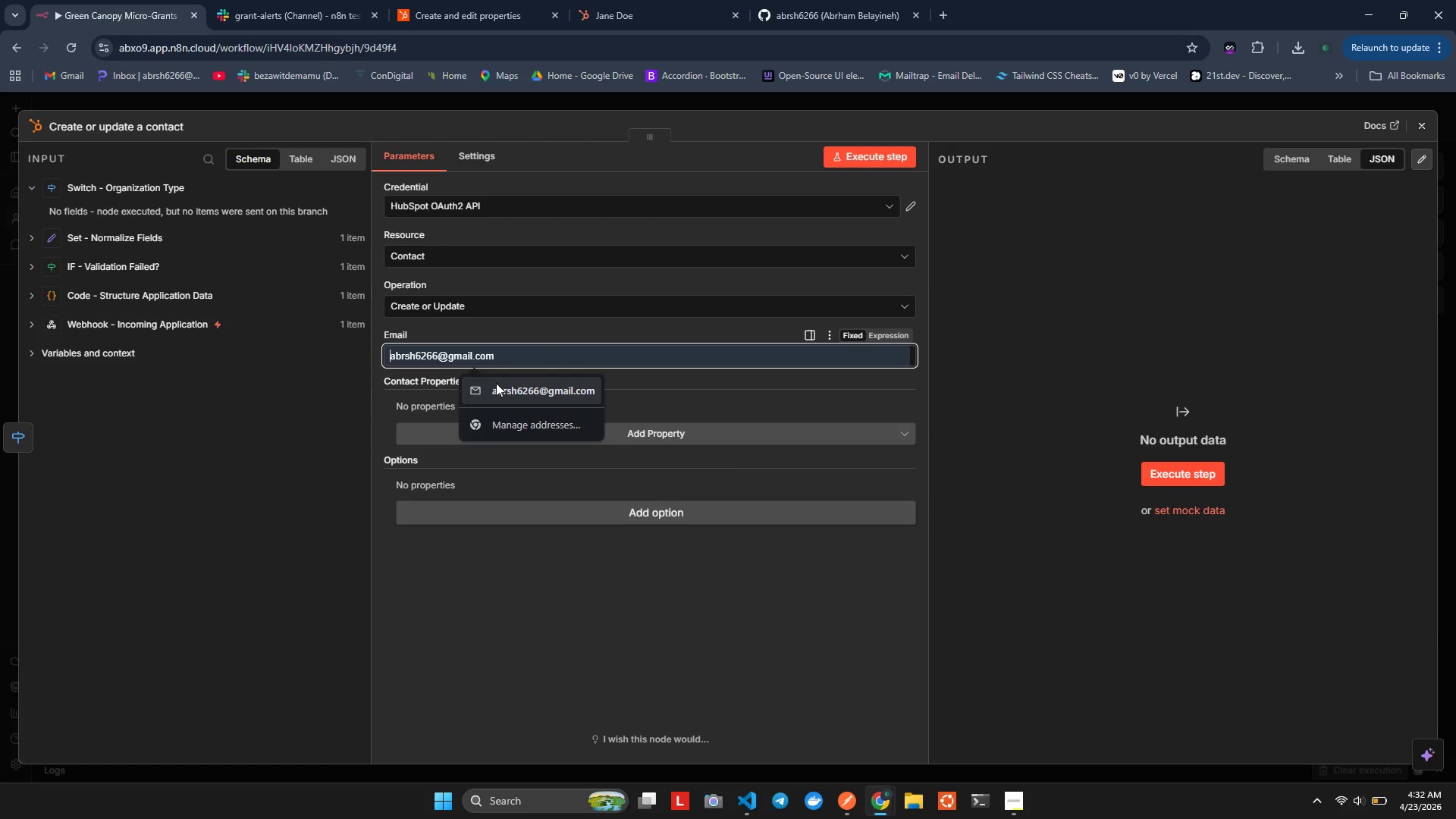 
left_click([497, 384])
 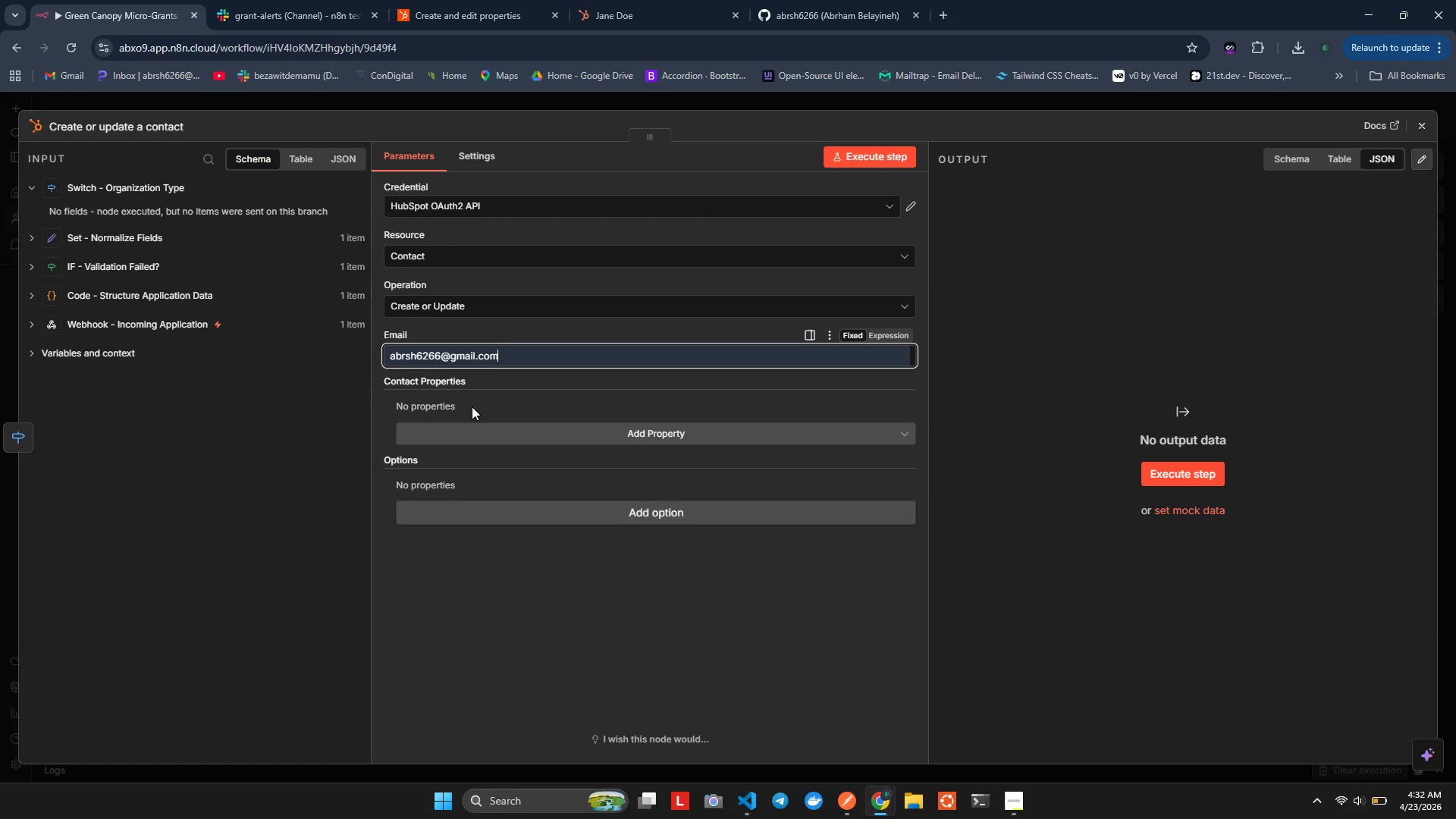 
left_click([471, 408])
 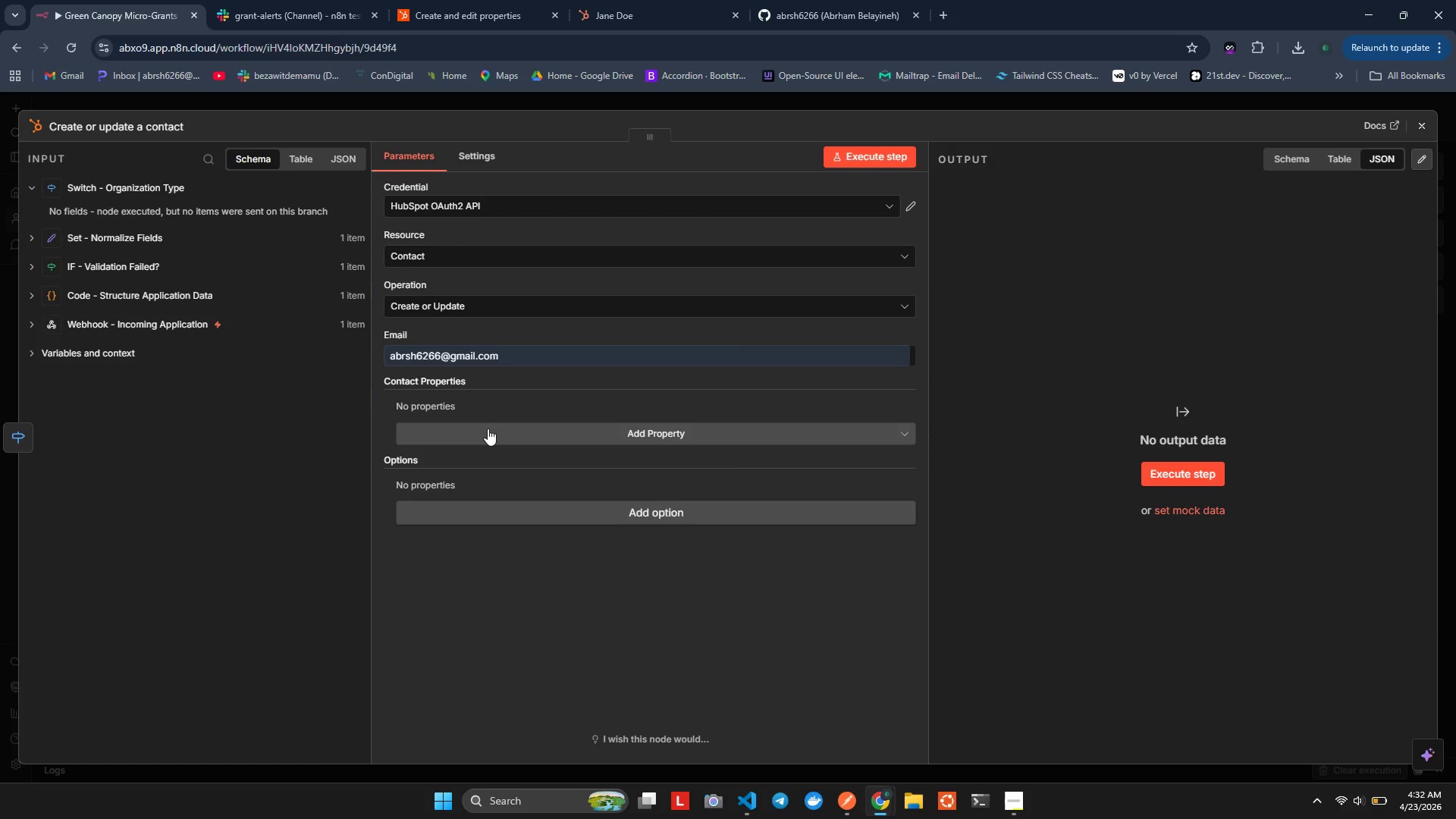 
left_click([488, 428])
 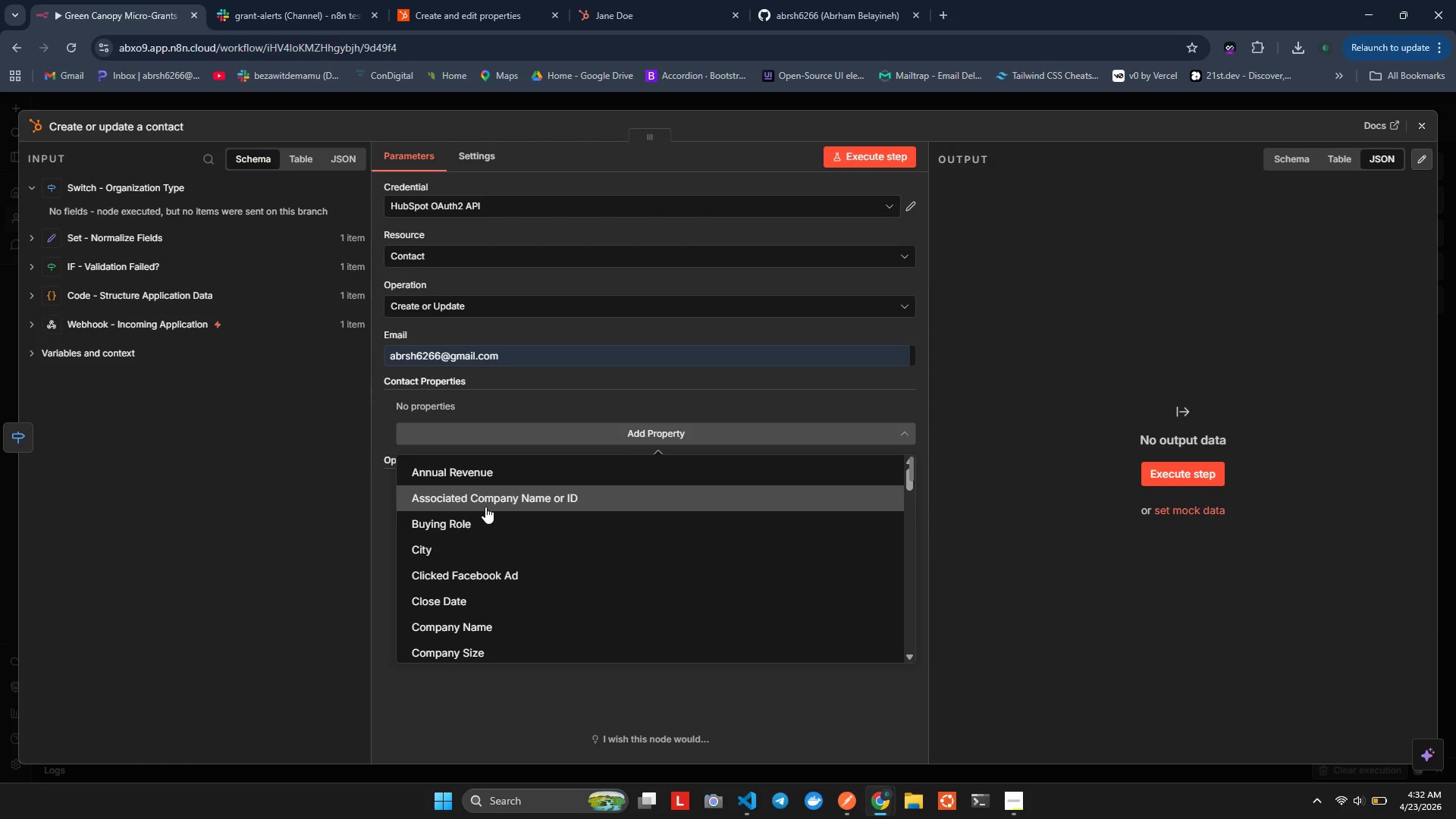 
wait(6.39)
 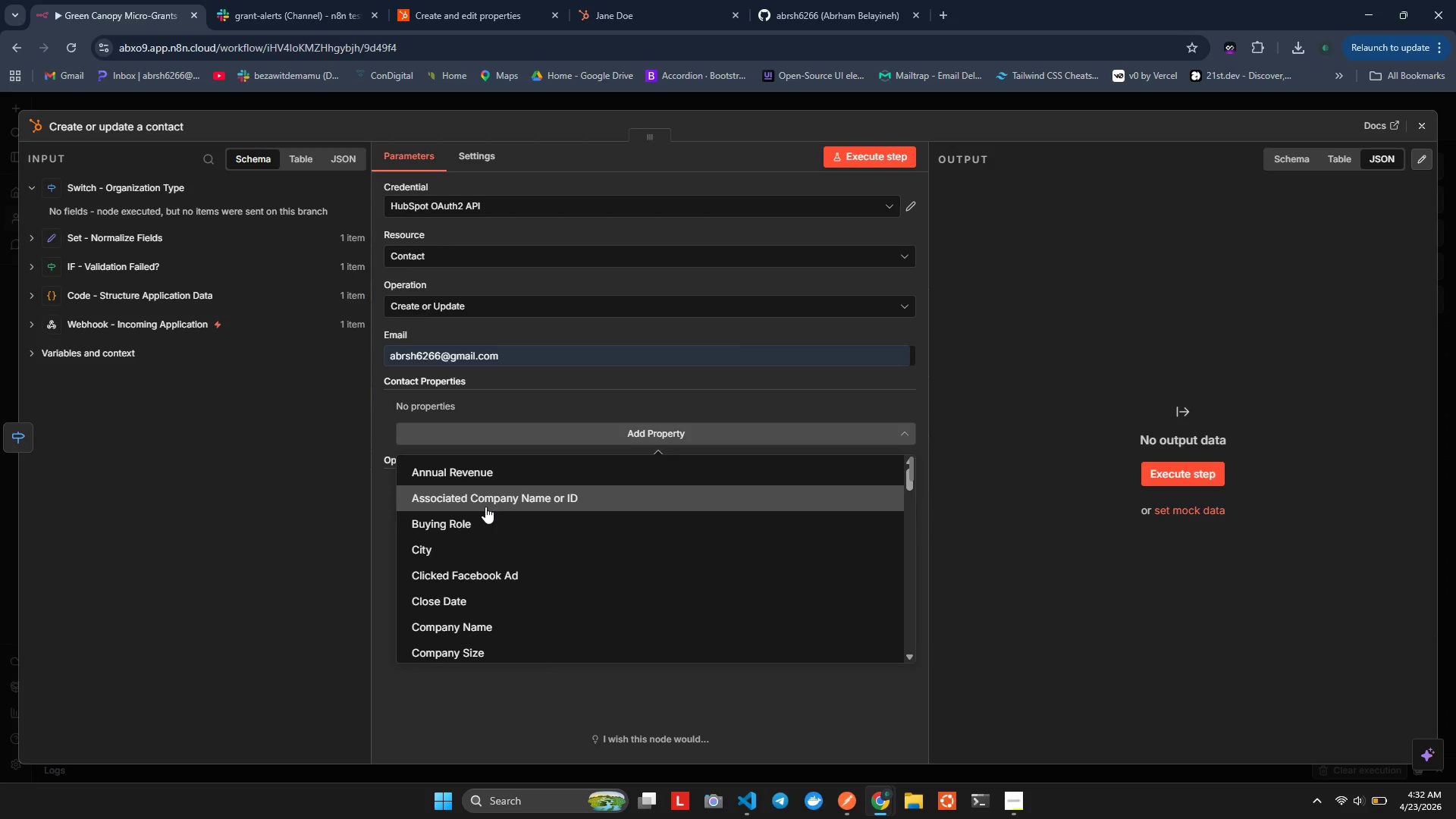 
left_click([130, 114])
 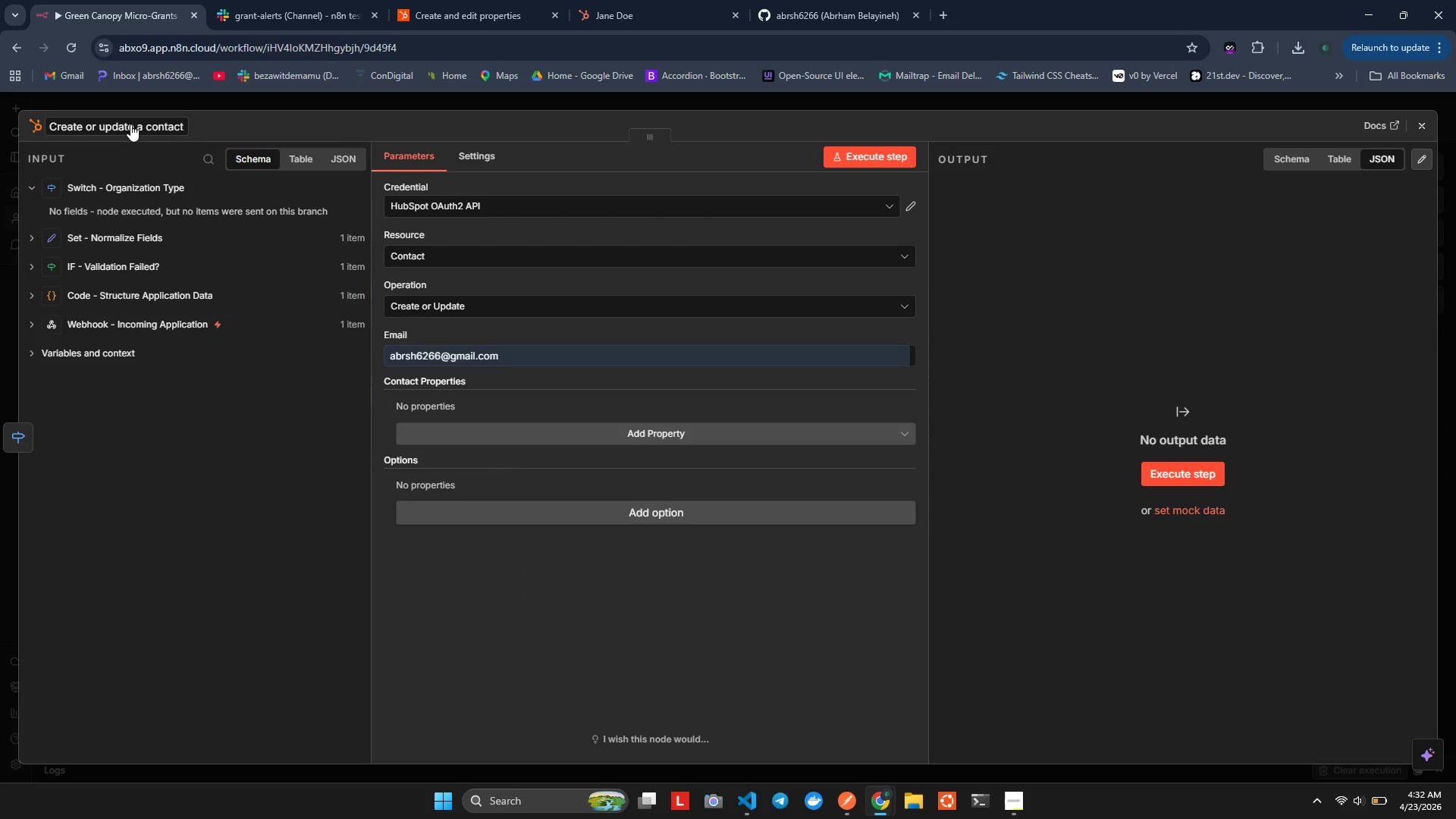 
left_click([130, 124])
 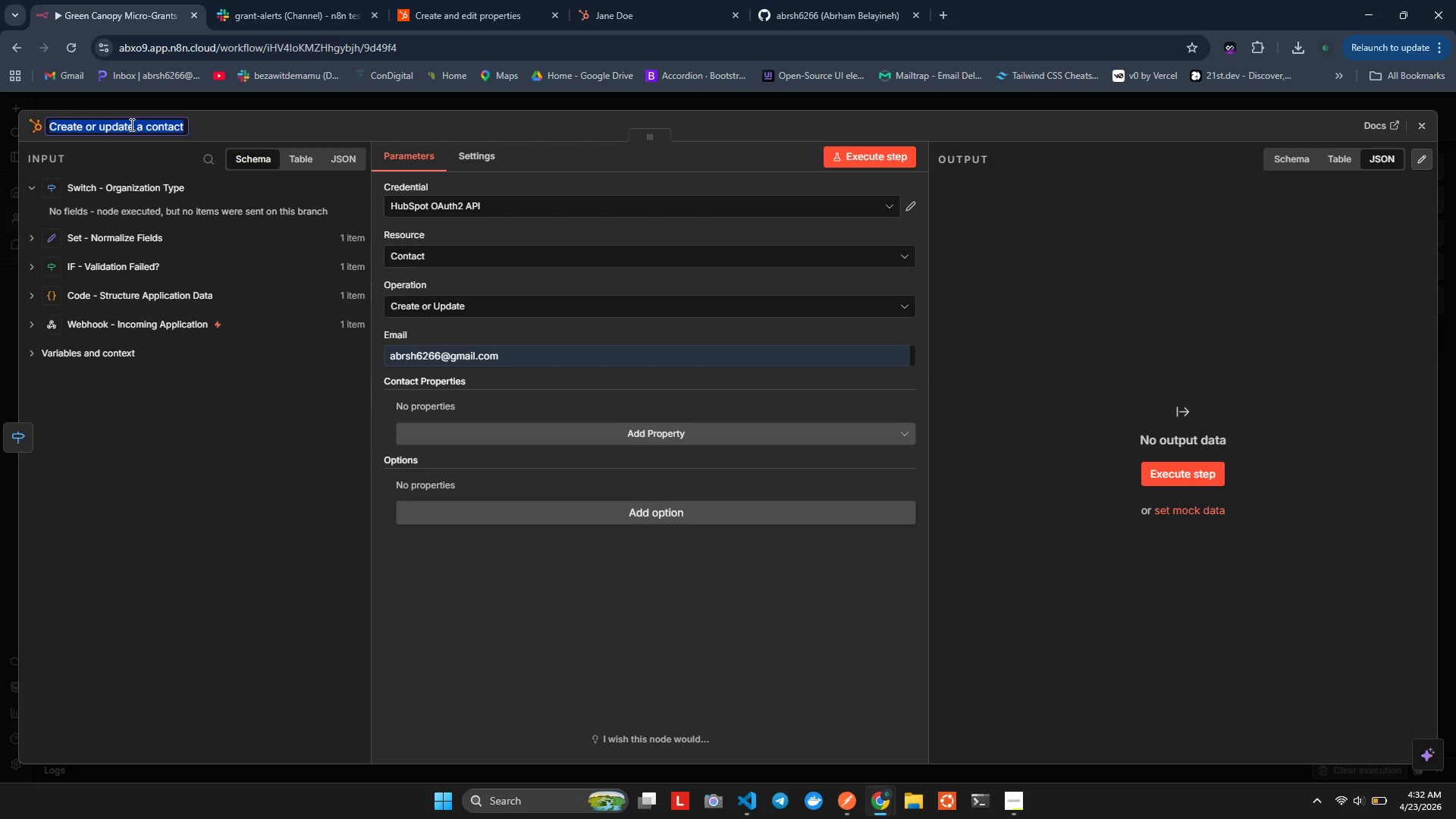 
type(HubSpot)
 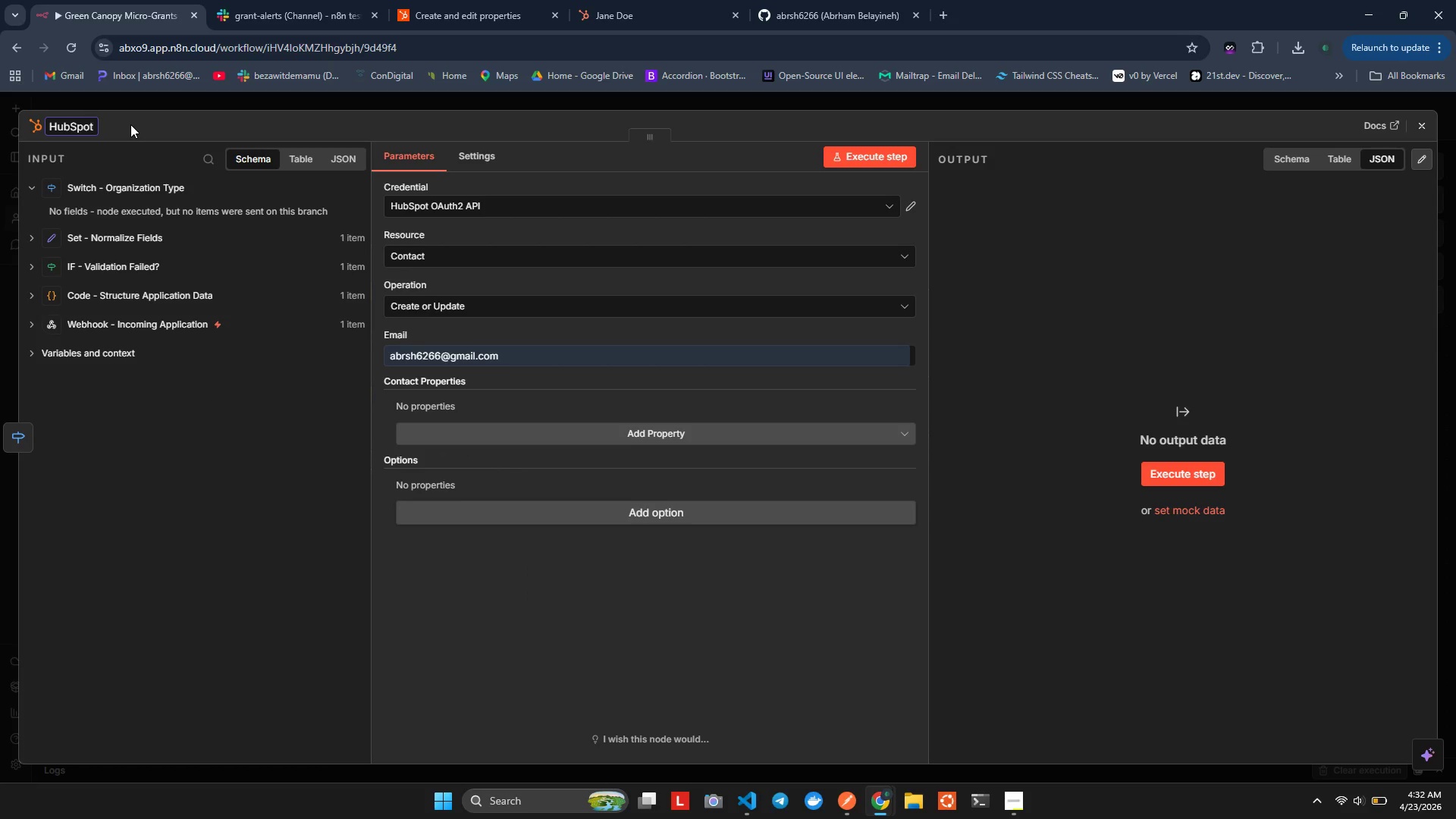 
left_click([165, 371])
 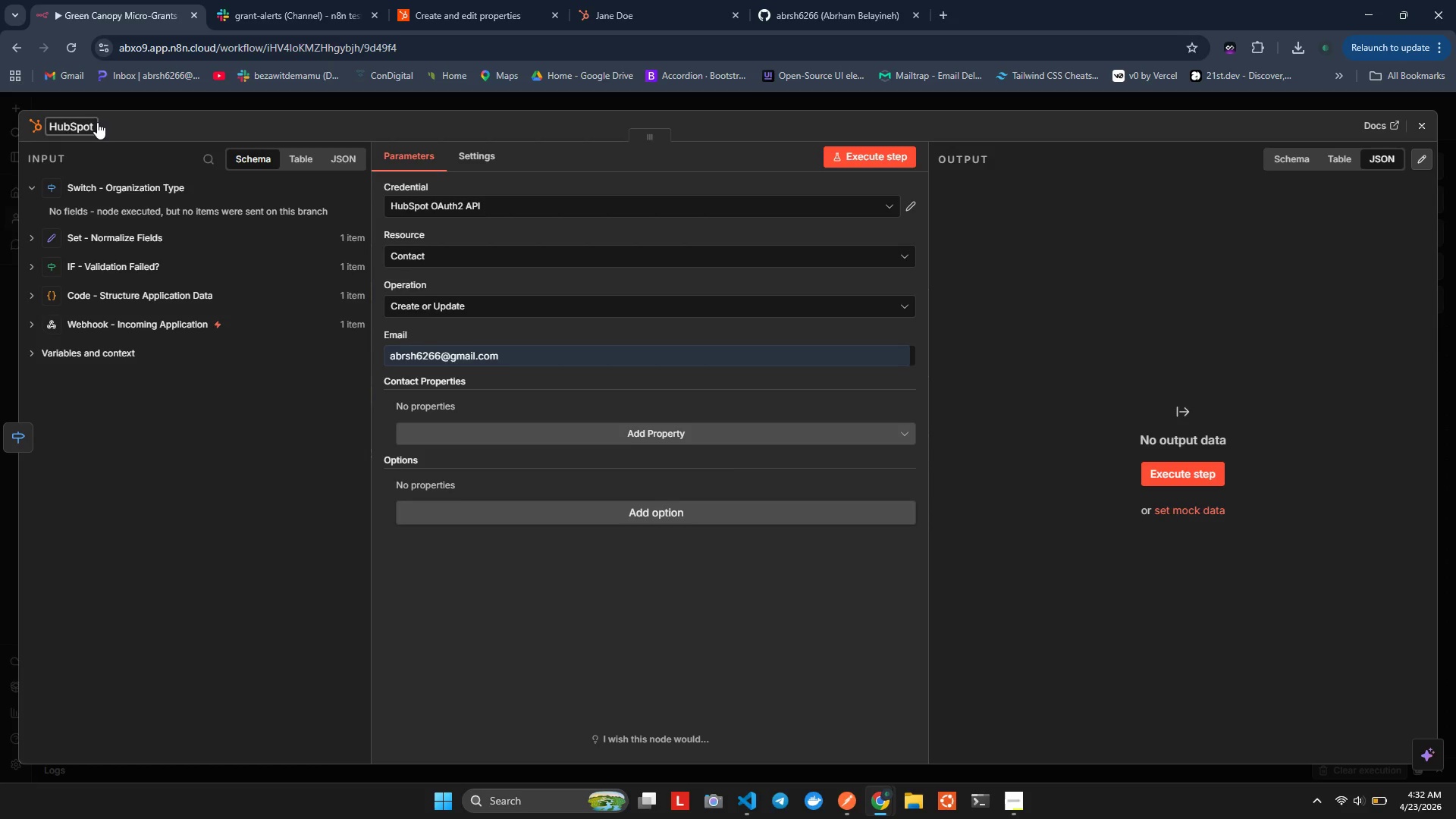 
left_click([97, 123])
 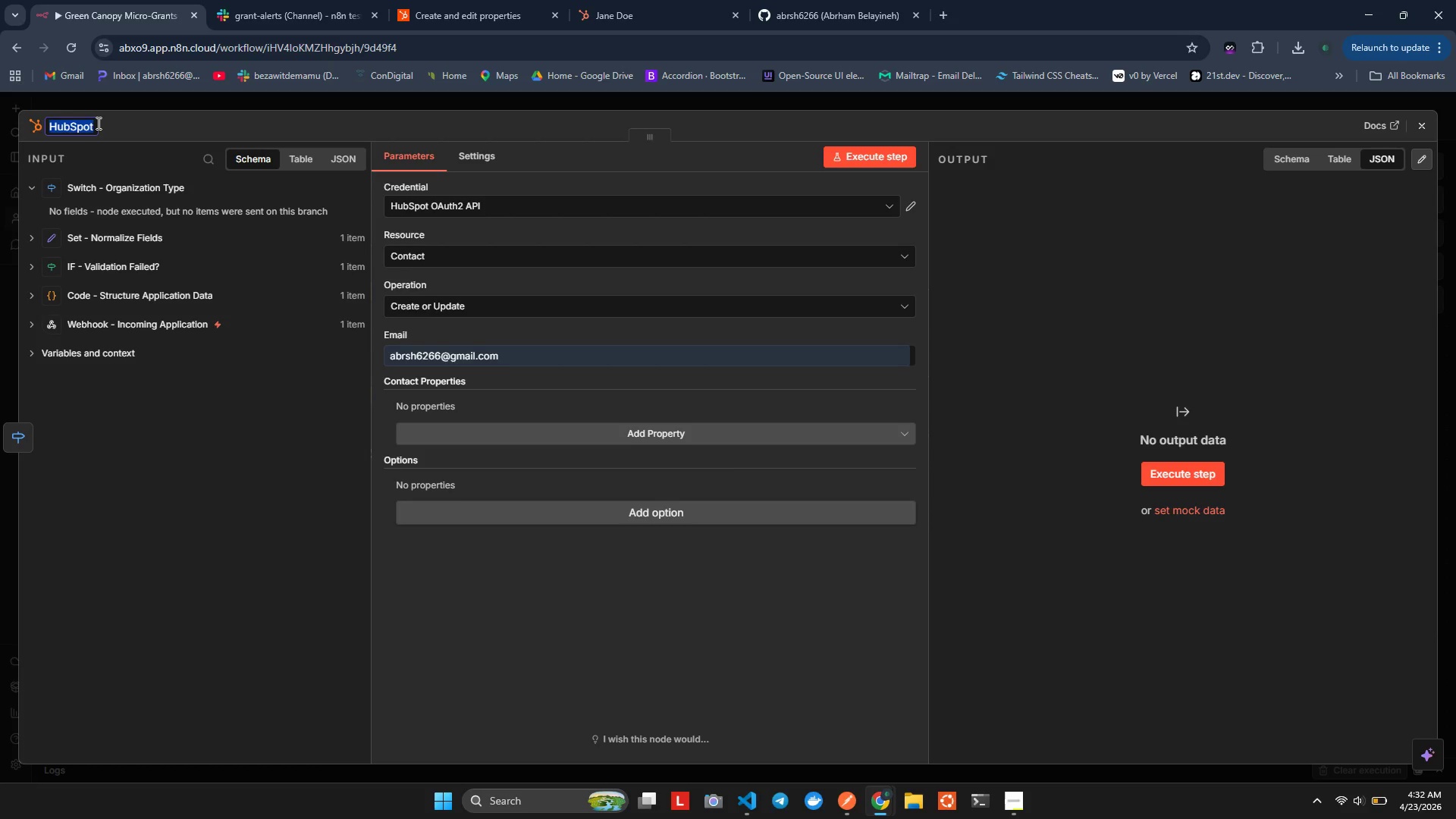 
key(ArrowRight)
 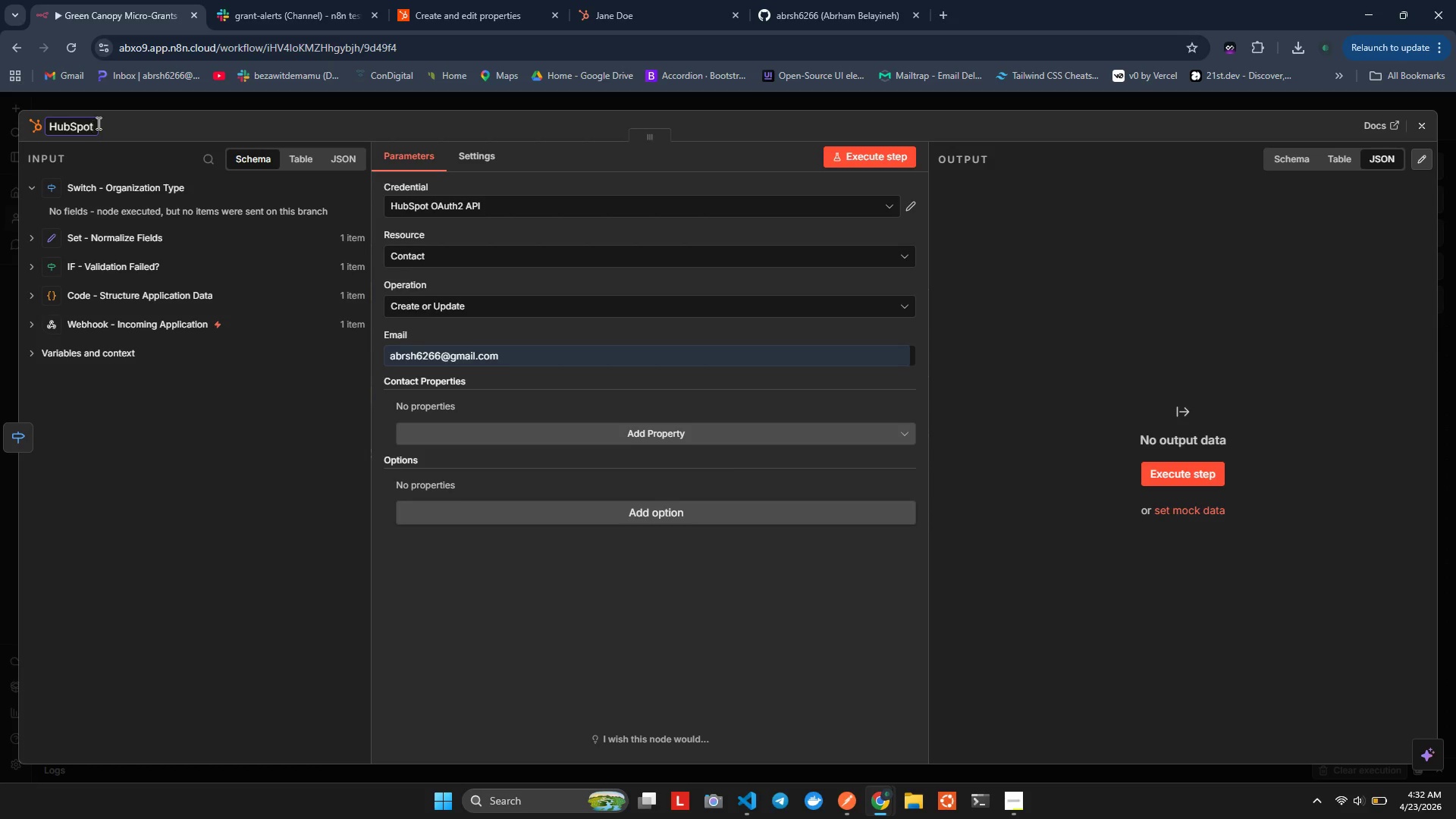 
key(Space)
 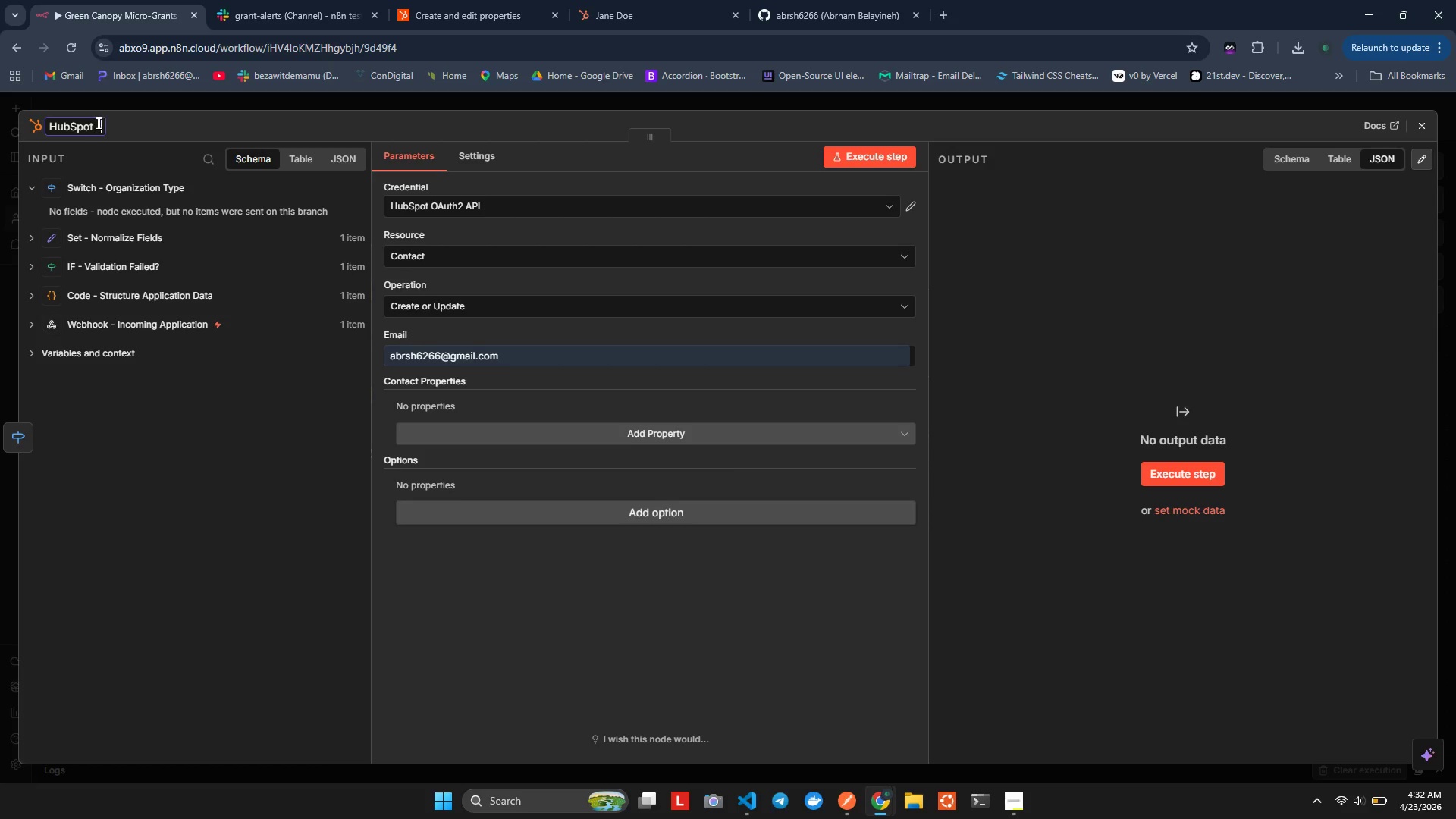 
key(NumpadSubtract)
 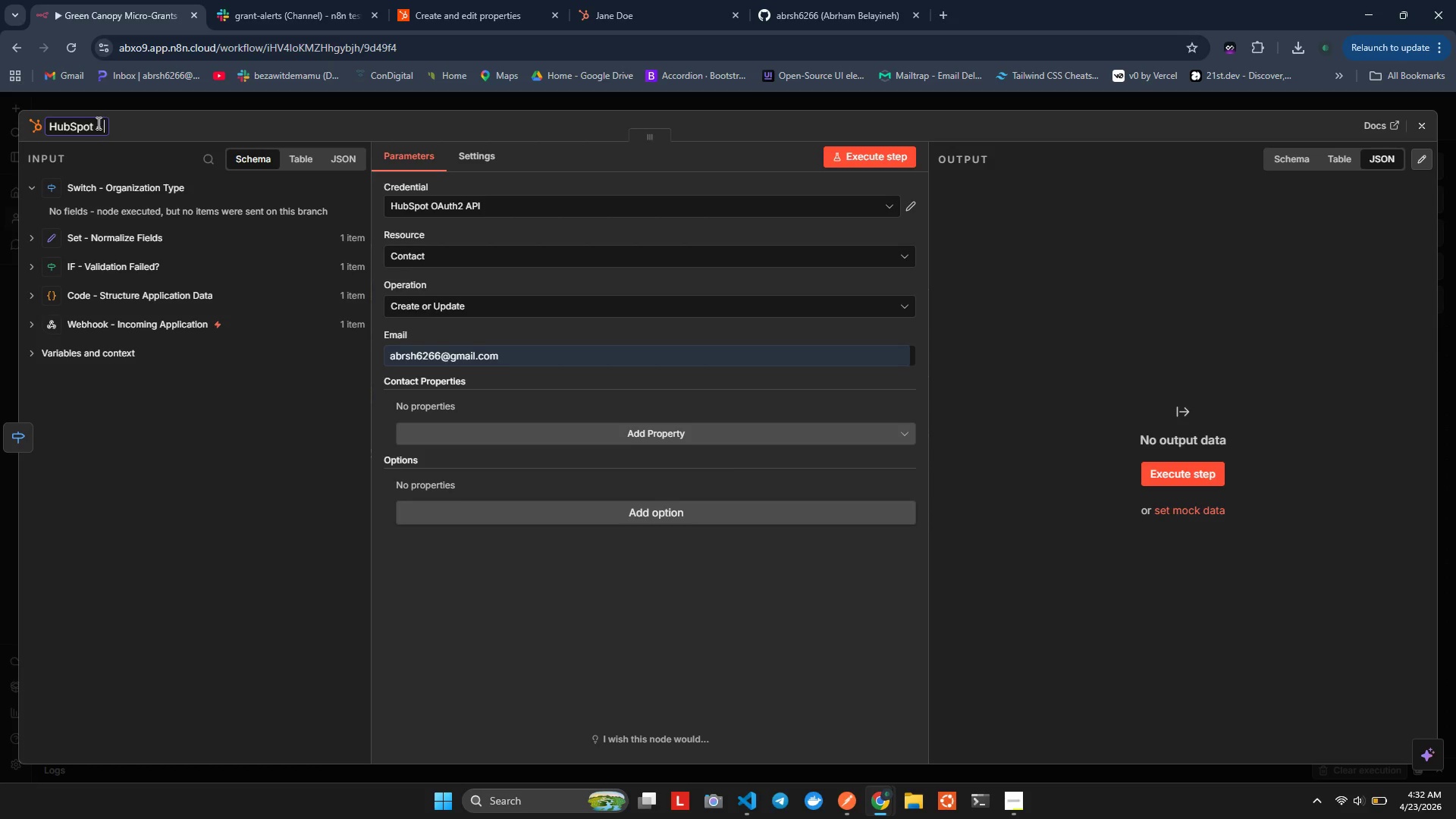 
key(Space)
 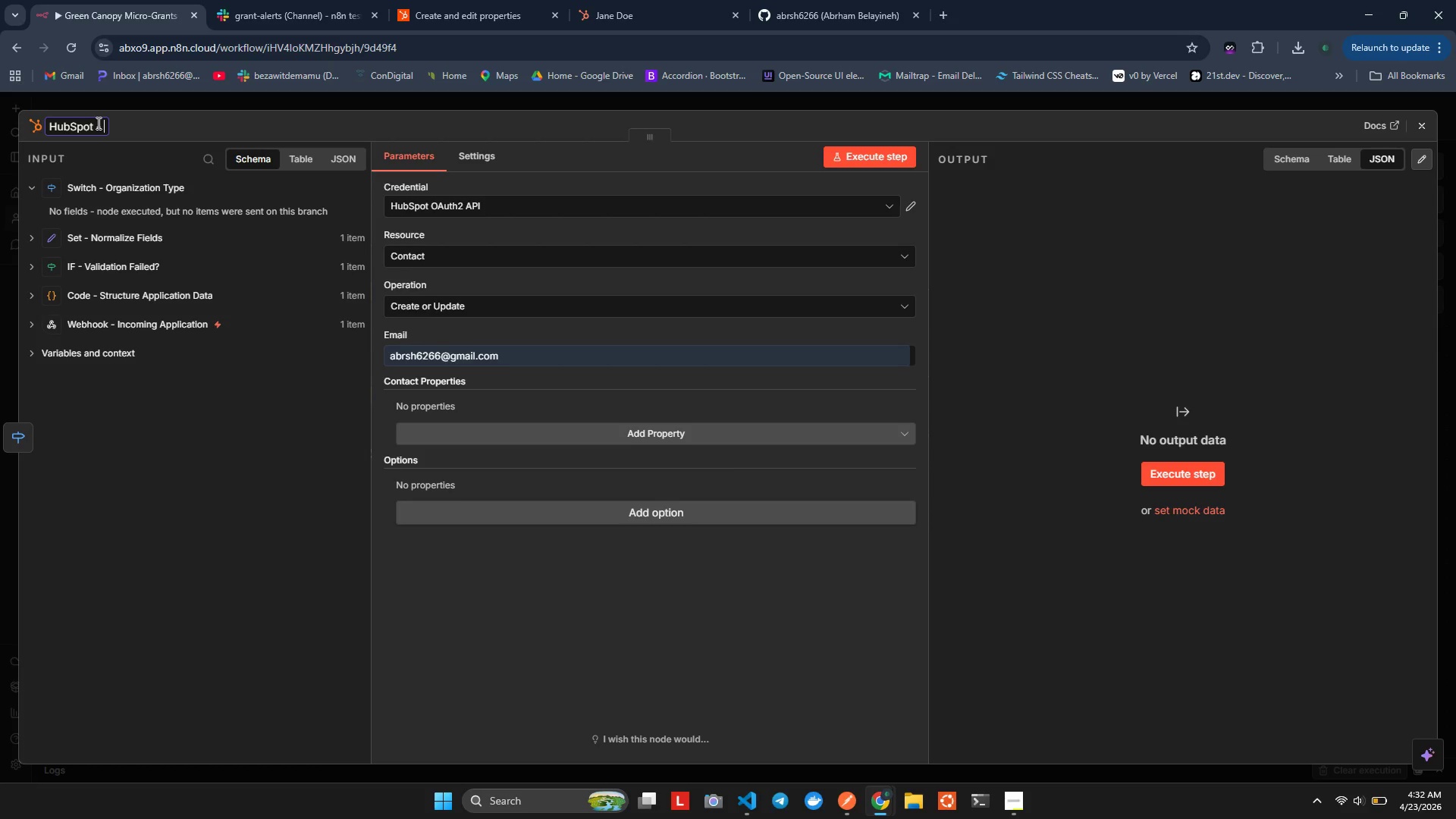 
type(Create or I)
key(Backspace)
type(Updadte)
key(Backspace)
key(Backspace)
key(Backspace)
type(te)
 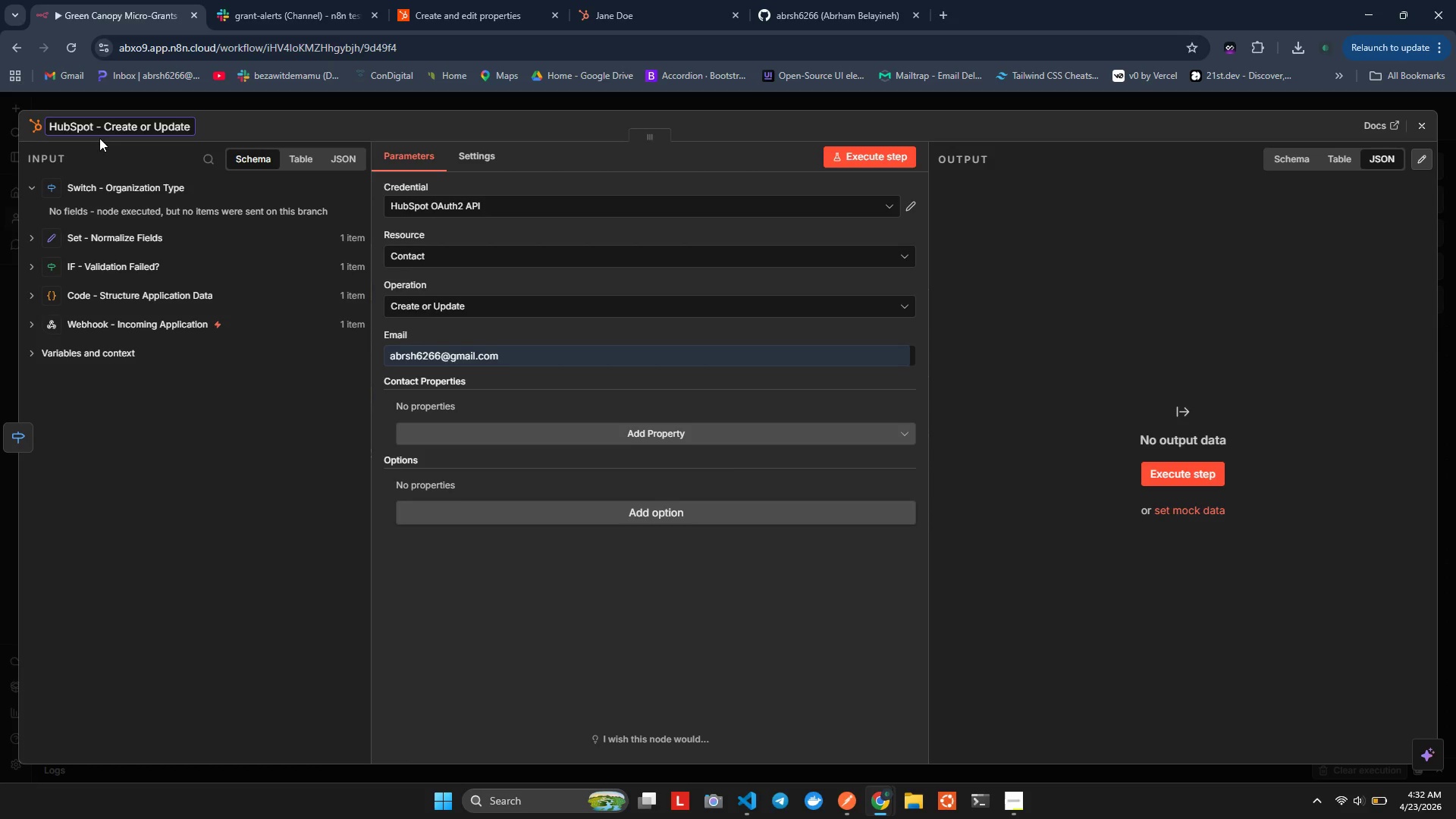 
wait(5.7)
 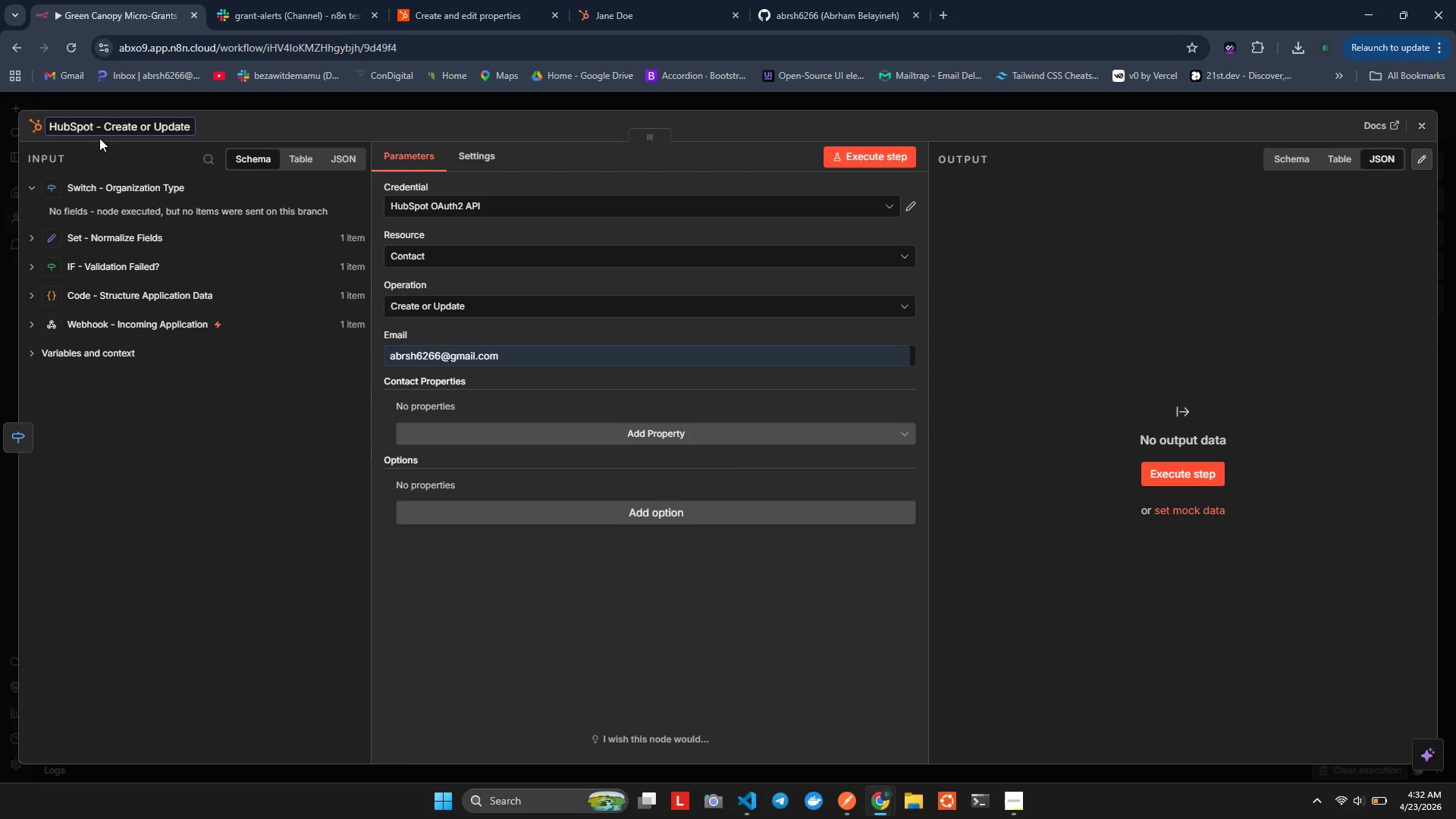 
type( Standard Contact)
 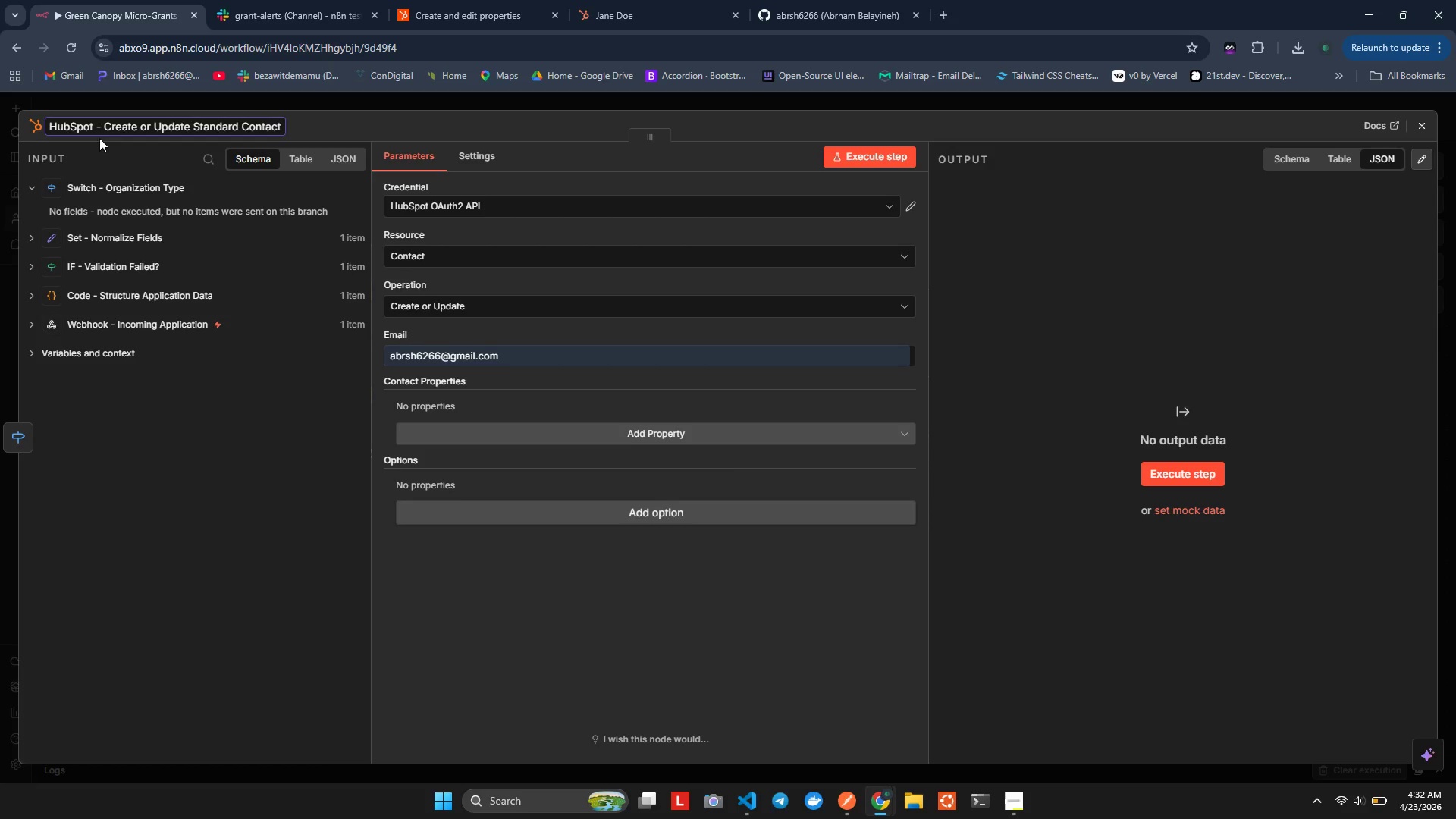 
left_click([221, 462])
 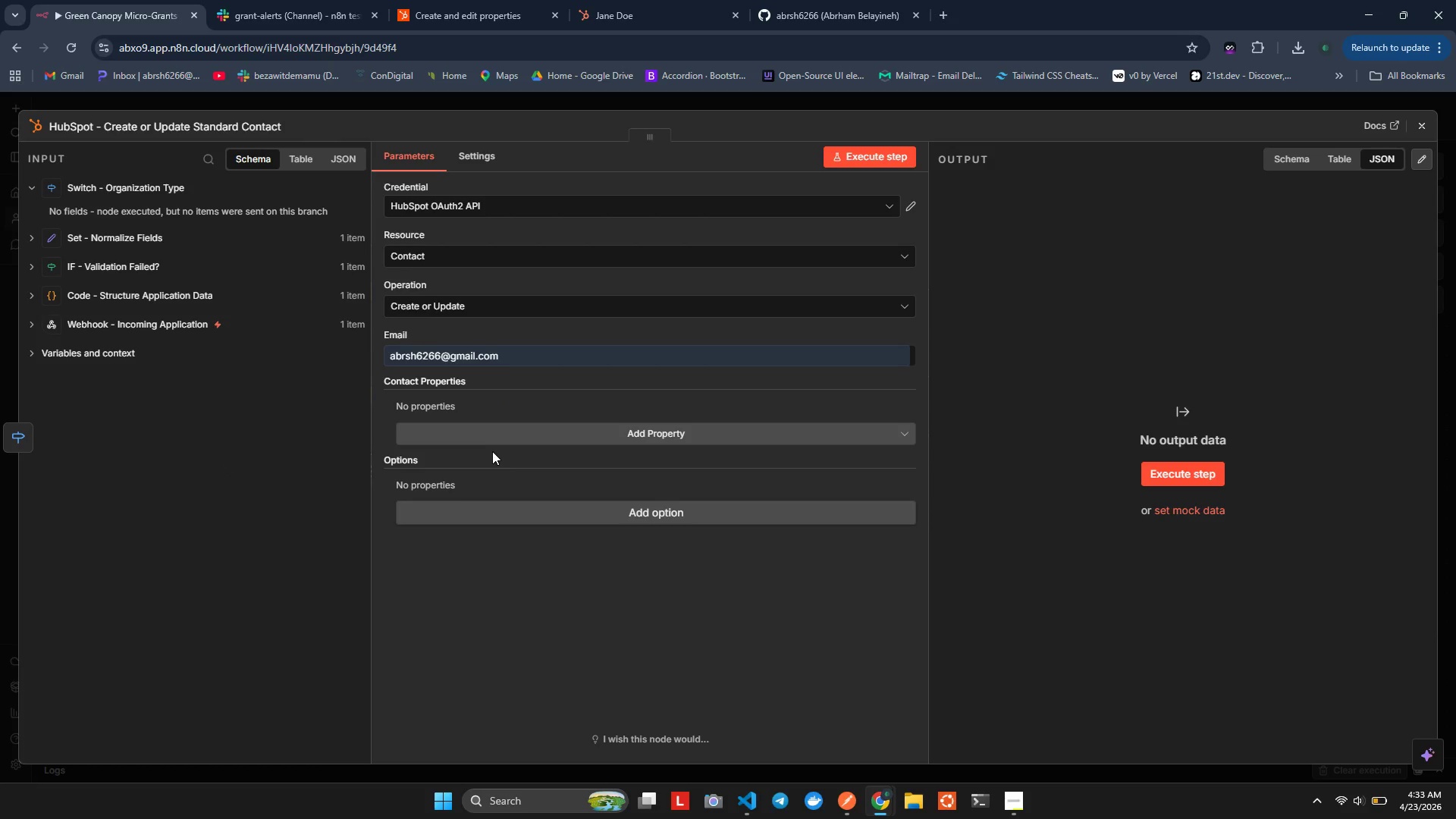 
wait(13.56)
 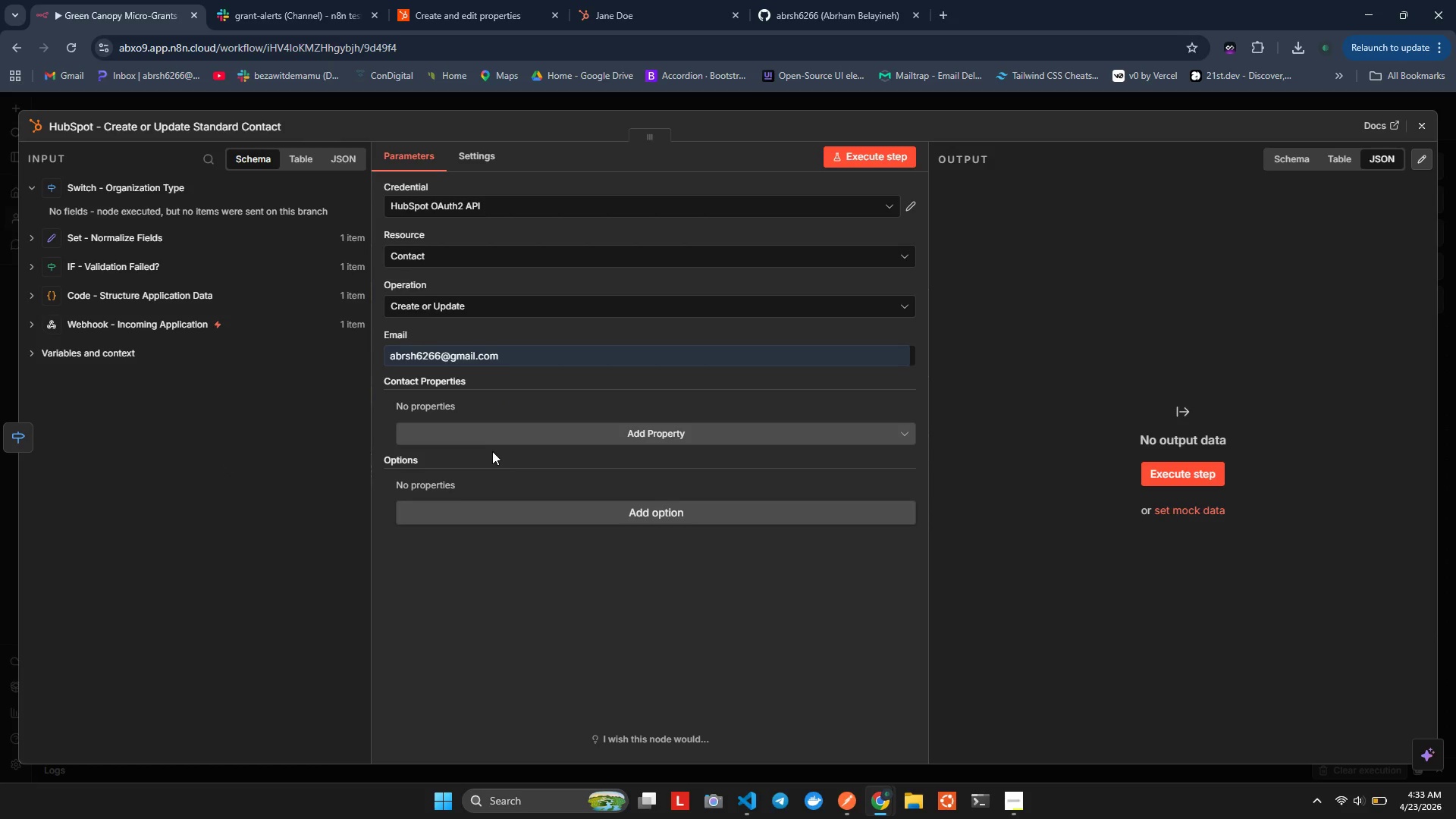 
left_click([461, 432])
 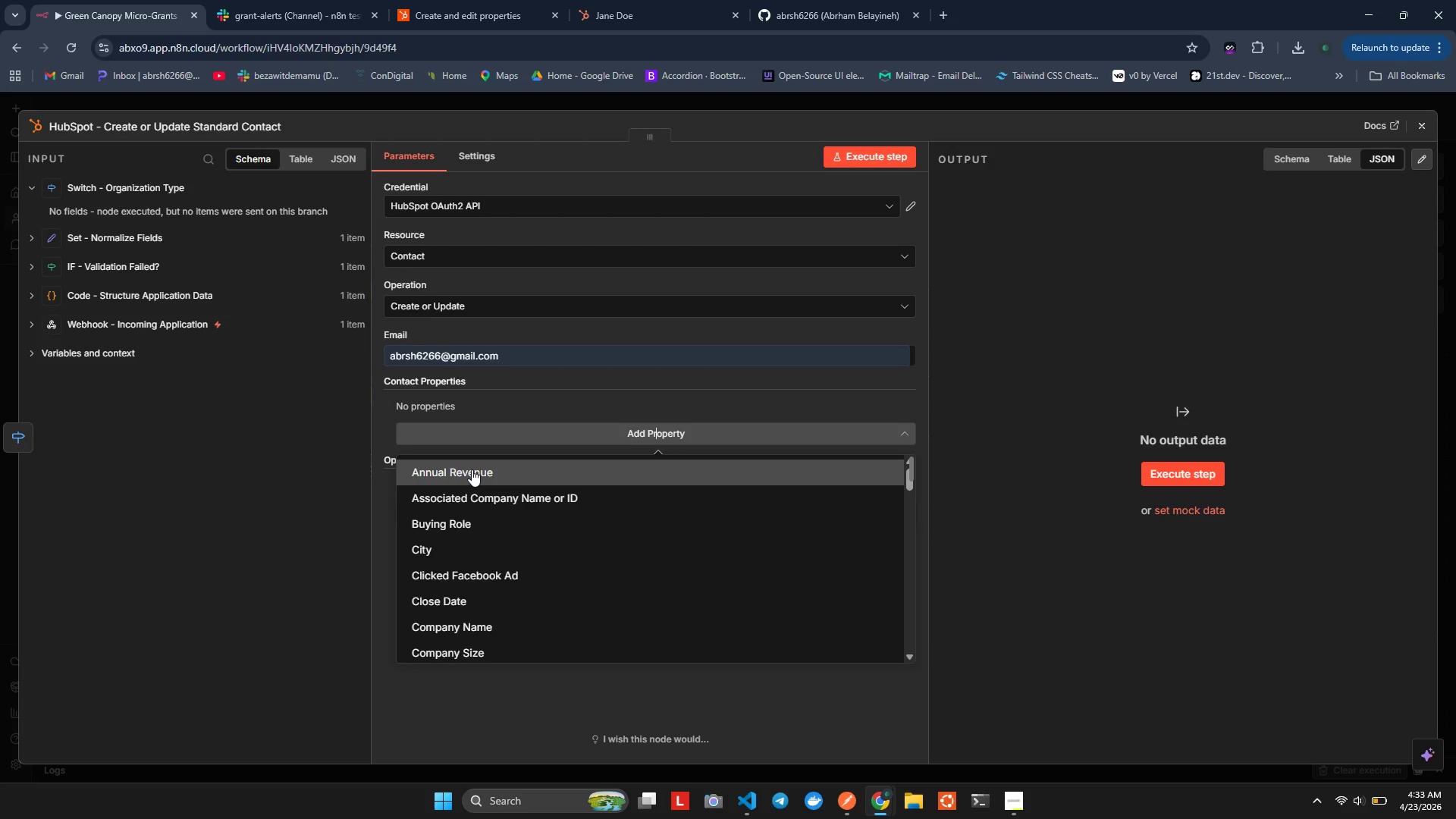 
type(cy)
 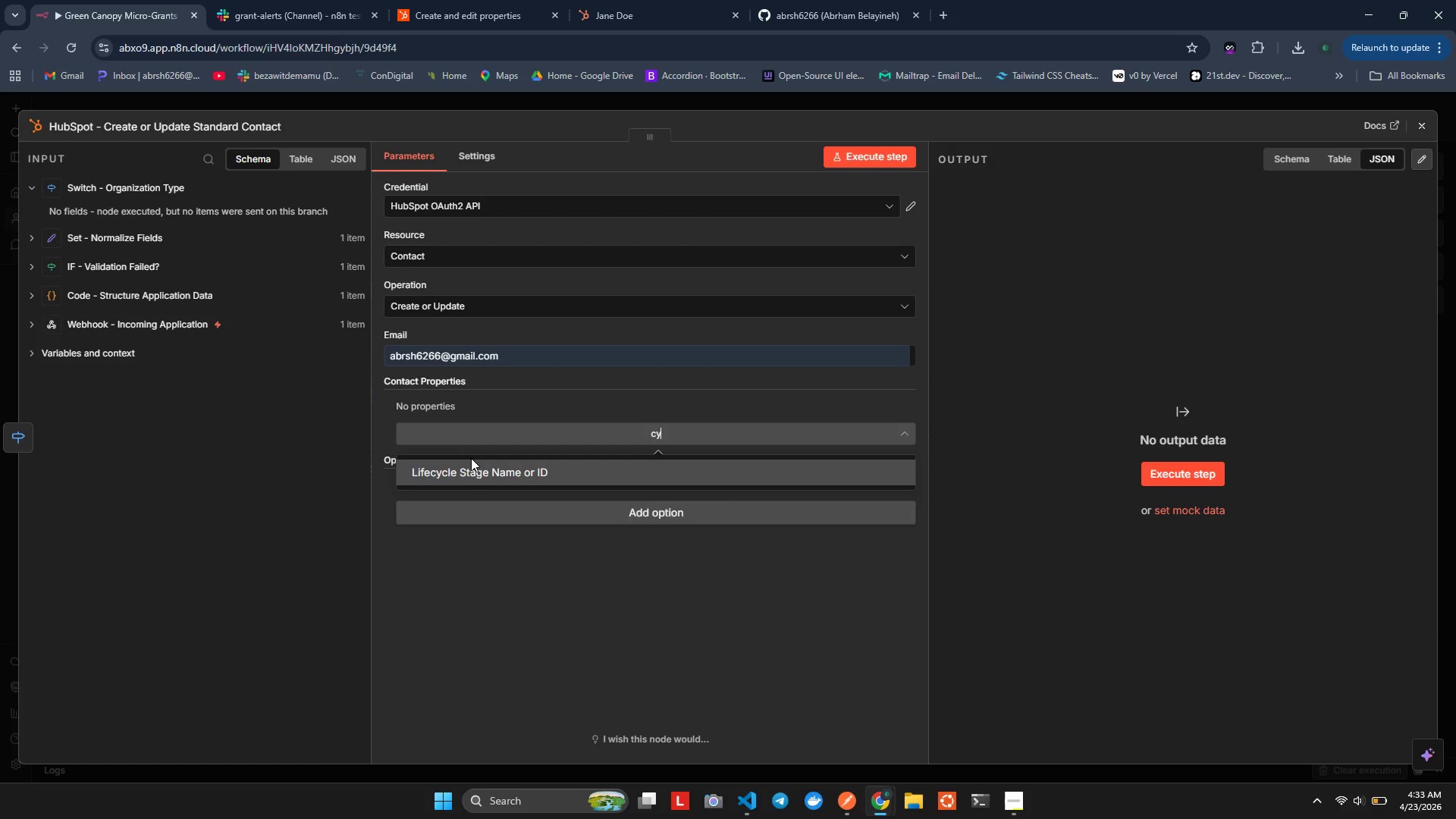 
key(Backspace)
 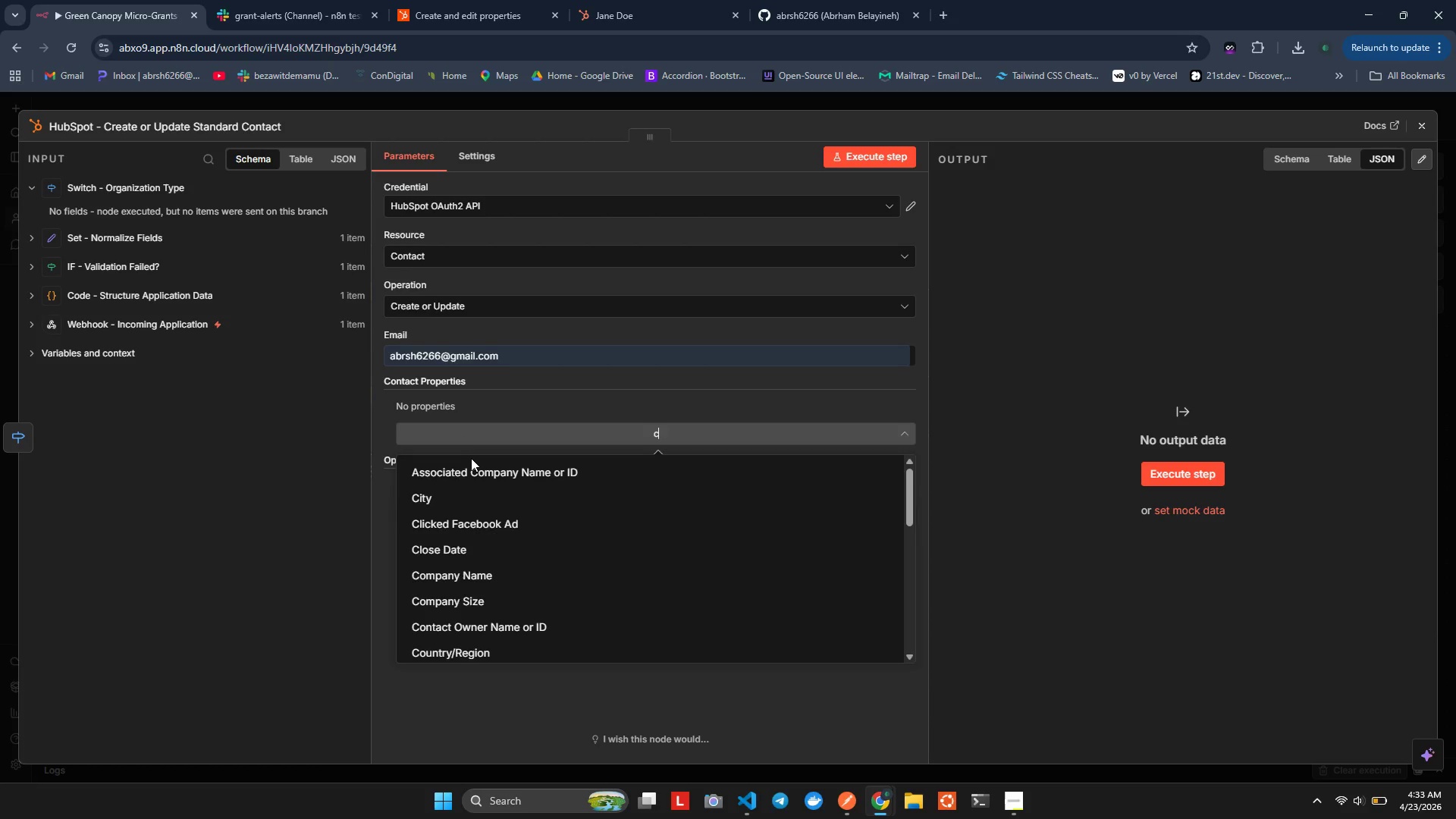 
key(U)
 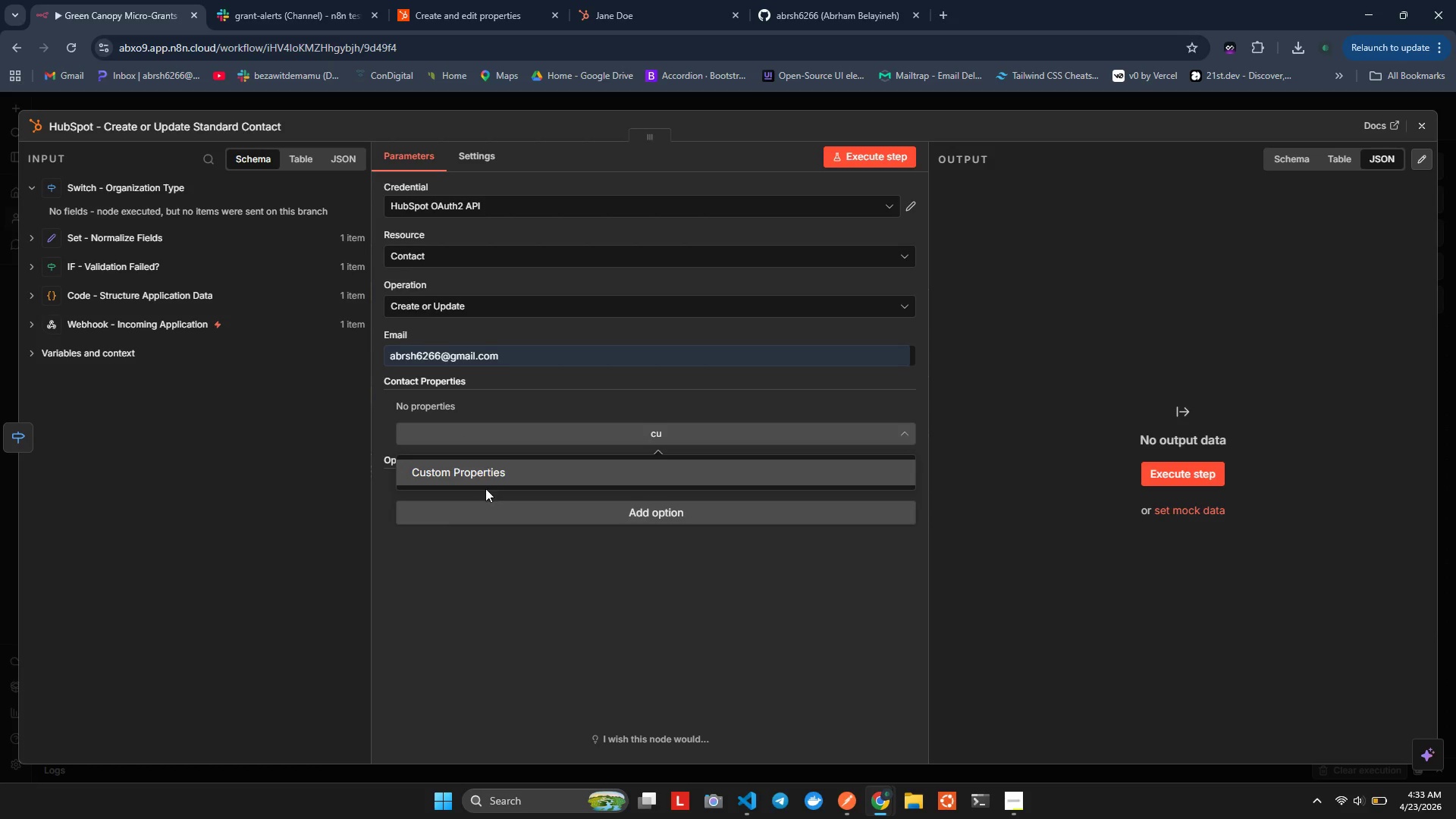 
left_click([507, 473])
 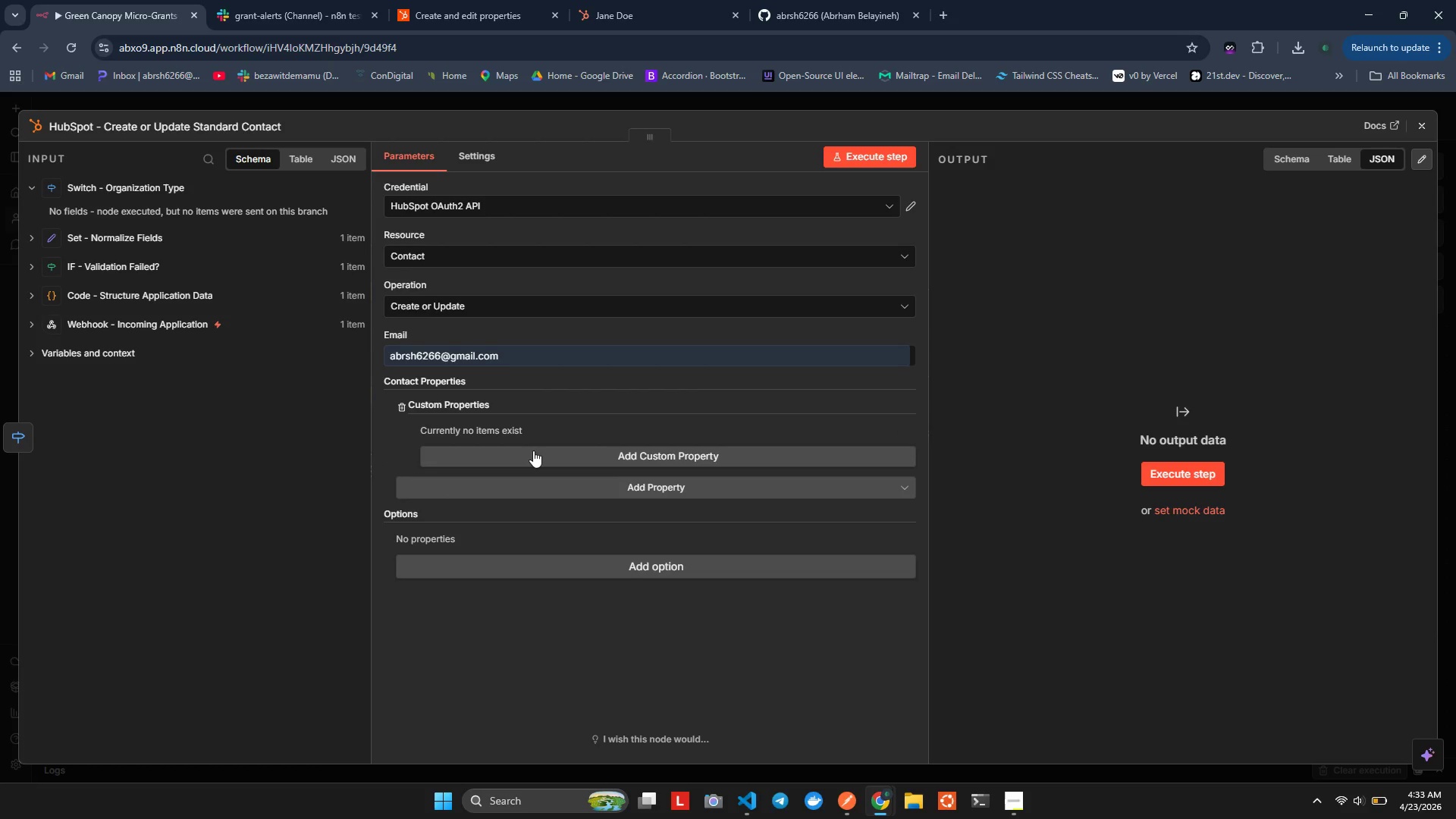 
left_click([533, 450])
 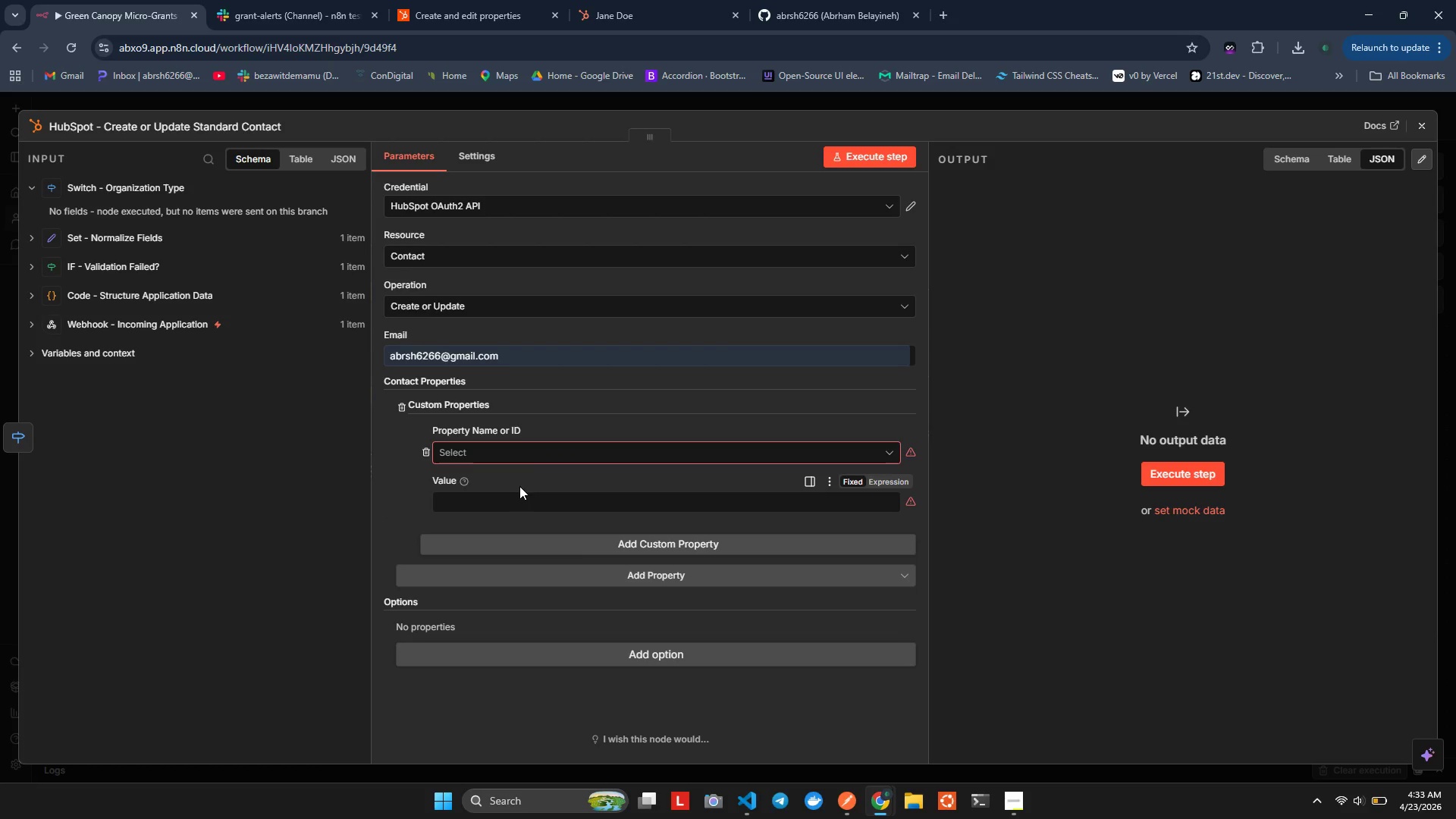 
left_click([533, 454])
 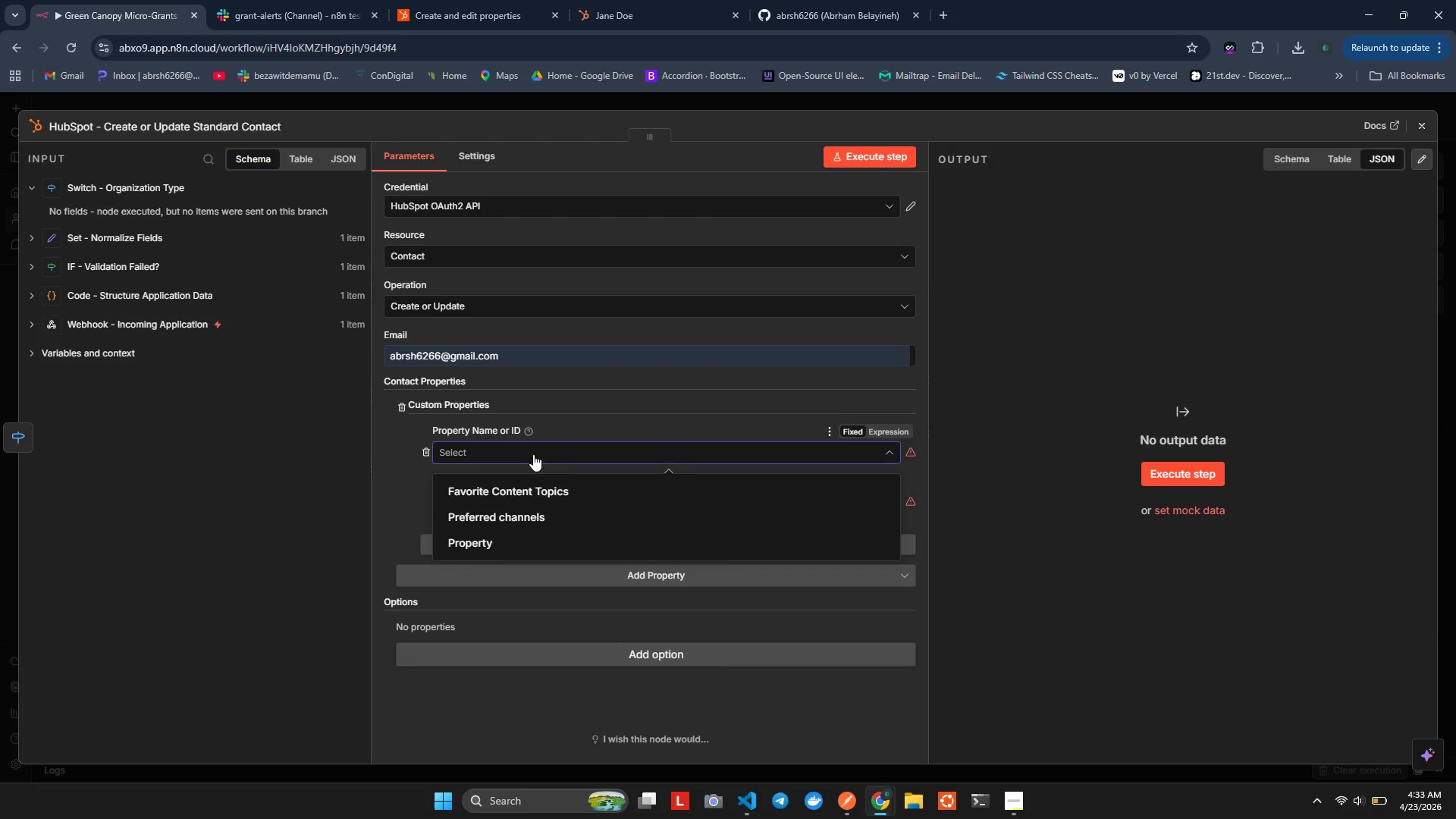 
wait(15.19)
 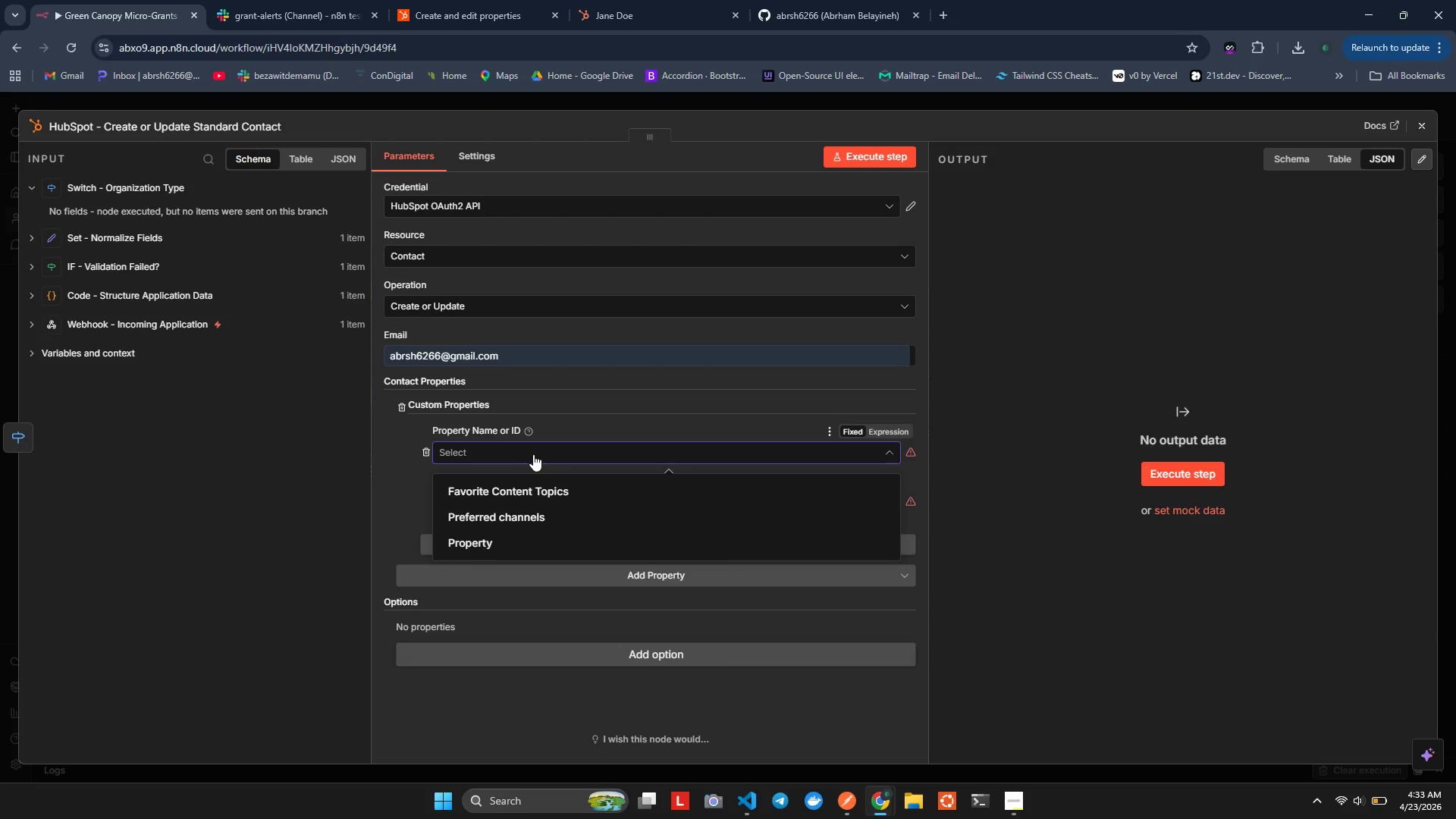 
left_click([392, 489])
 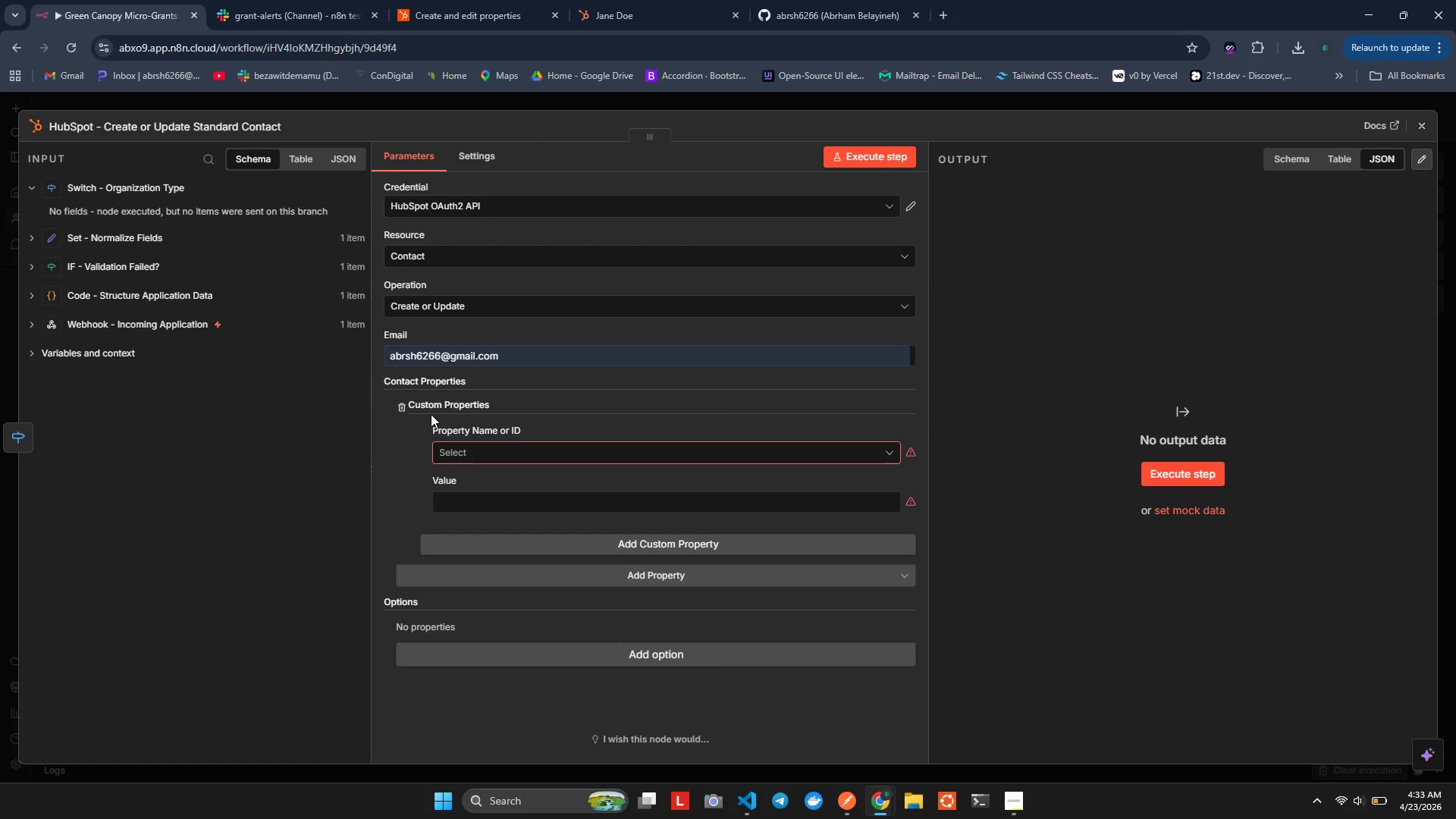 
left_click([453, 444])
 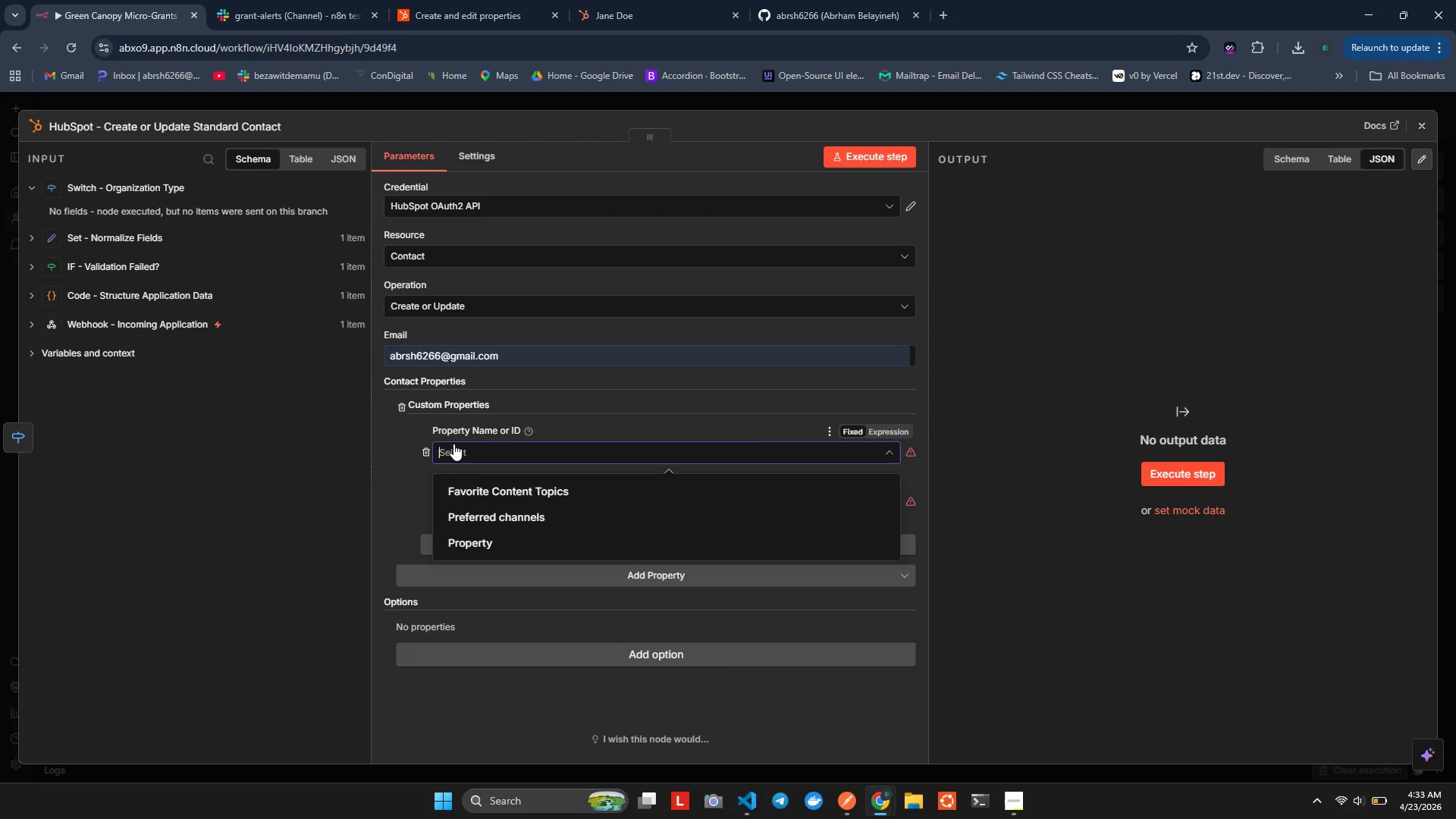 
left_click([453, 444])
 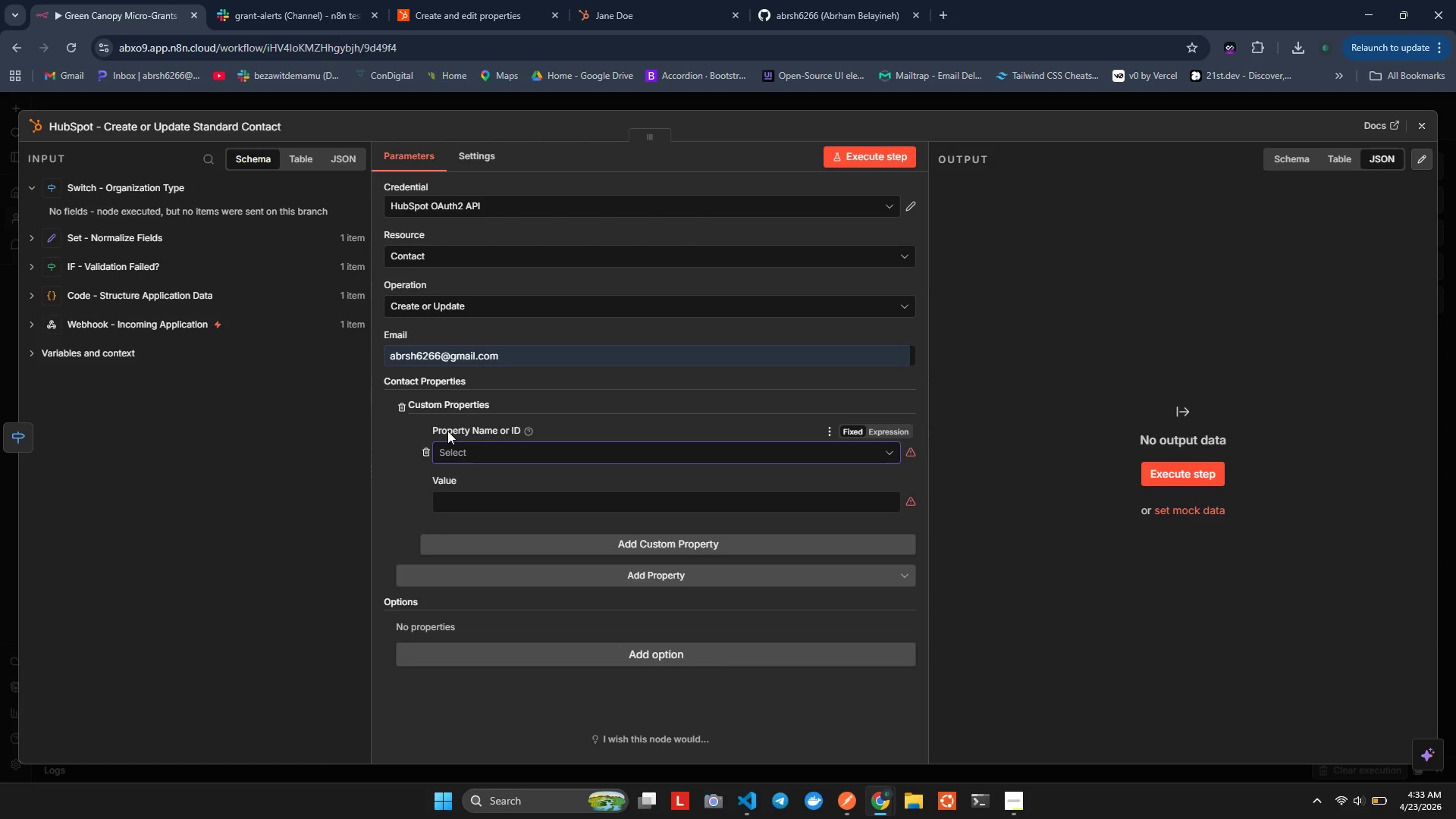 
left_click([451, 457])
 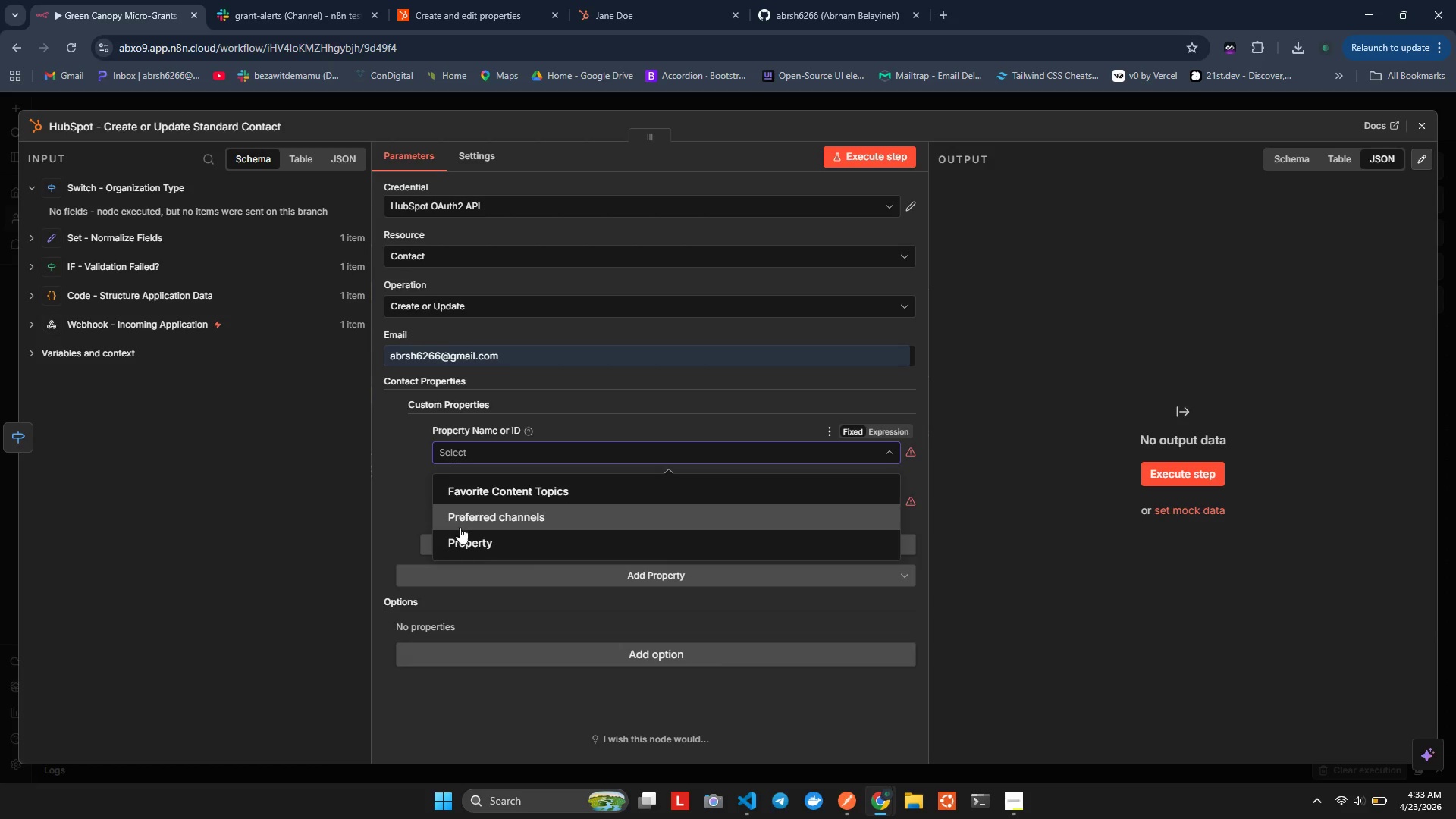 
left_click([457, 533])
 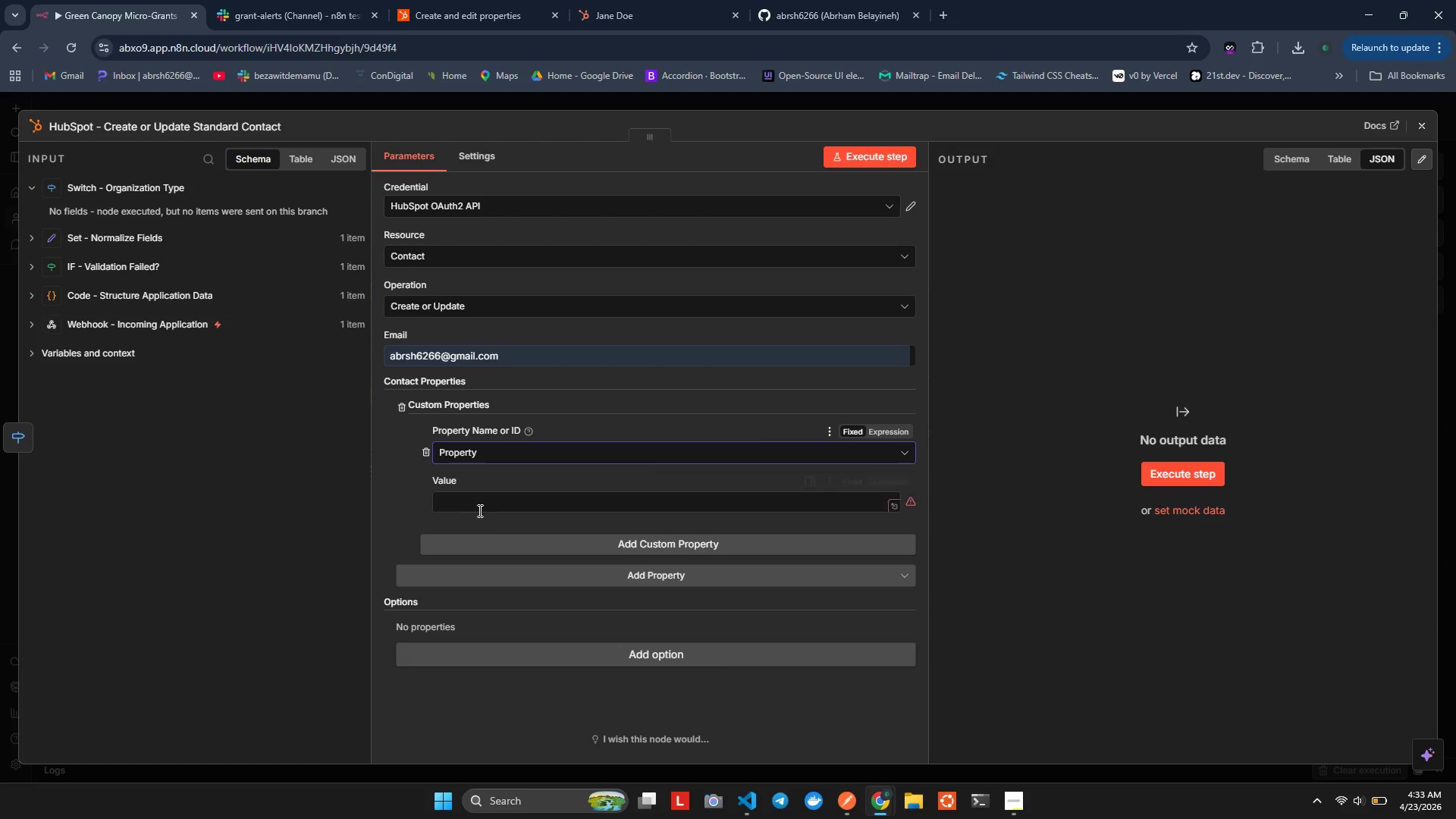 
left_click([480, 508])
 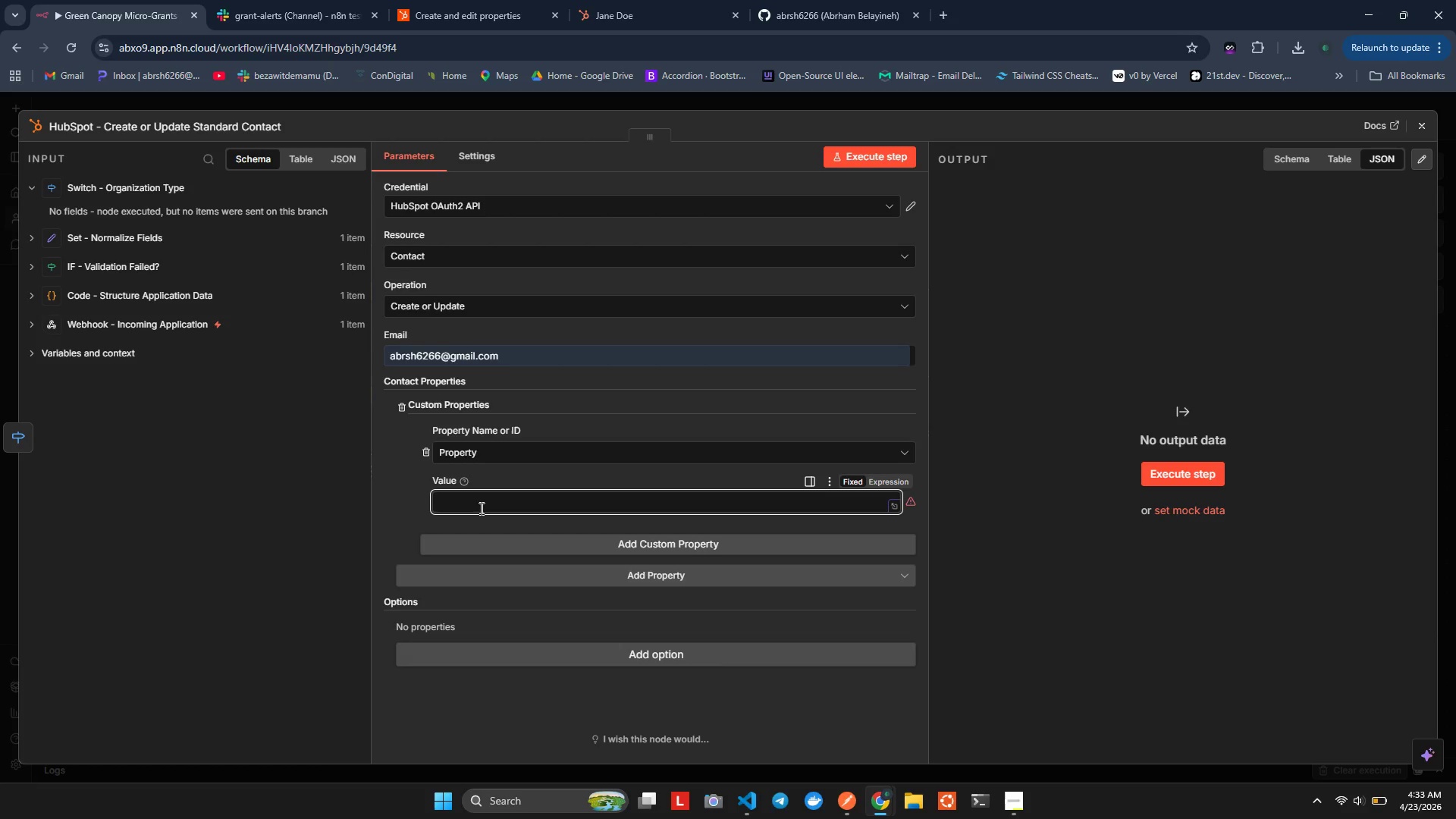 
wait(11.02)
 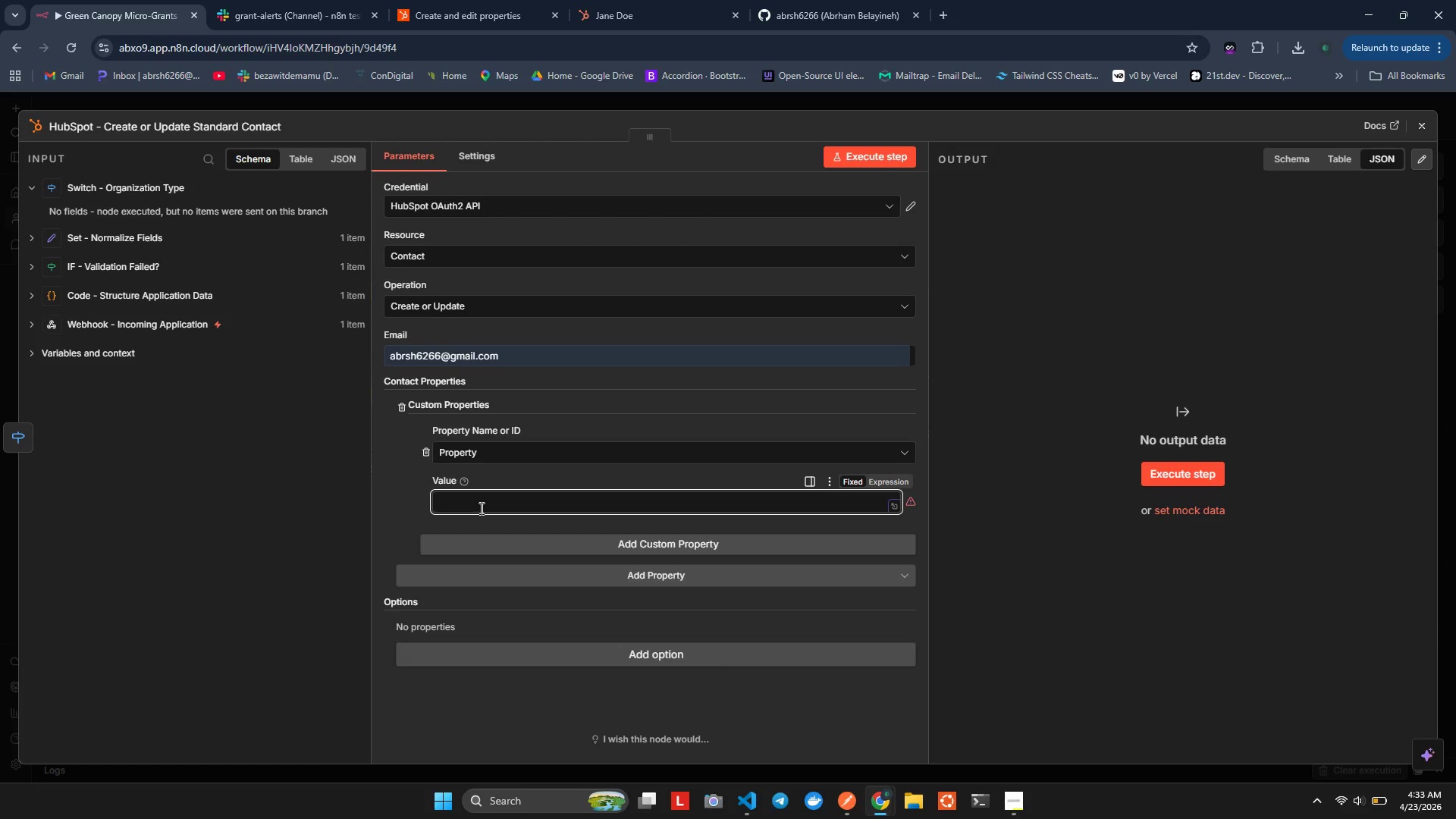 
type(Standard)
 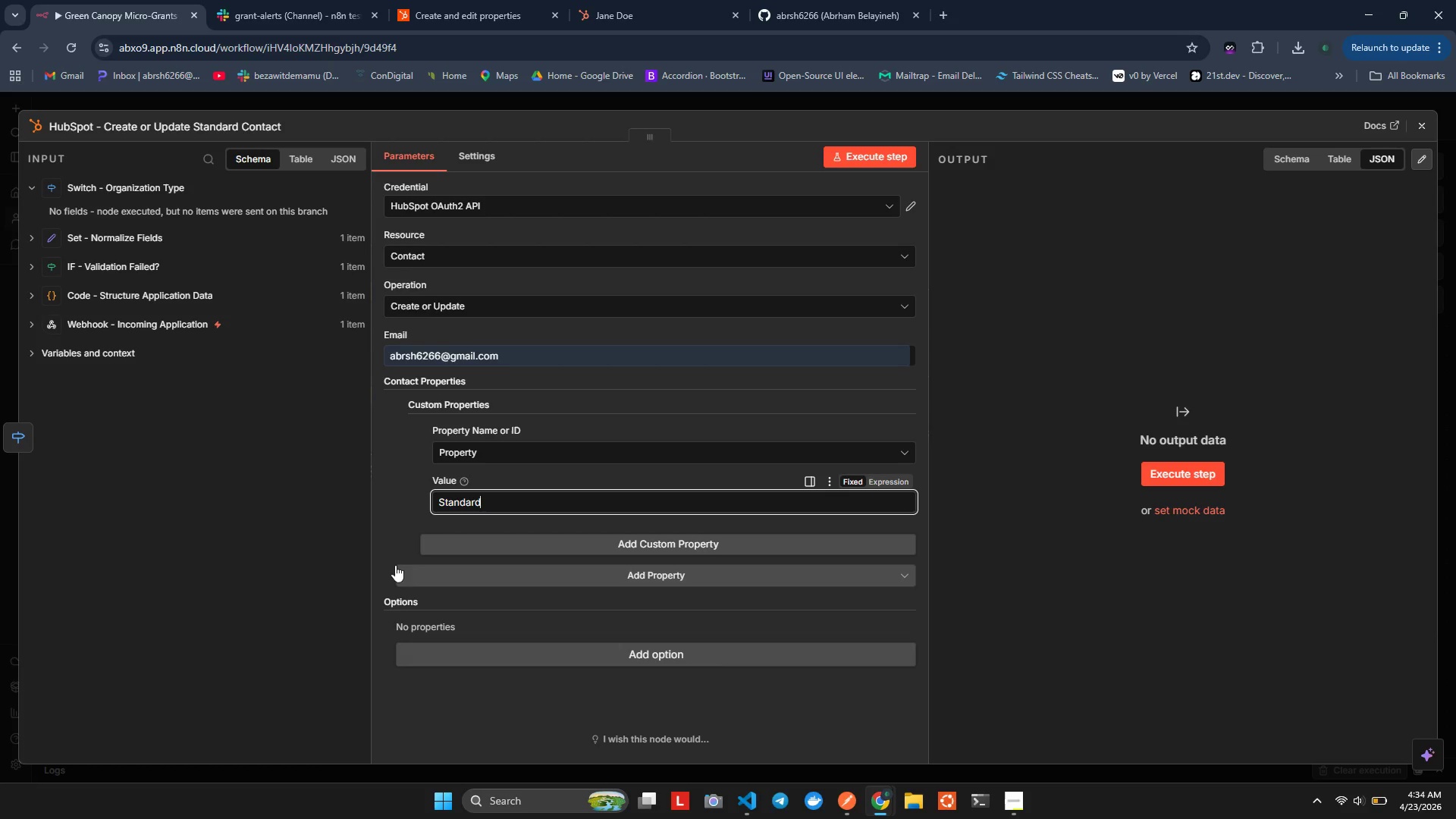 
left_click([386, 534])
 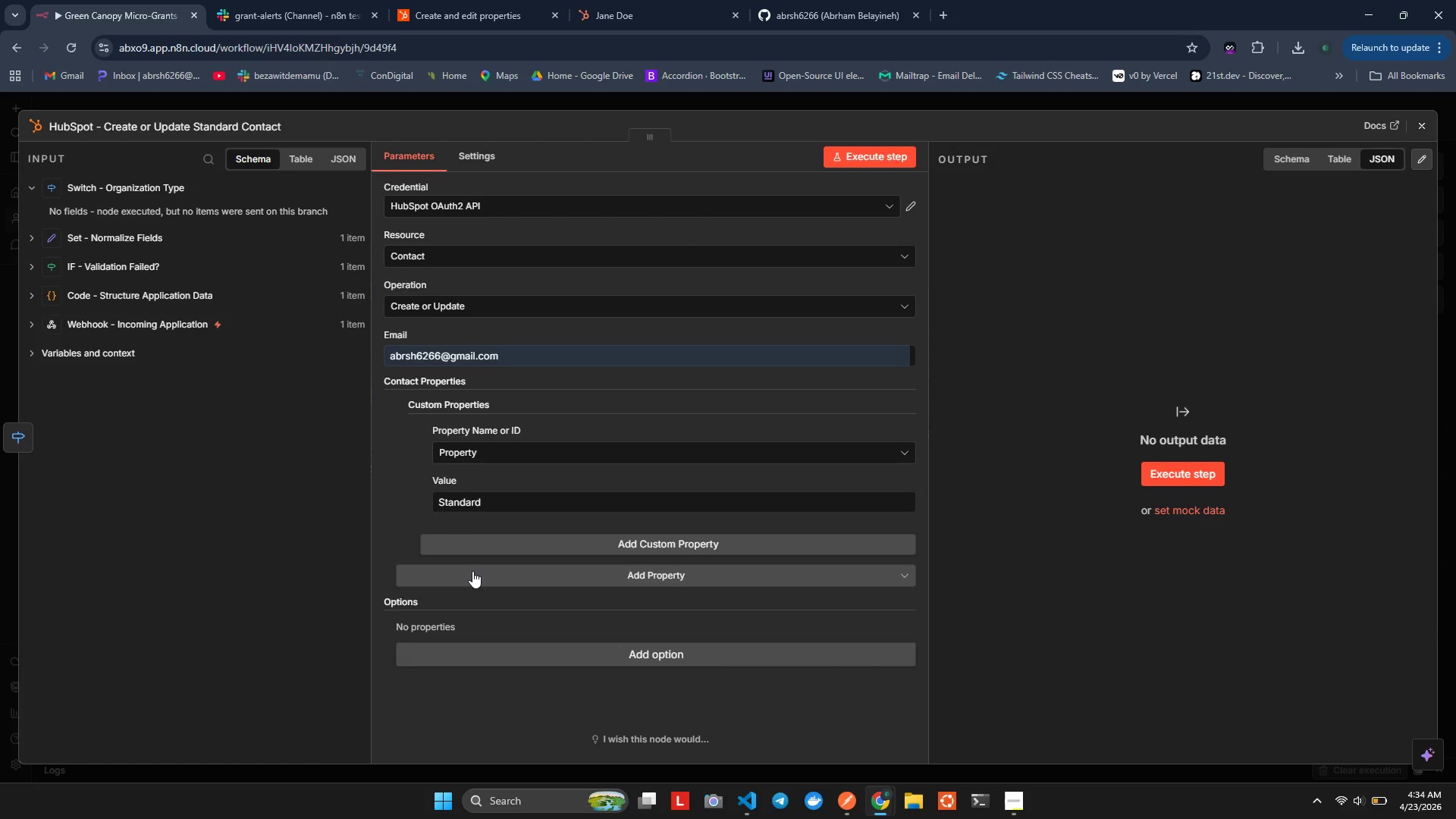 
wait(6.0)
 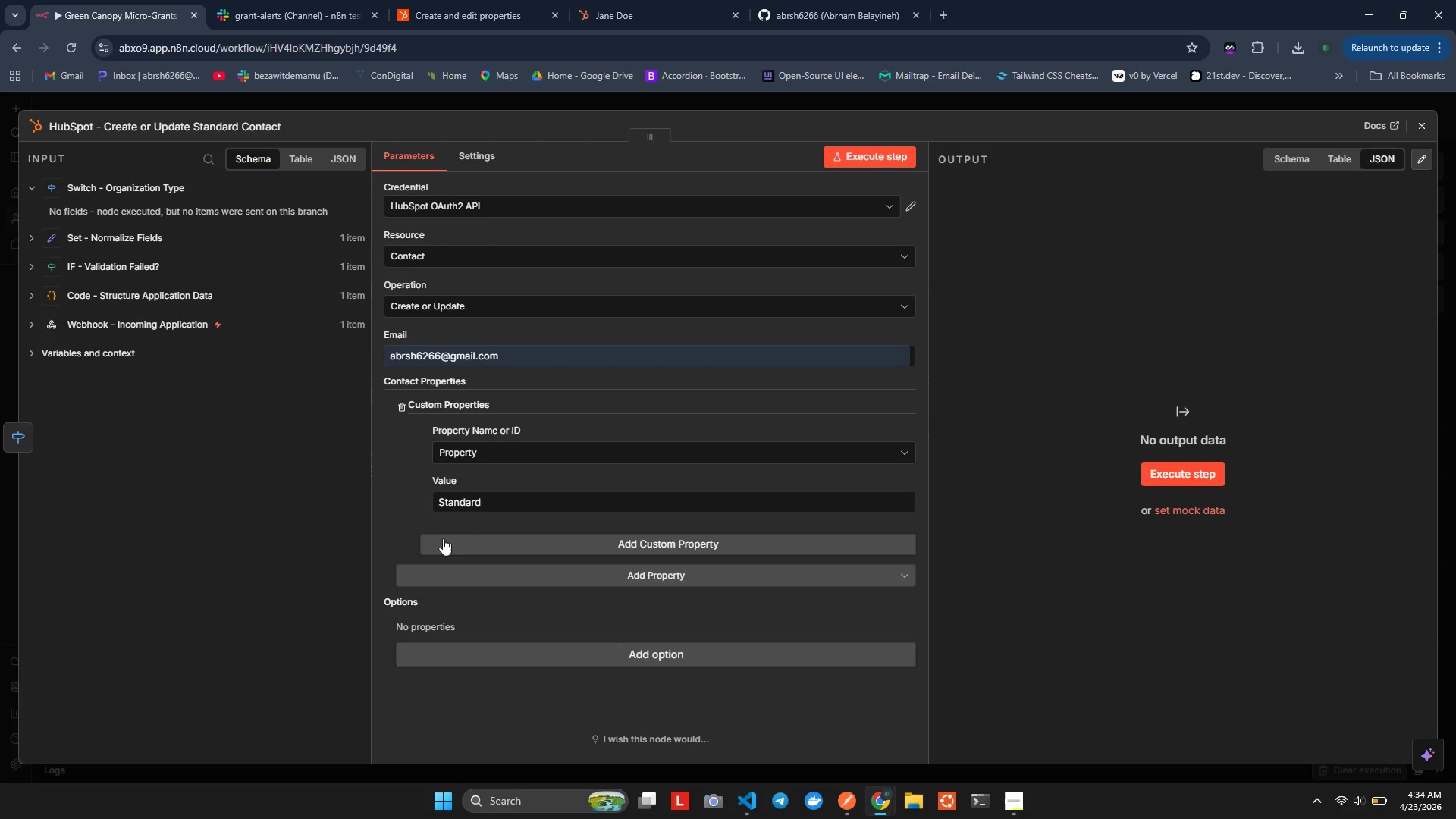 
left_click([472, 571])
 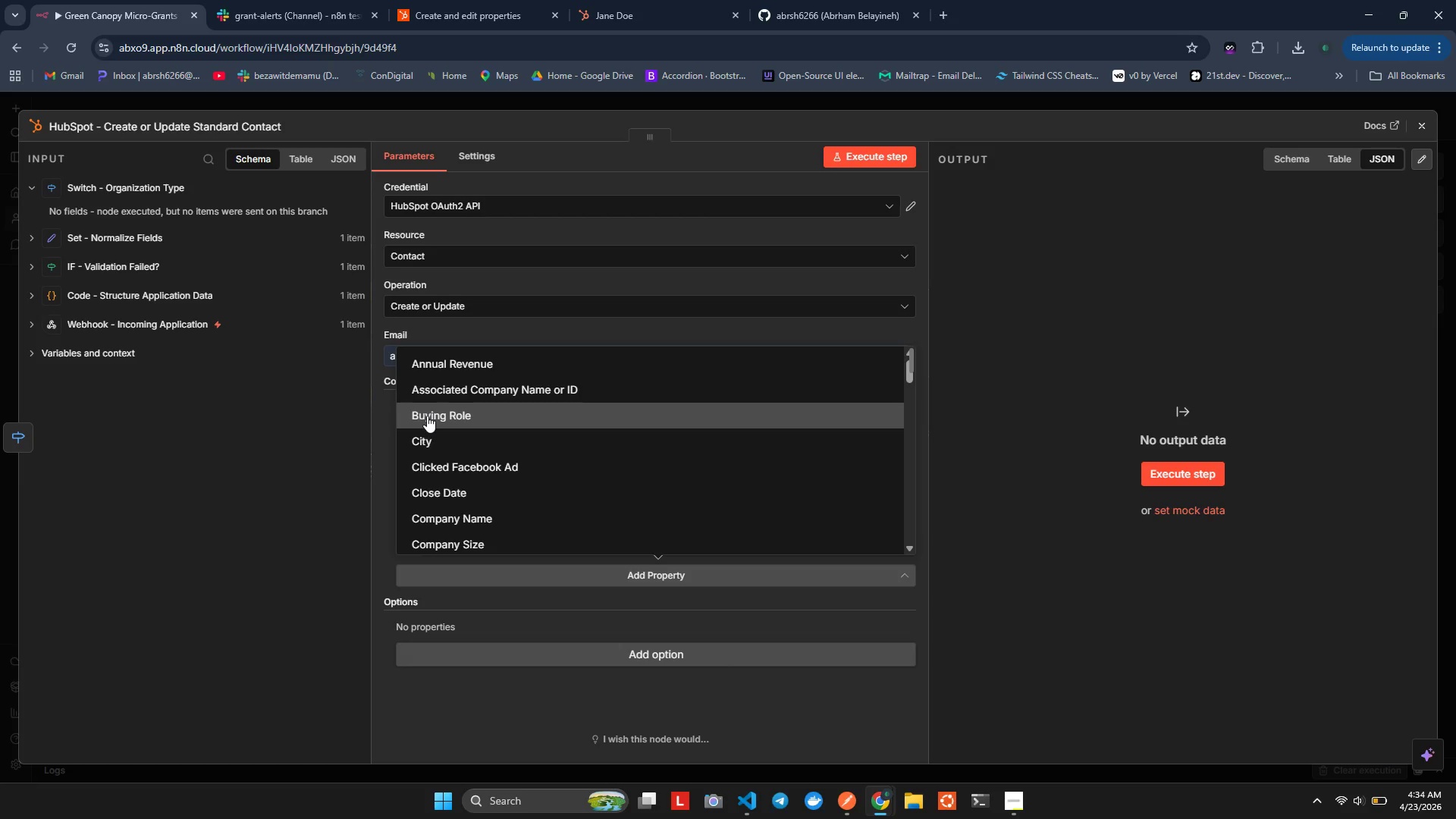 
type(Eai)
 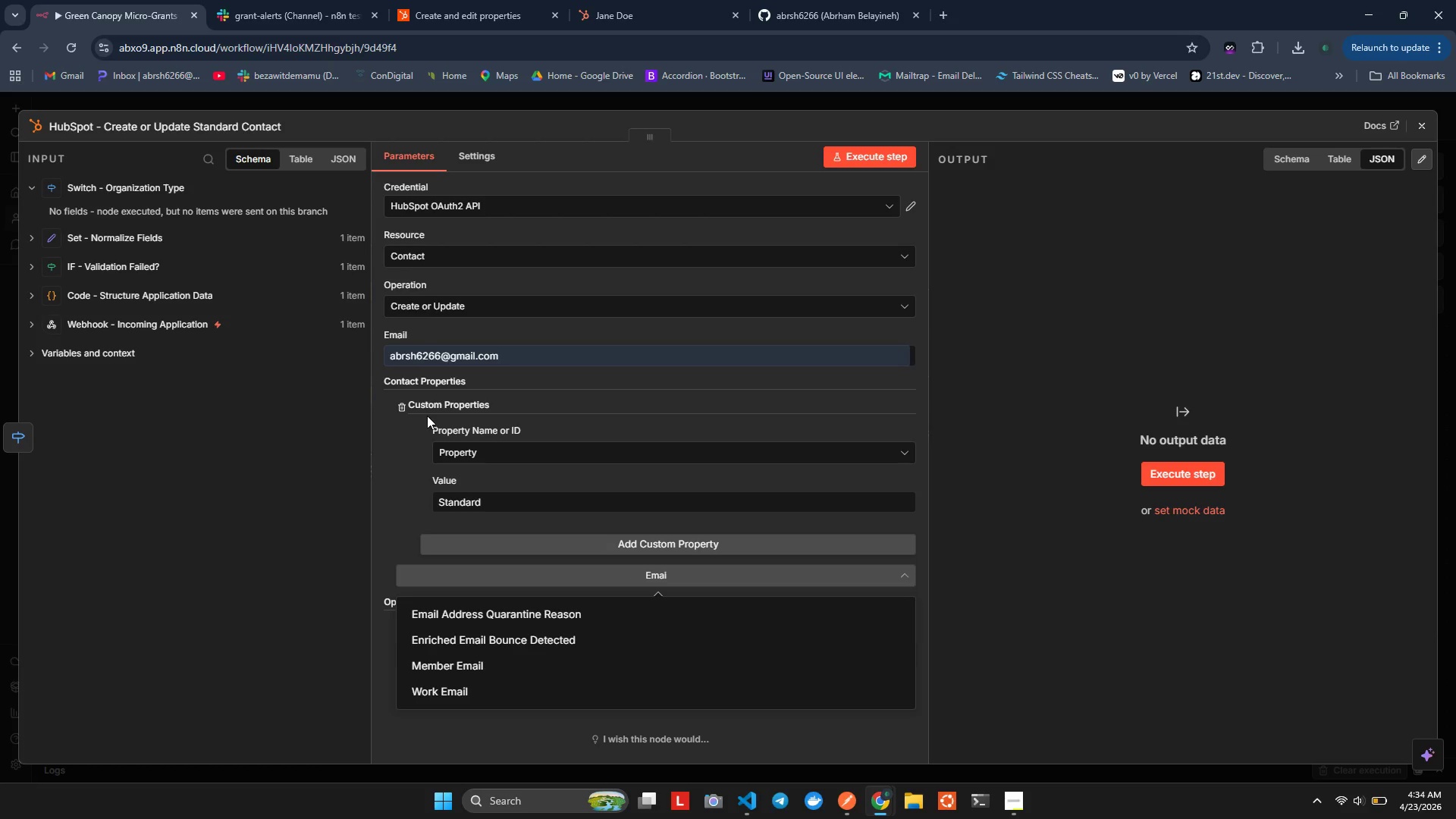 
hold_key(key=M, duration=0.33)
 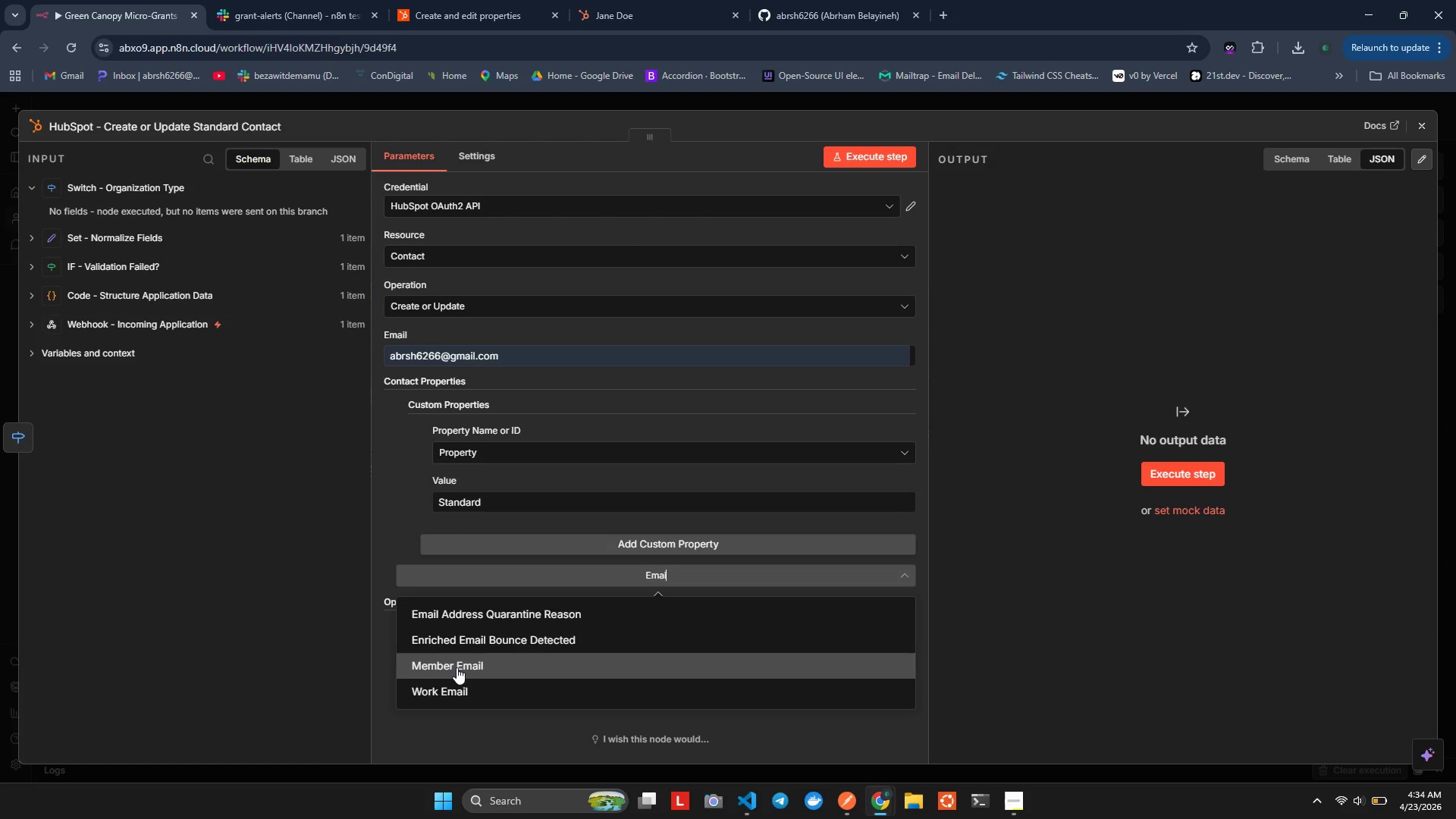 
wait(12.44)
 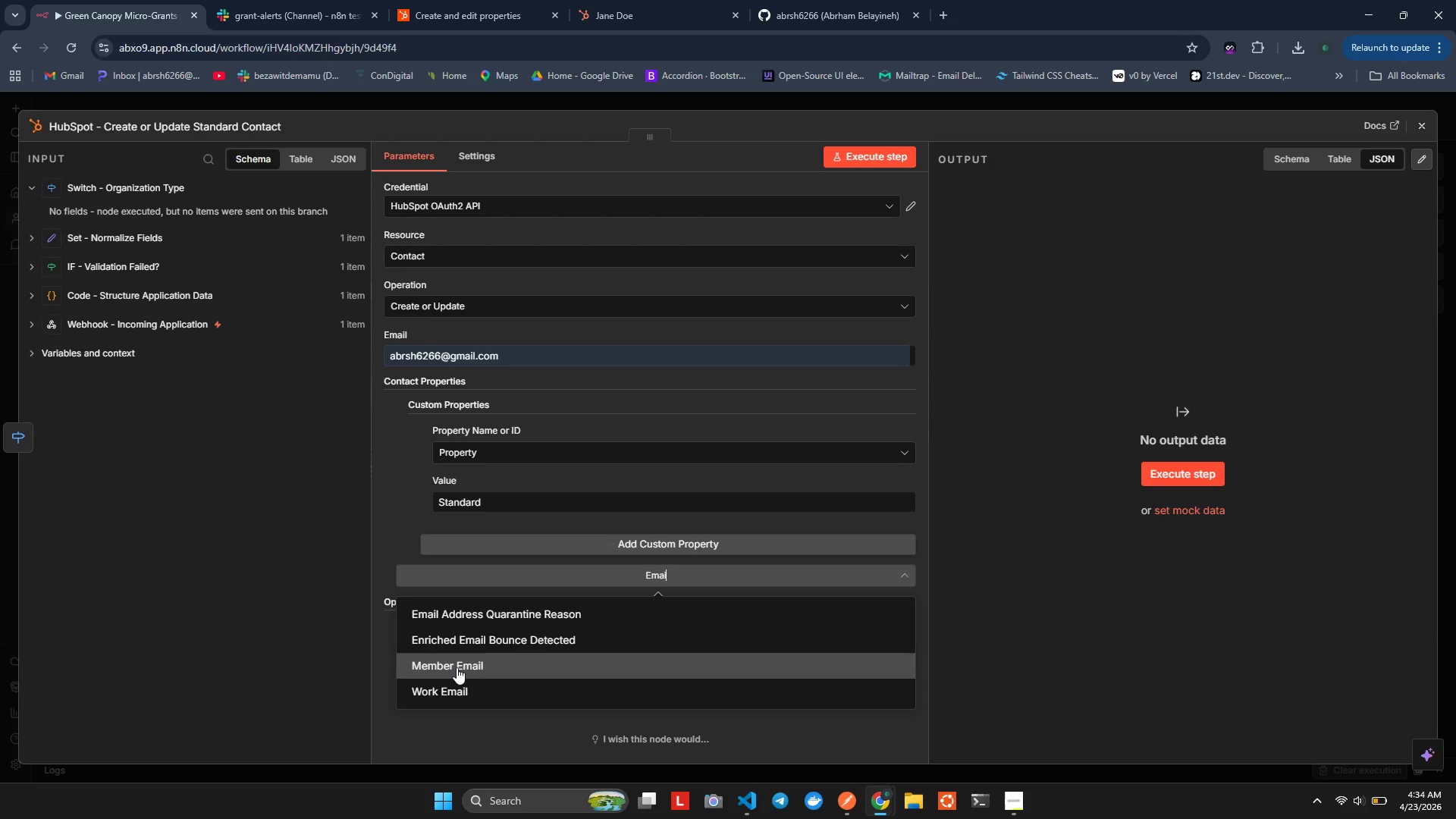 
left_click([457, 667])
 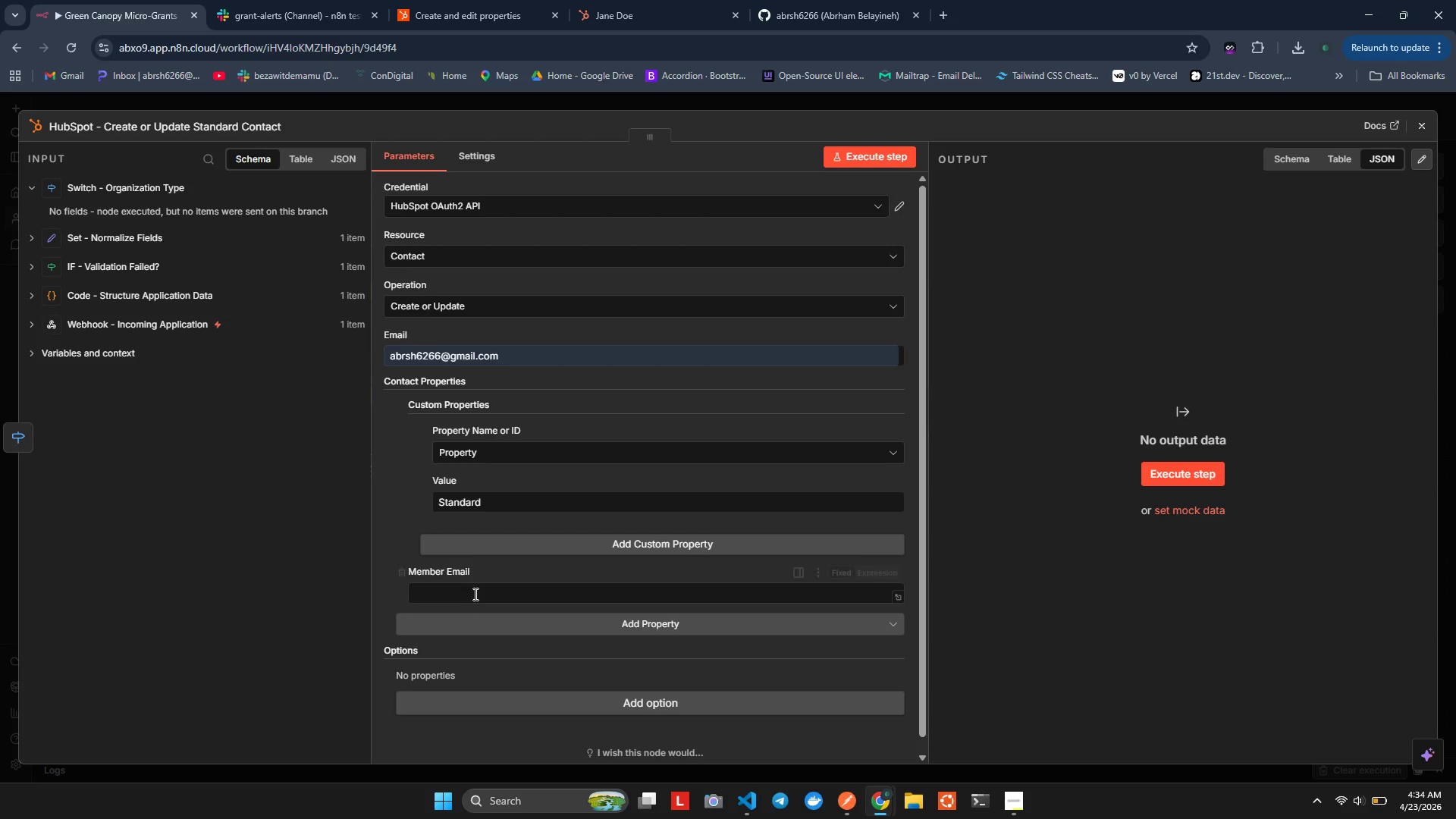 
left_click([477, 586])
 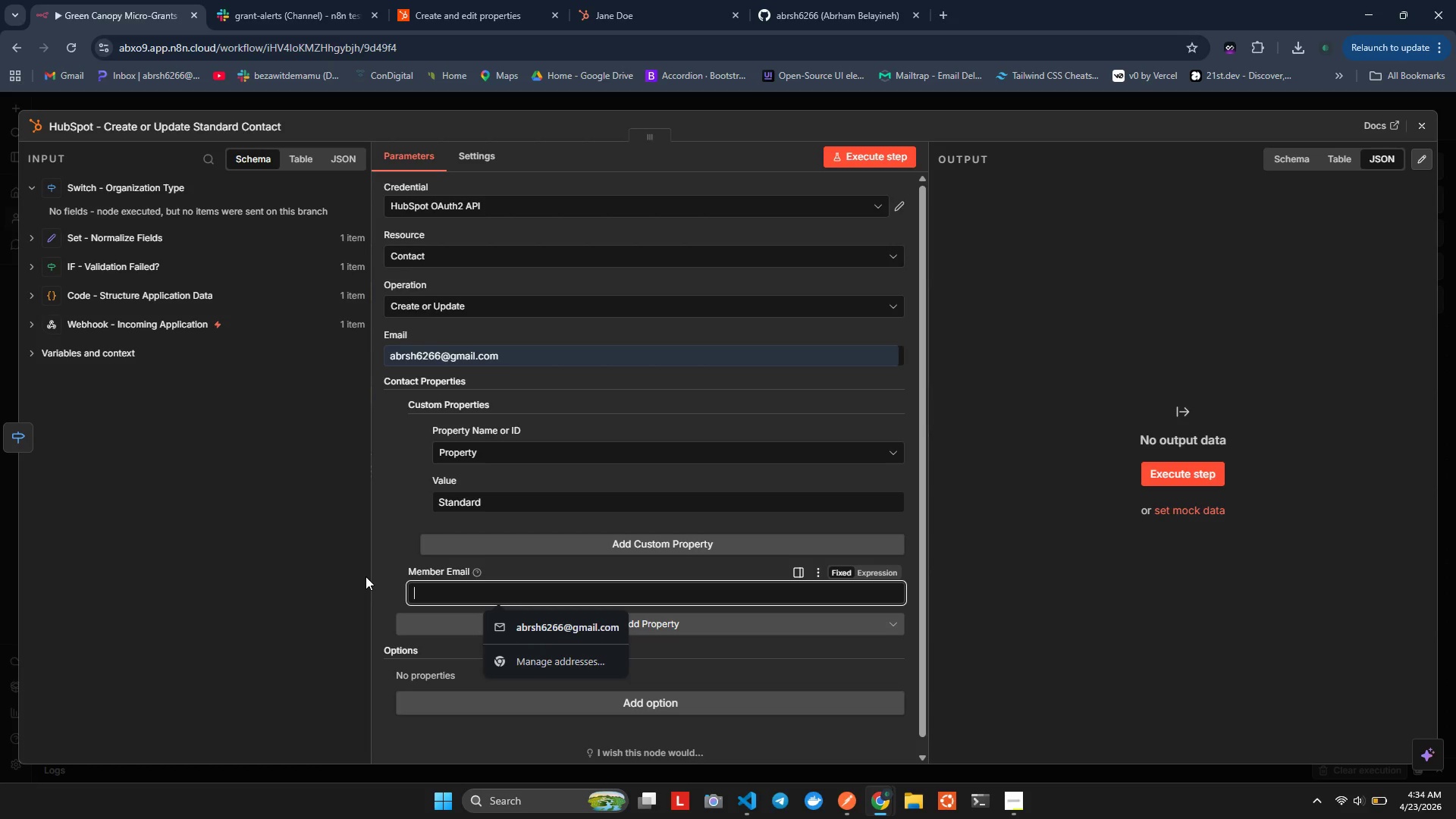 
left_click([397, 576])
 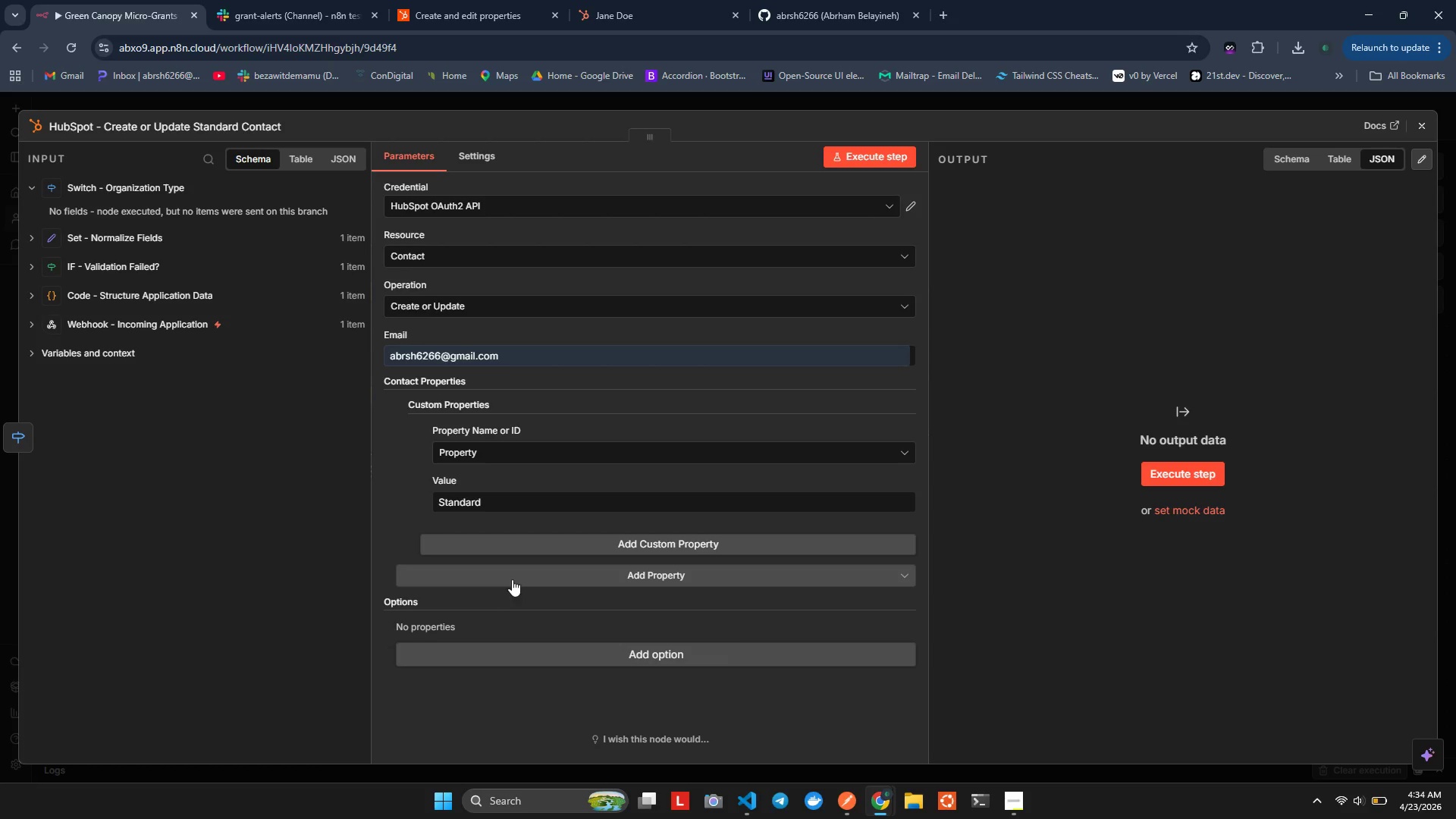 
left_click([516, 577])
 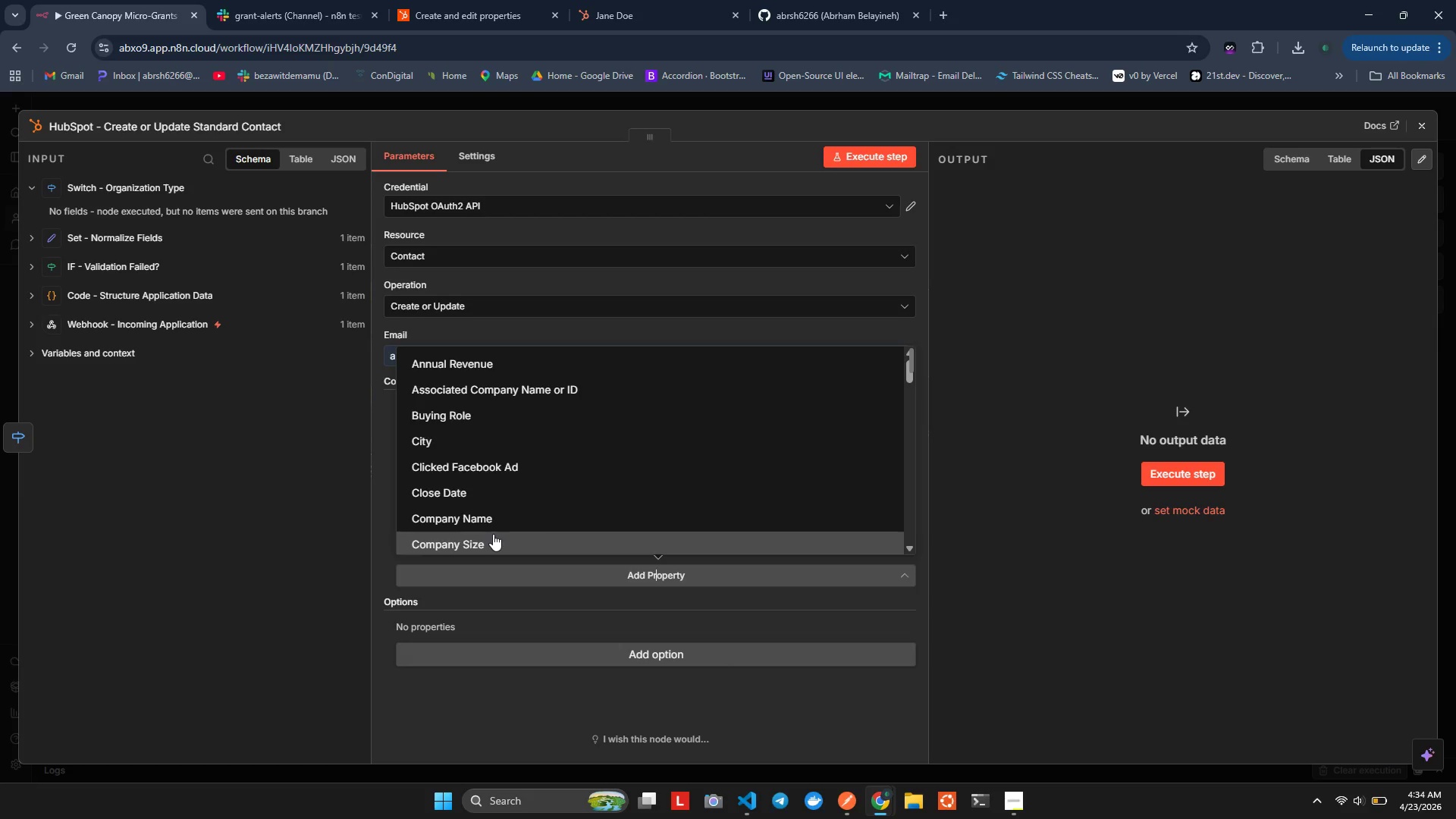 
type(EmailMem)
key(Backspace)
key(Backspace)
key(Backspace)
key(Backspace)
key(Backspace)
type(Email)
 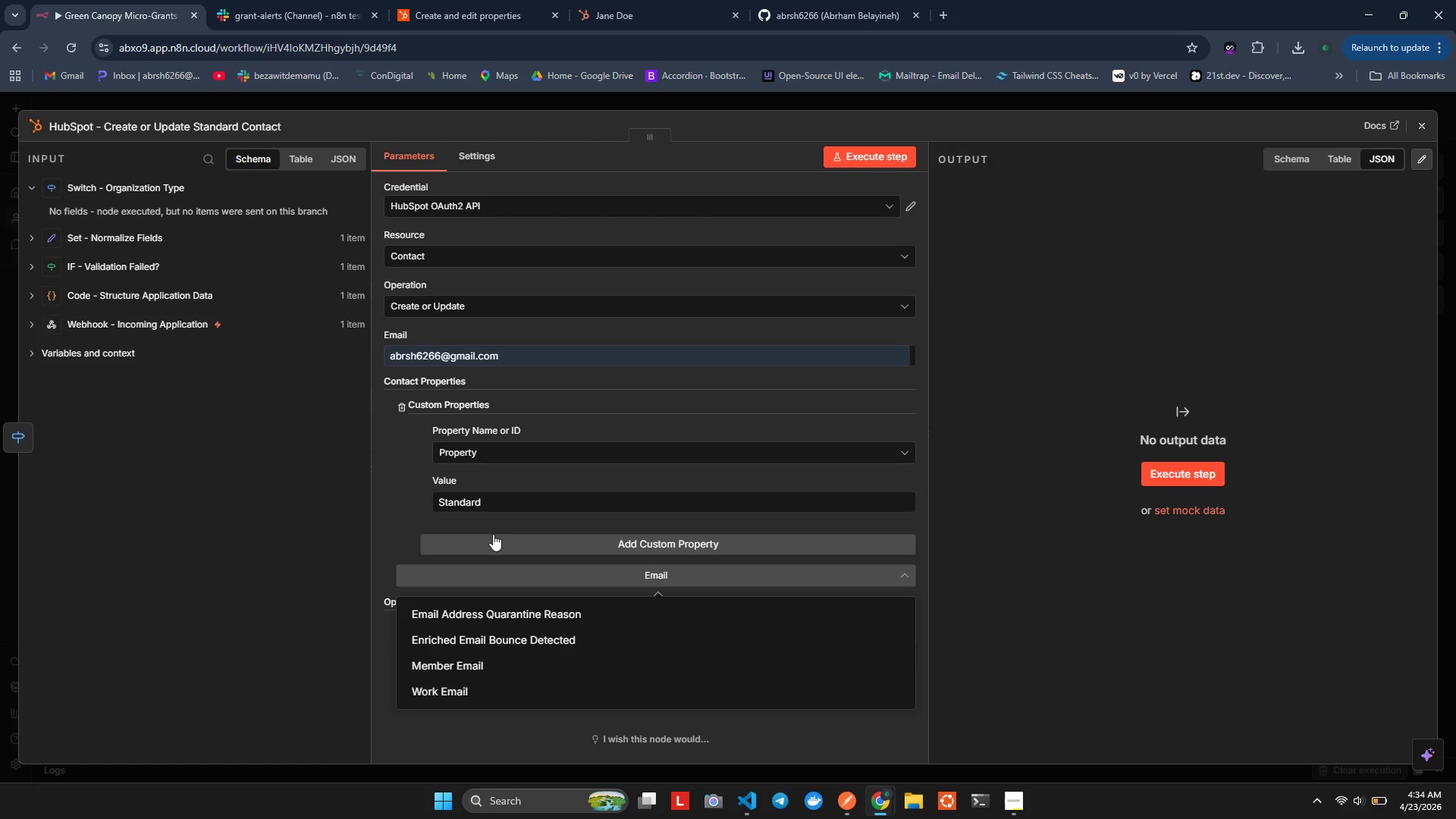 
left_click([460, 664])
 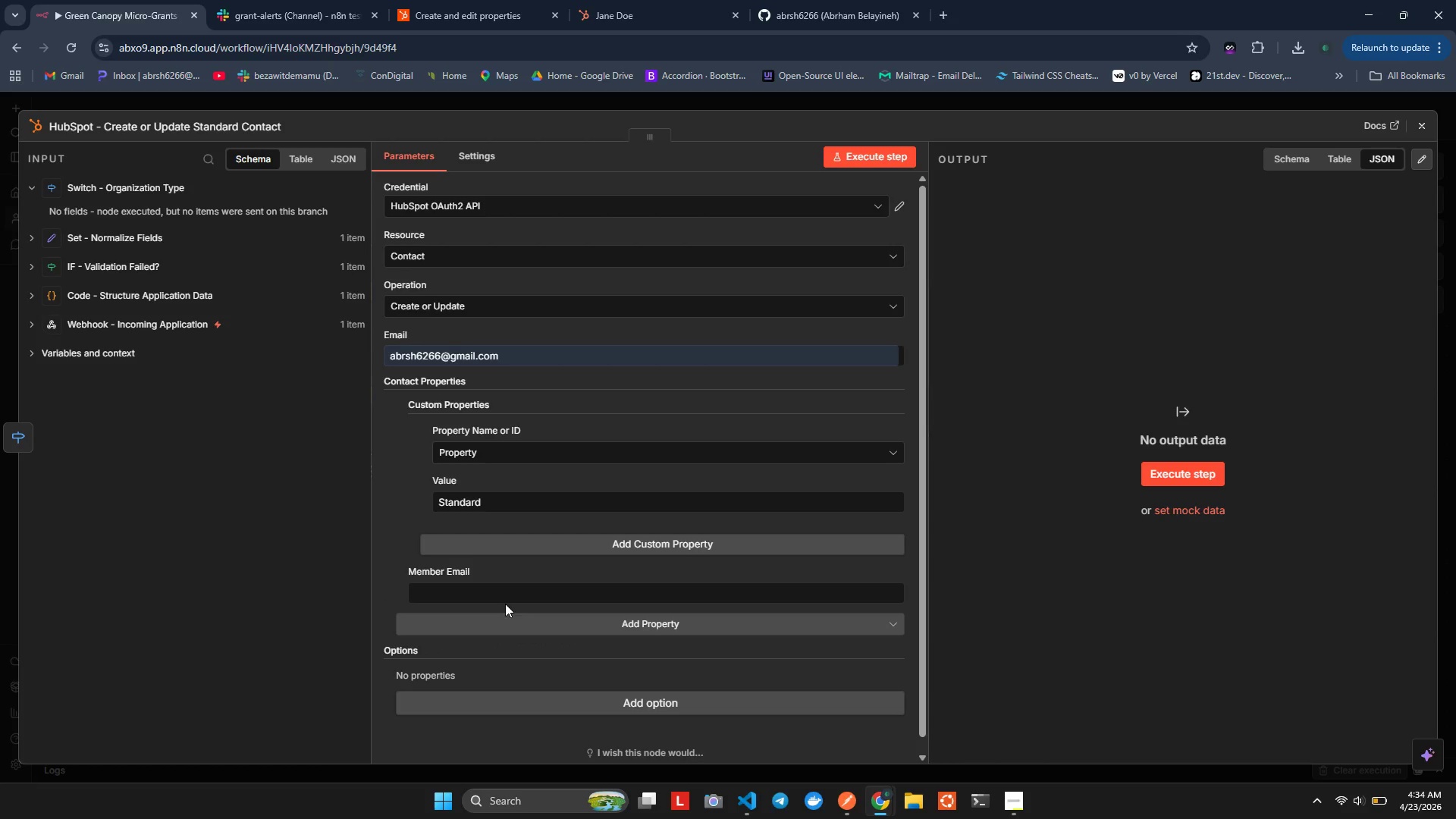 
left_click([522, 590])
 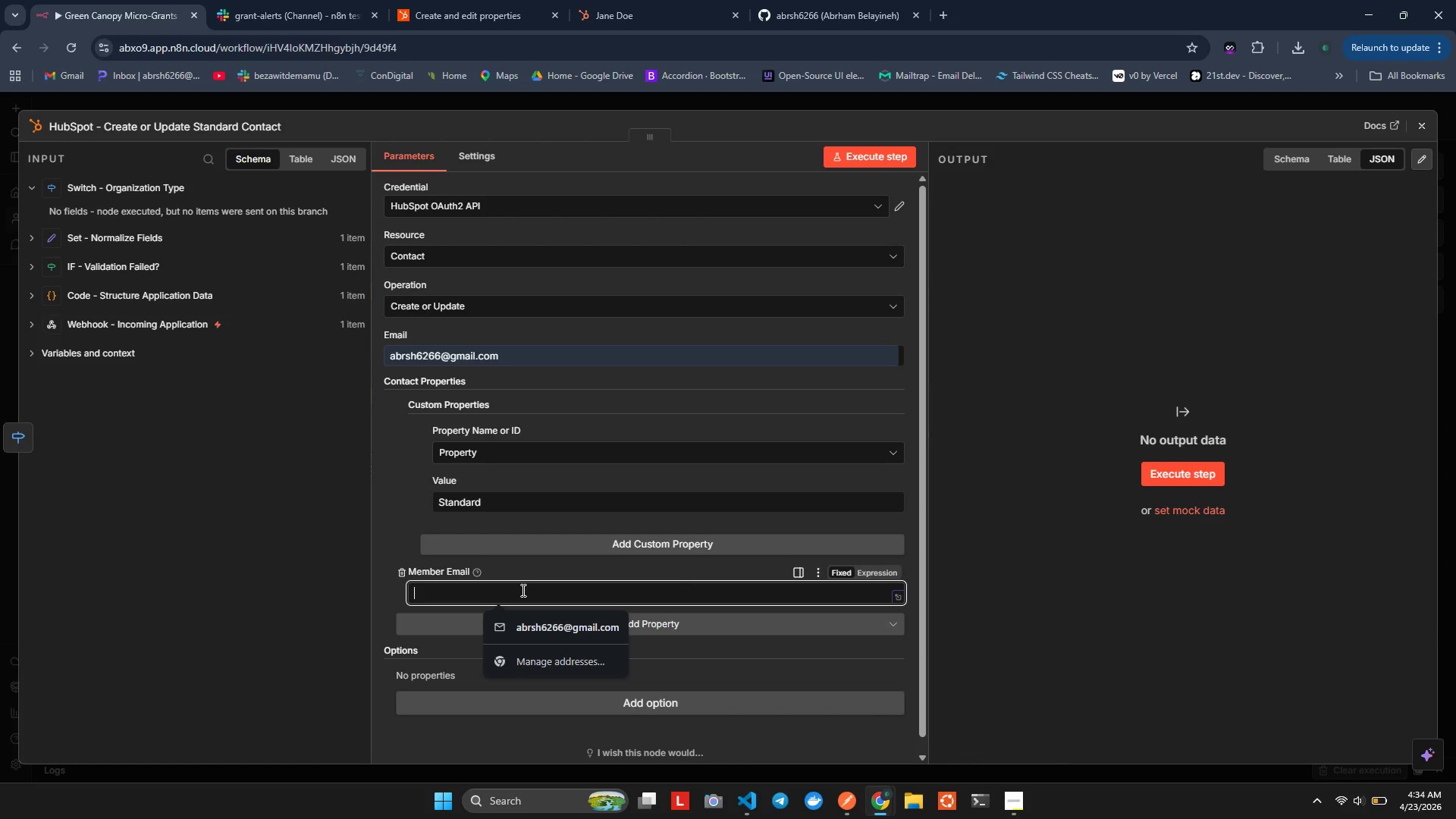 
wait(14.78)
 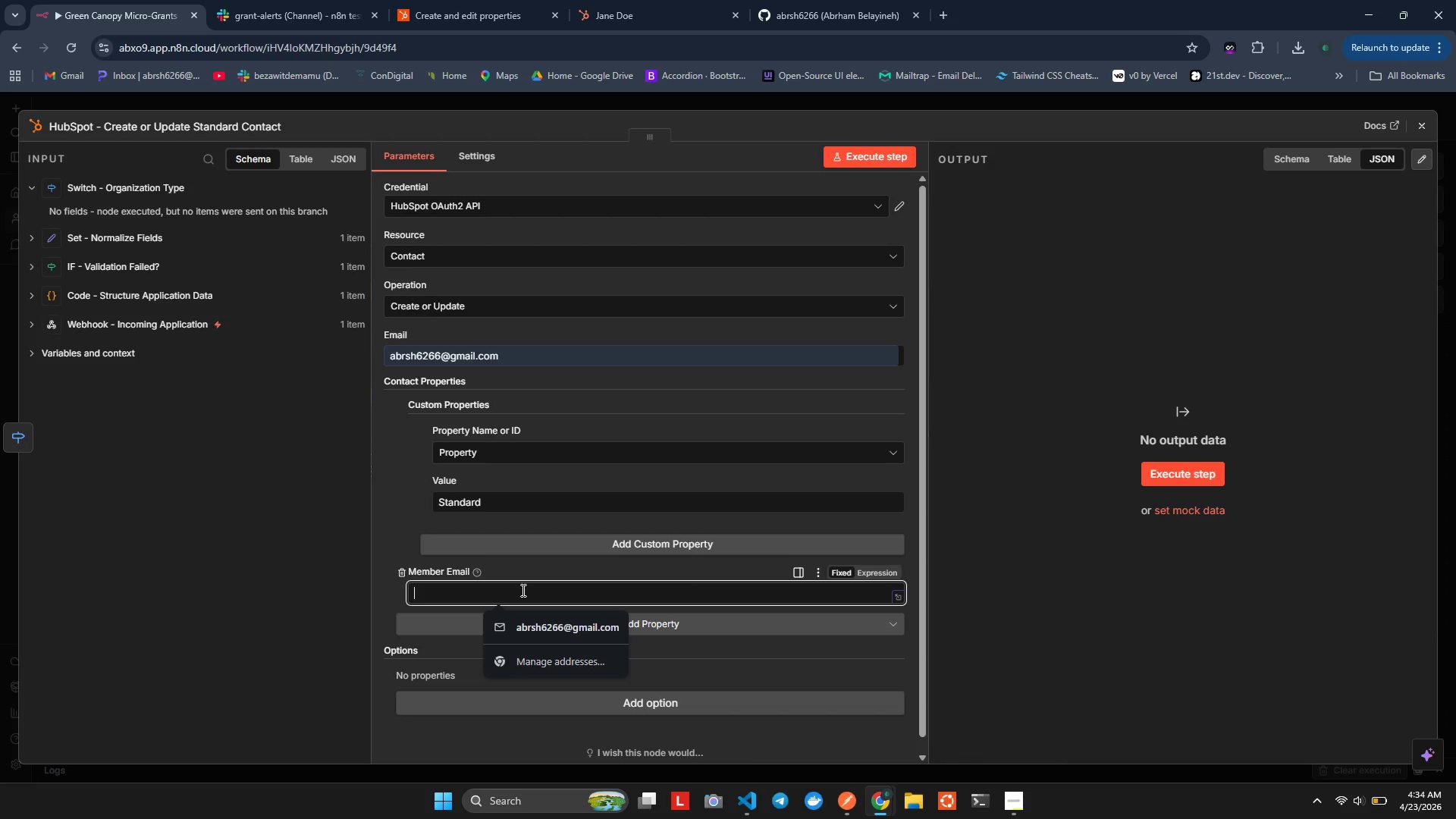 
left_click([1426, 128])
 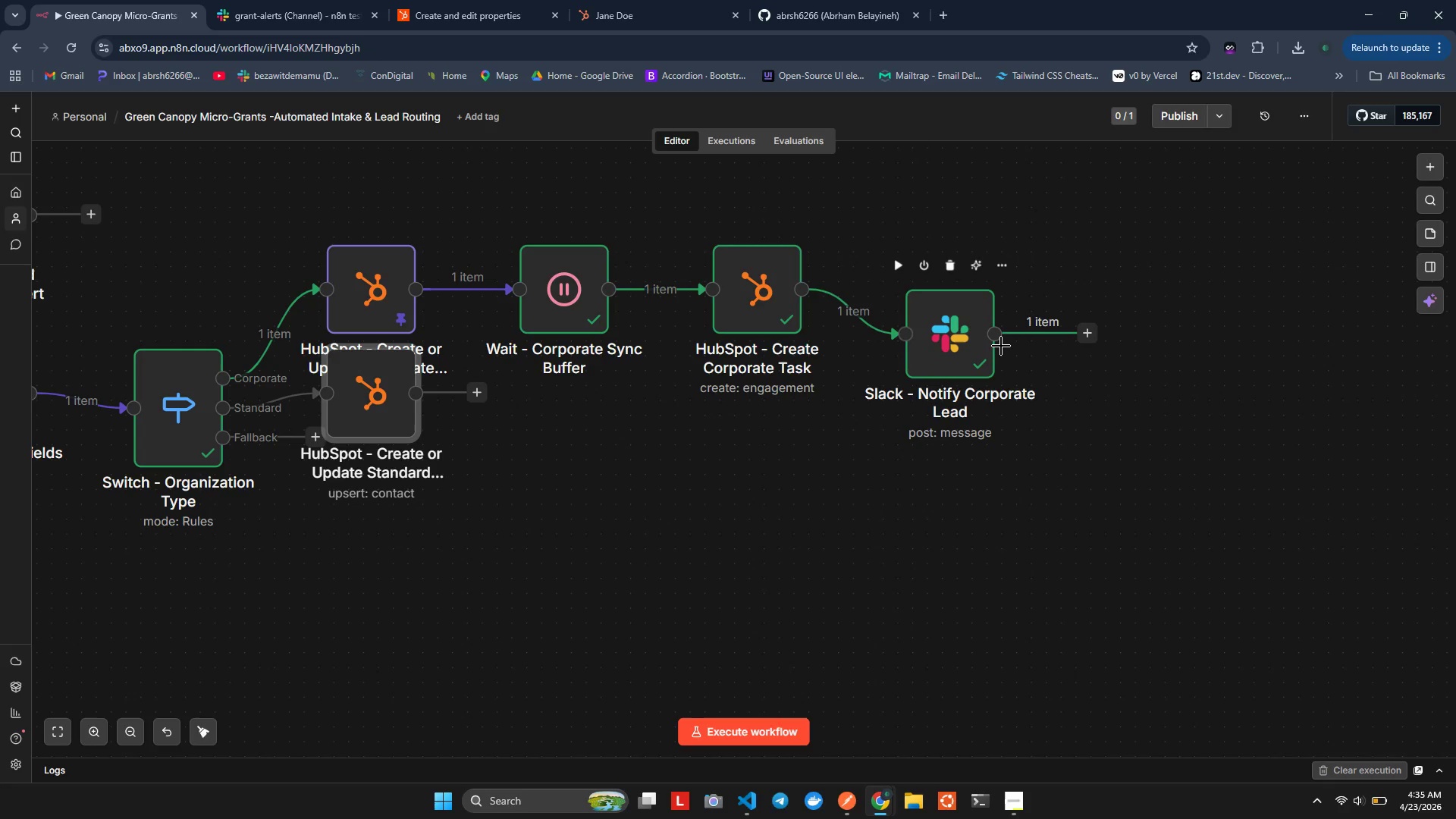 
mouse_move([757, 444])
 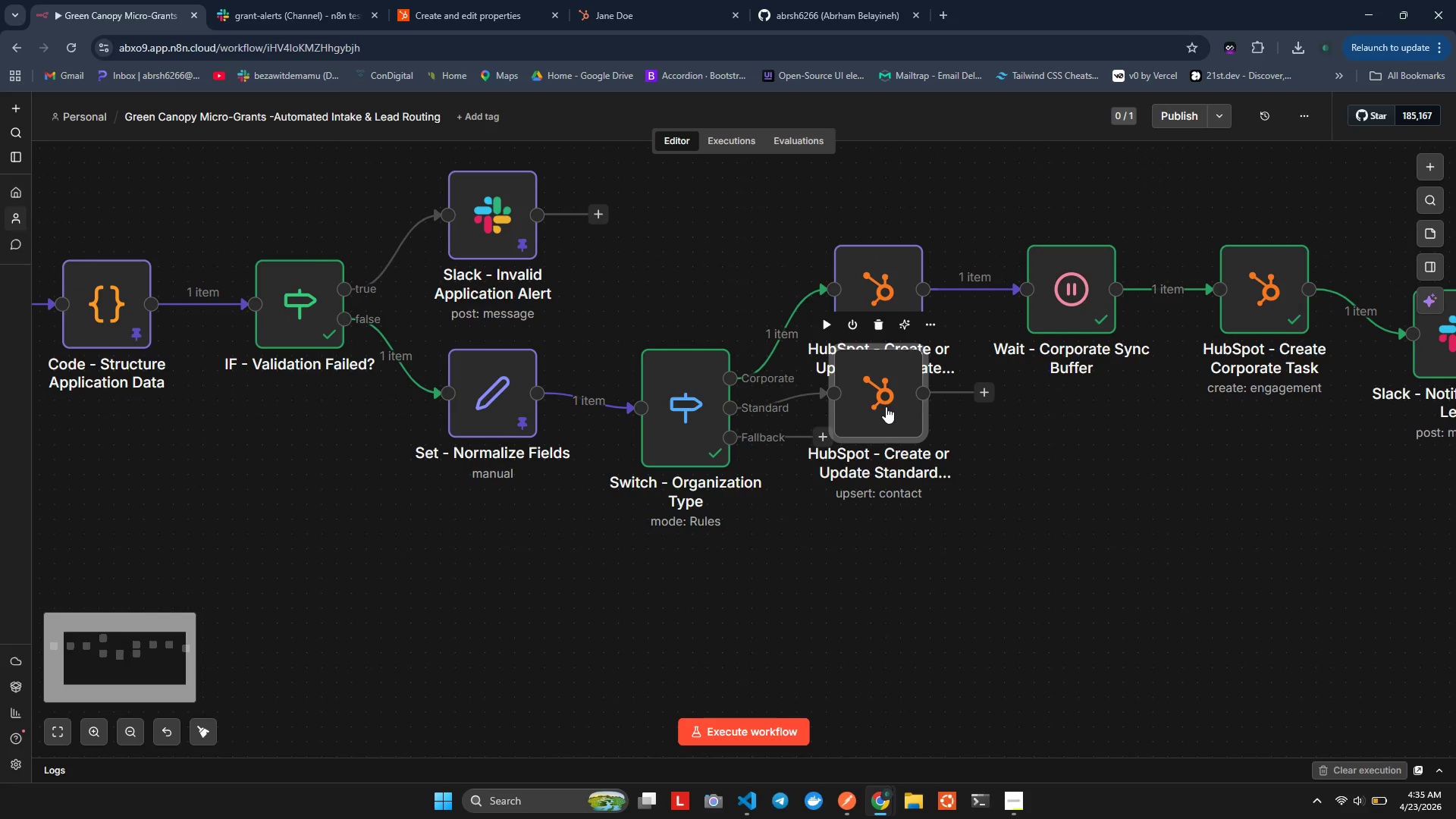 
left_click_drag(start_coordinate=[886, 406], to_coordinate=[888, 465])
 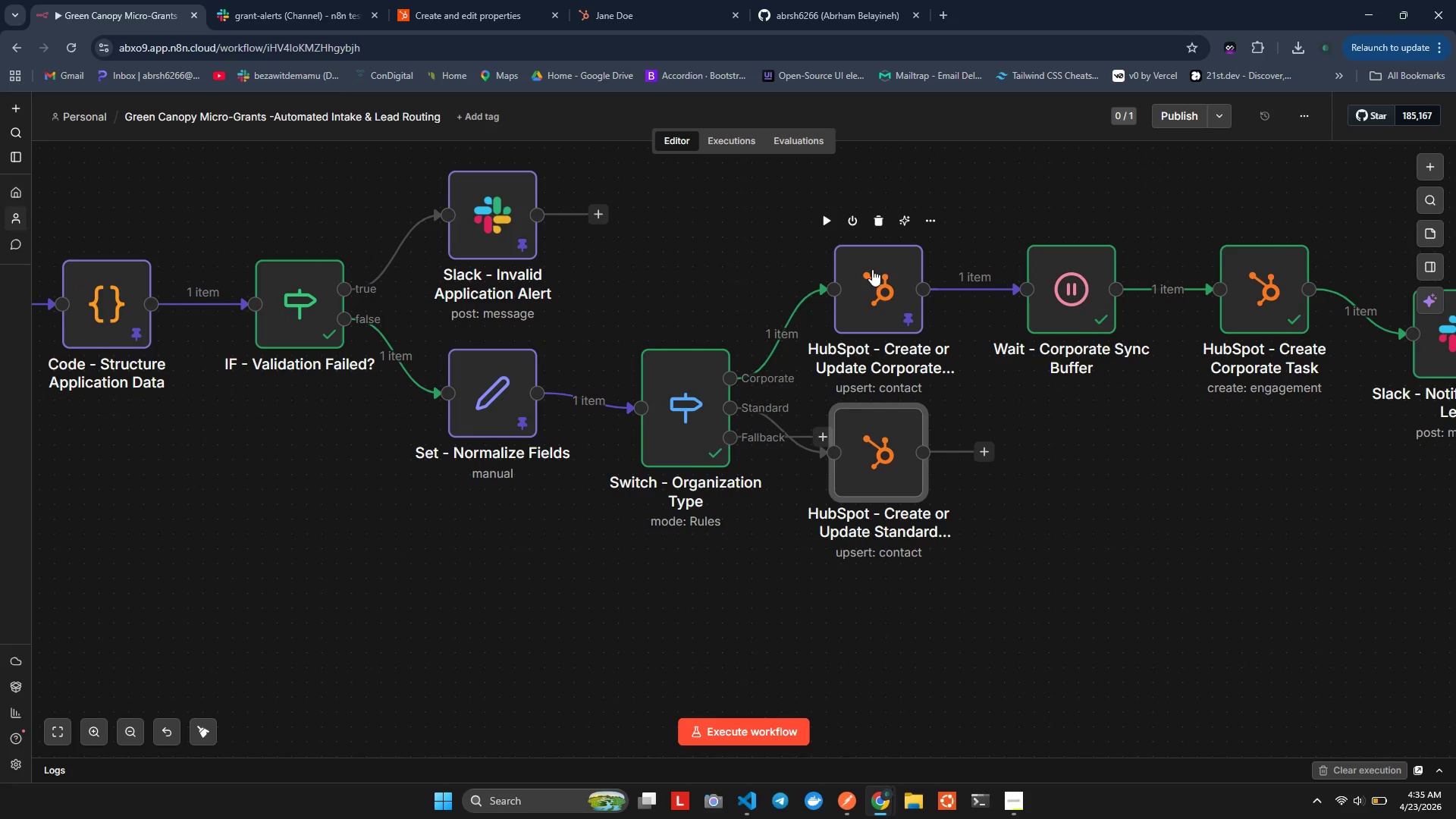 
left_click_drag(start_coordinate=[872, 270], to_coordinate=[876, 229])
 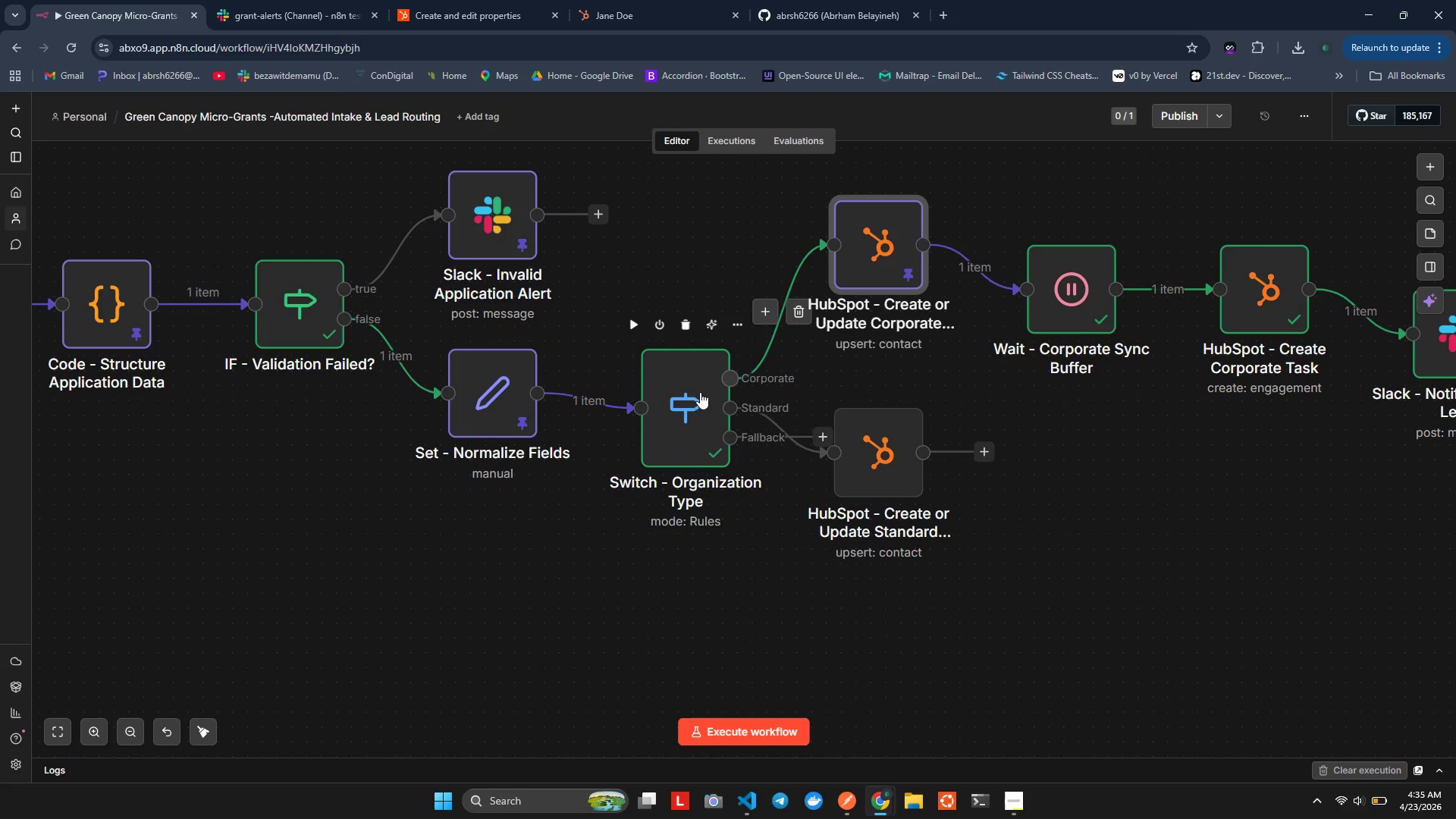 
left_click_drag(start_coordinate=[690, 397], to_coordinate=[678, 463])
 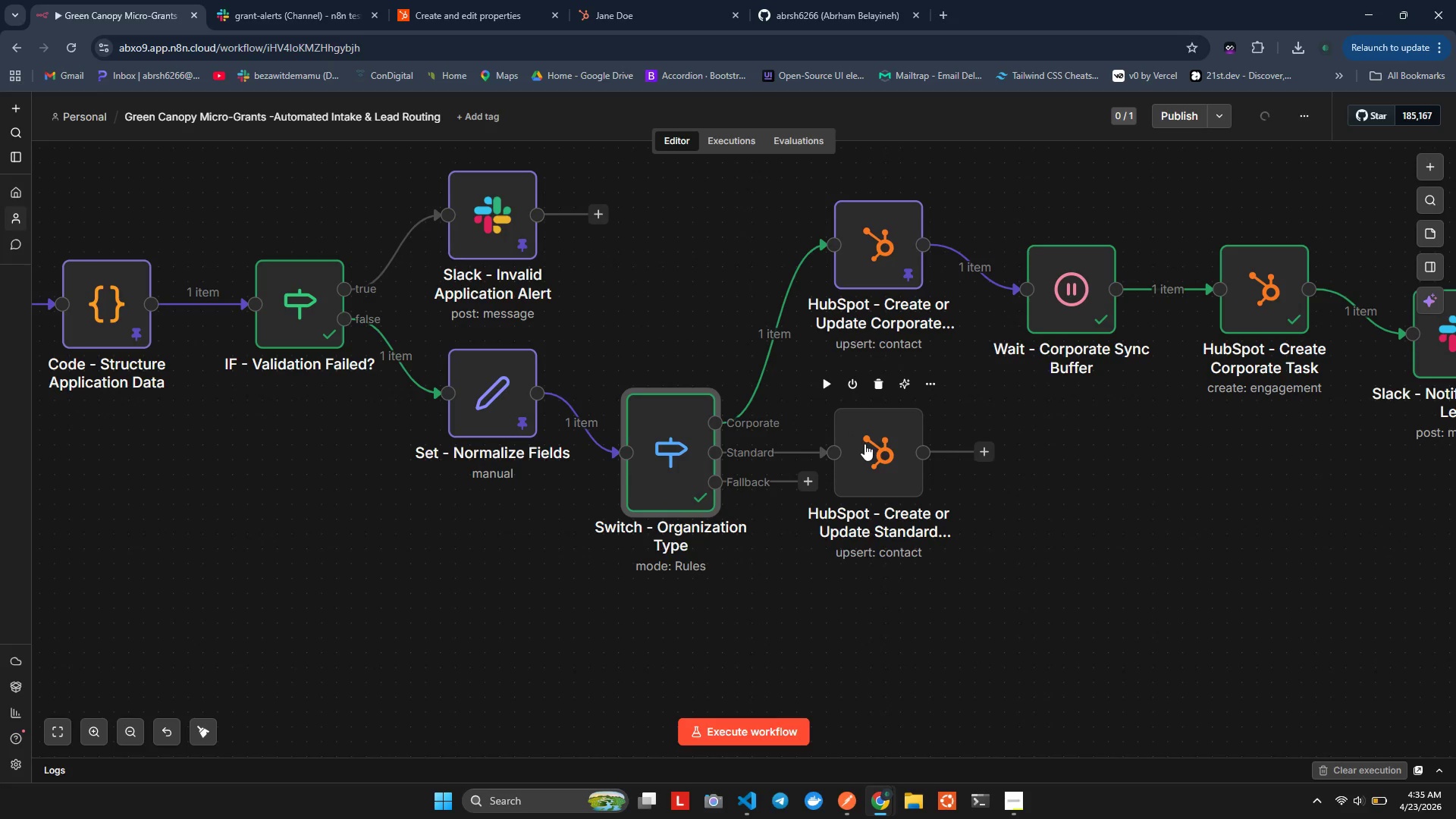 
left_click([864, 444])
 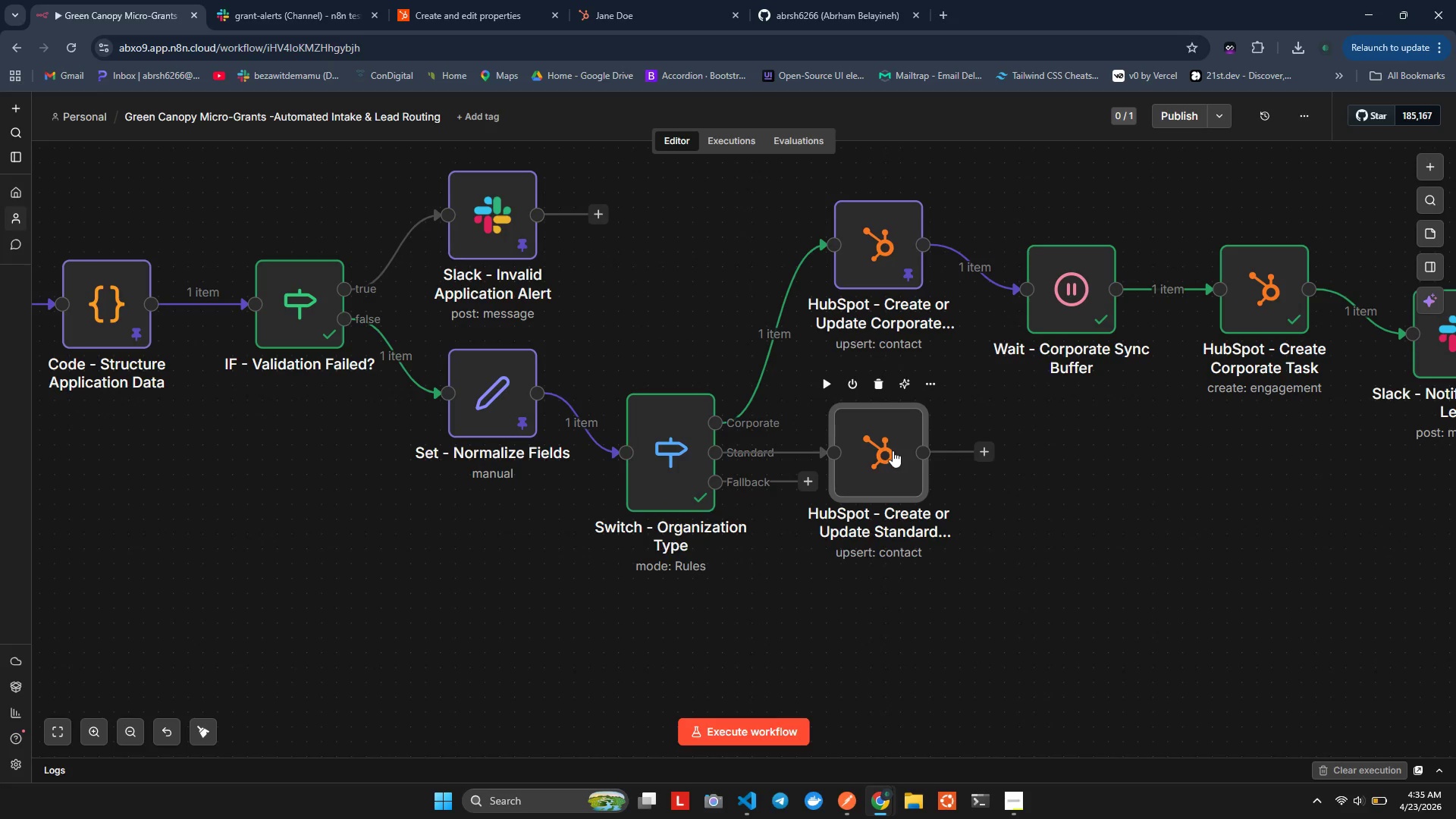 
left_click_drag(start_coordinate=[679, 455], to_coordinate=[679, 504])
 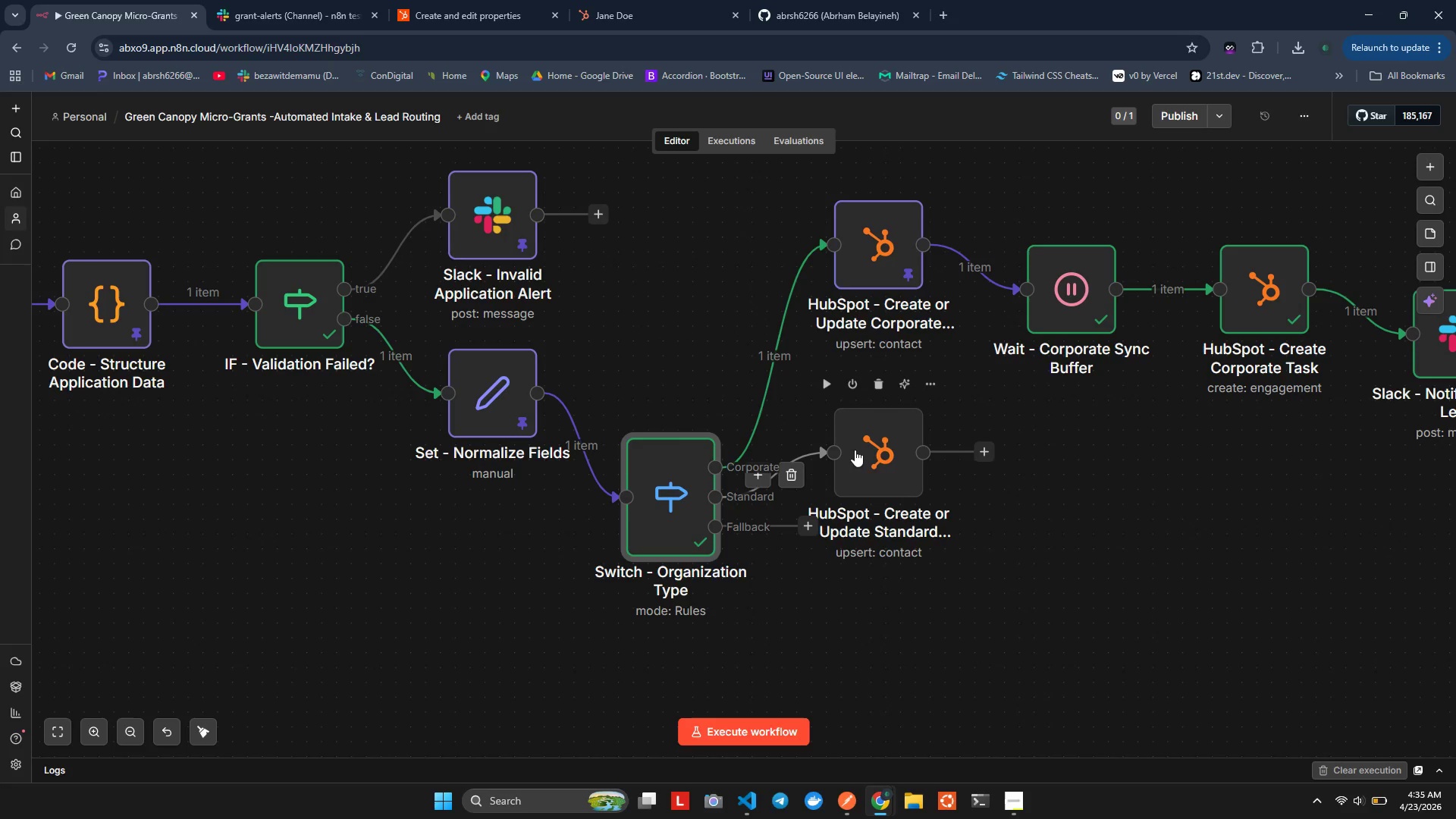 
left_click_drag(start_coordinate=[864, 447], to_coordinate=[868, 495])
 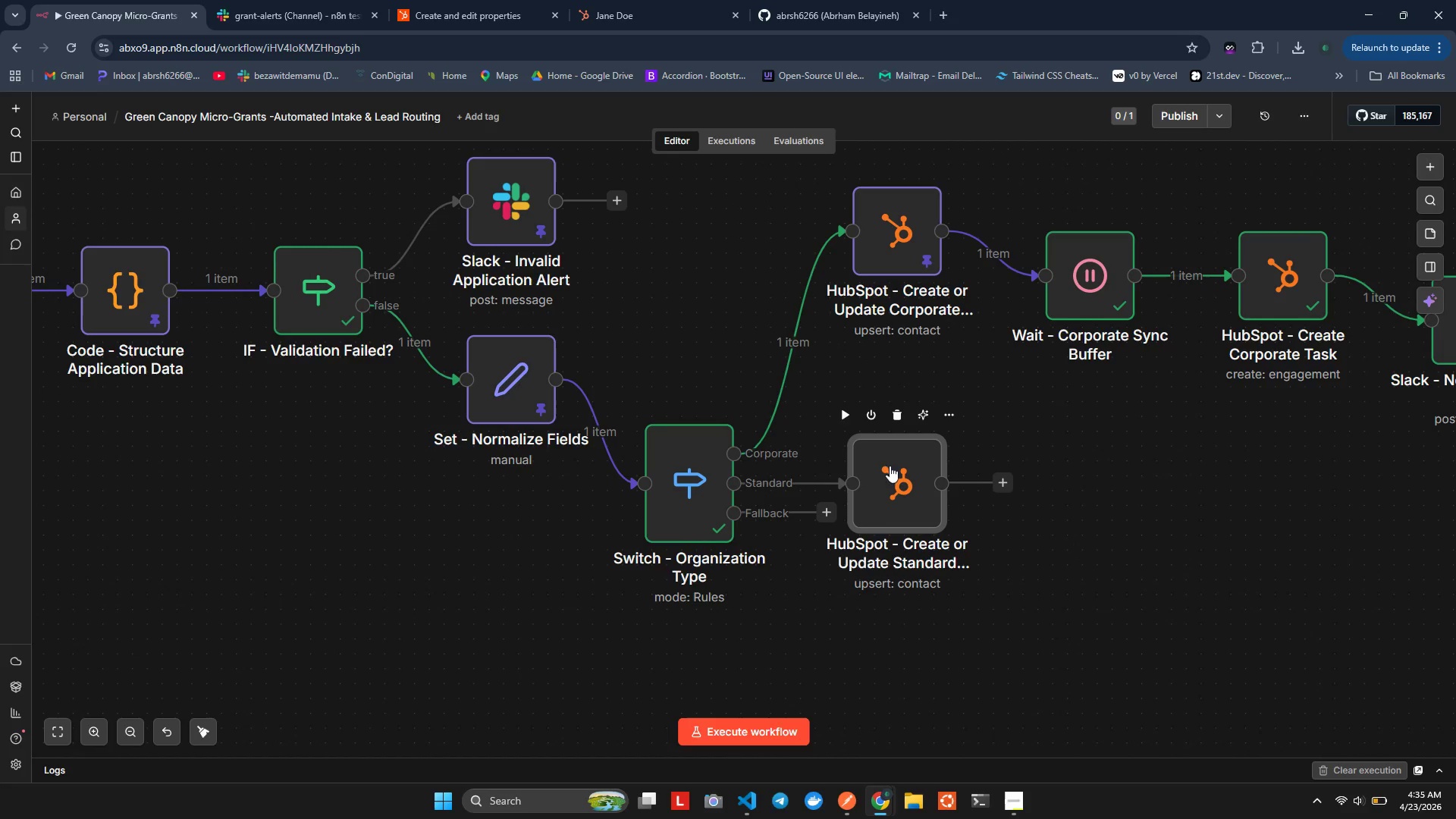 
wait(6.97)
 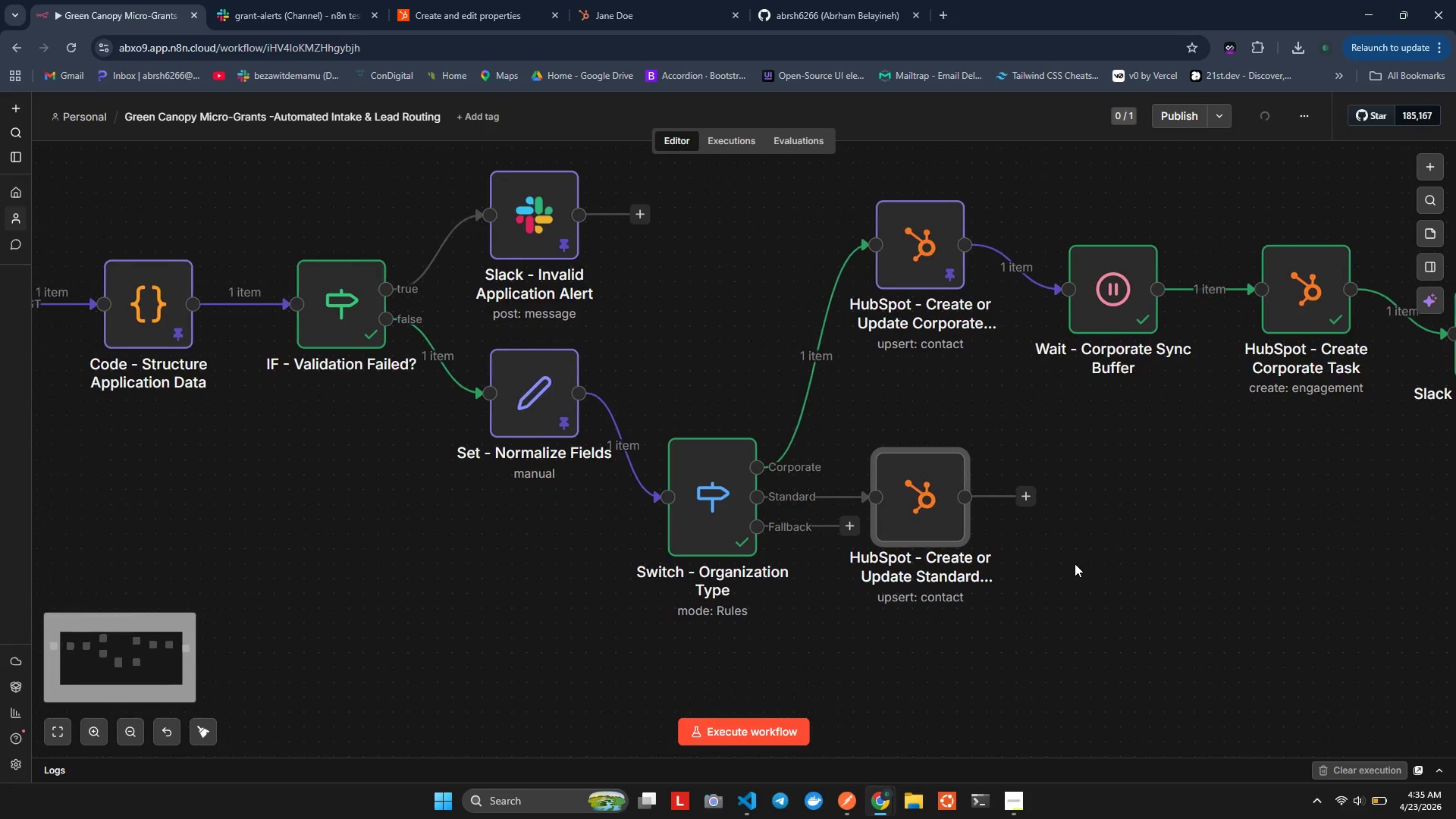 
left_click_drag(start_coordinate=[1361, 303], to_coordinate=[1358, 260])
 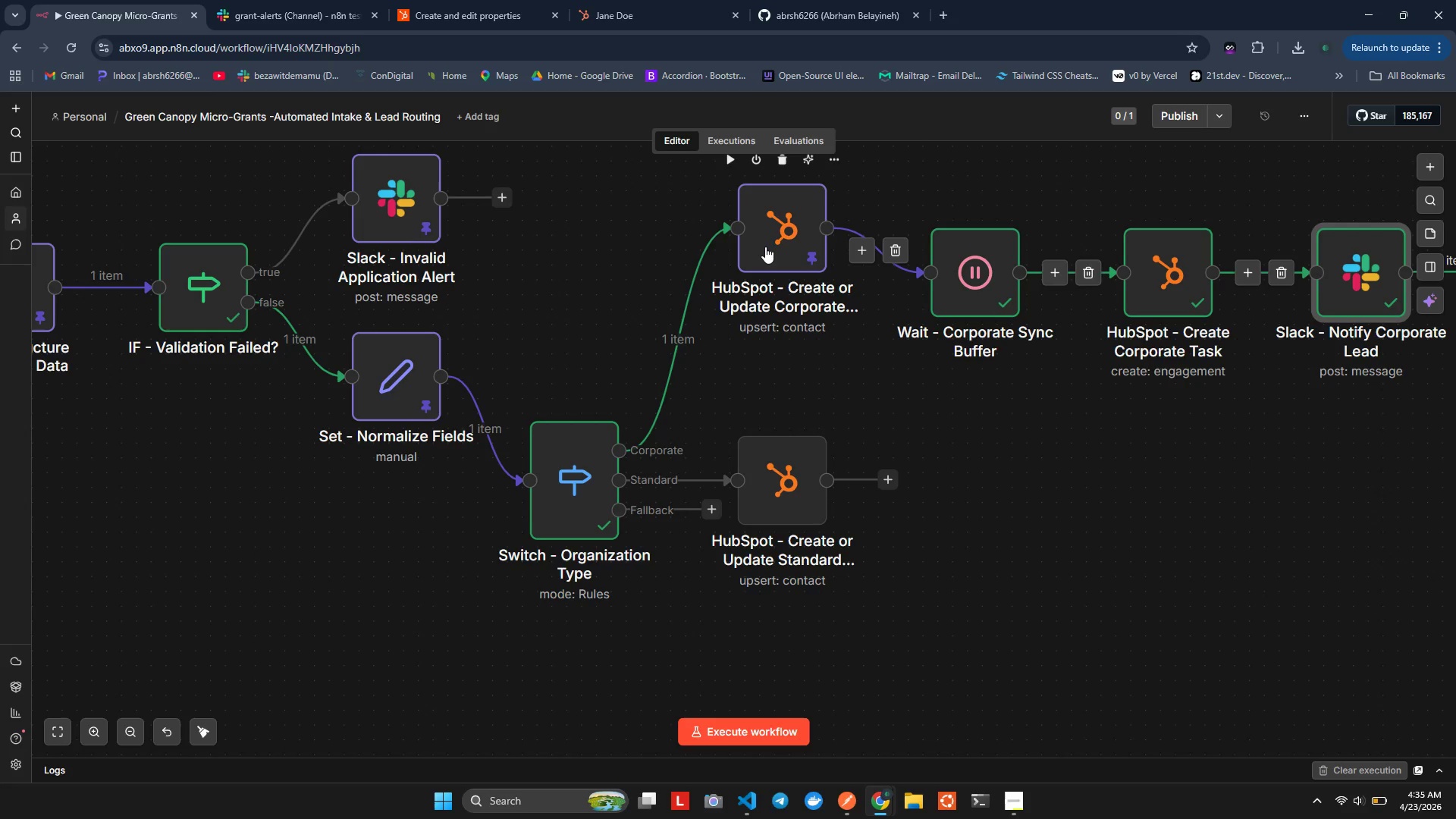 
left_click_drag(start_coordinate=[765, 246], to_coordinate=[766, 287])
 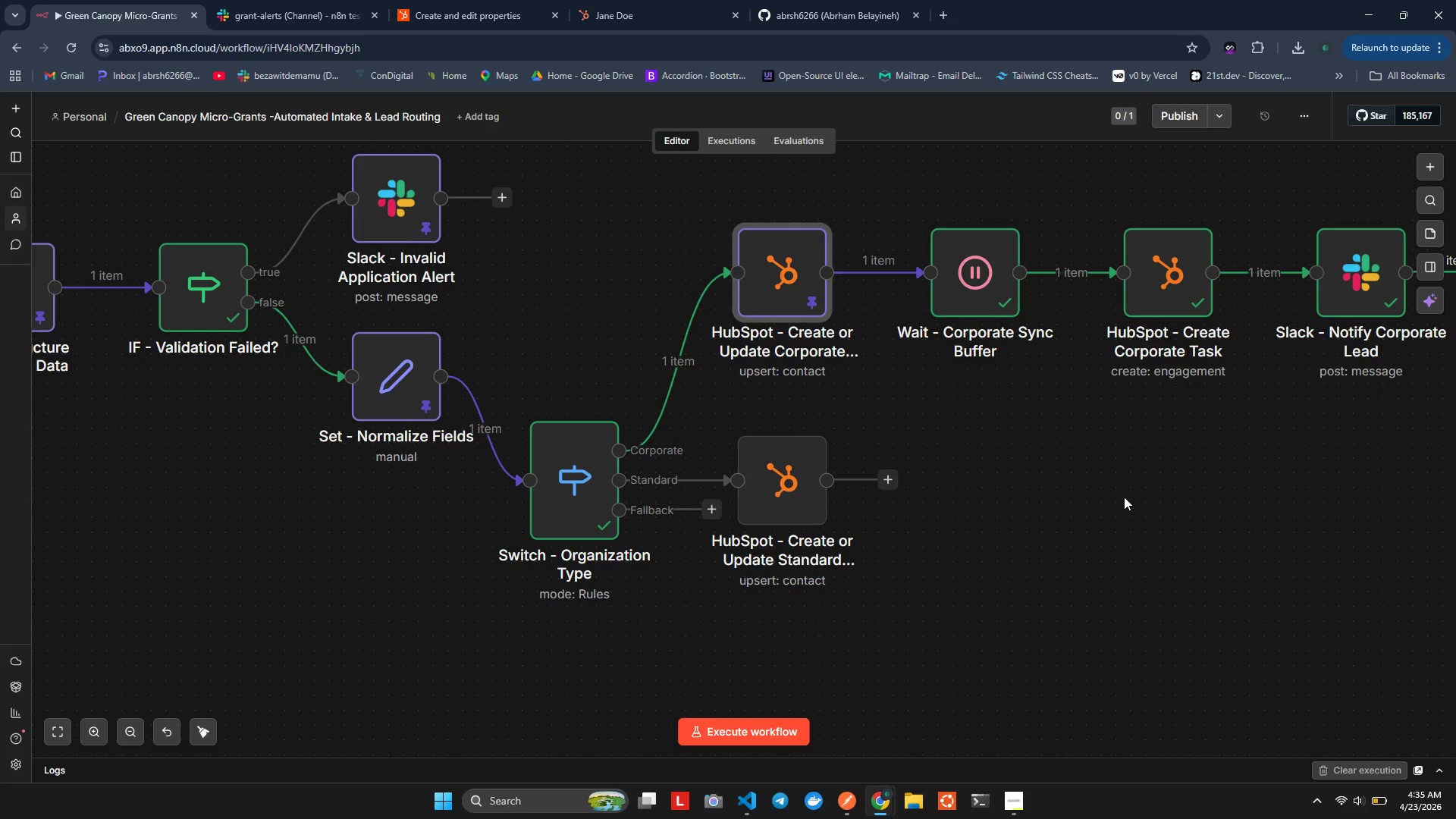 
left_click([1124, 497])
 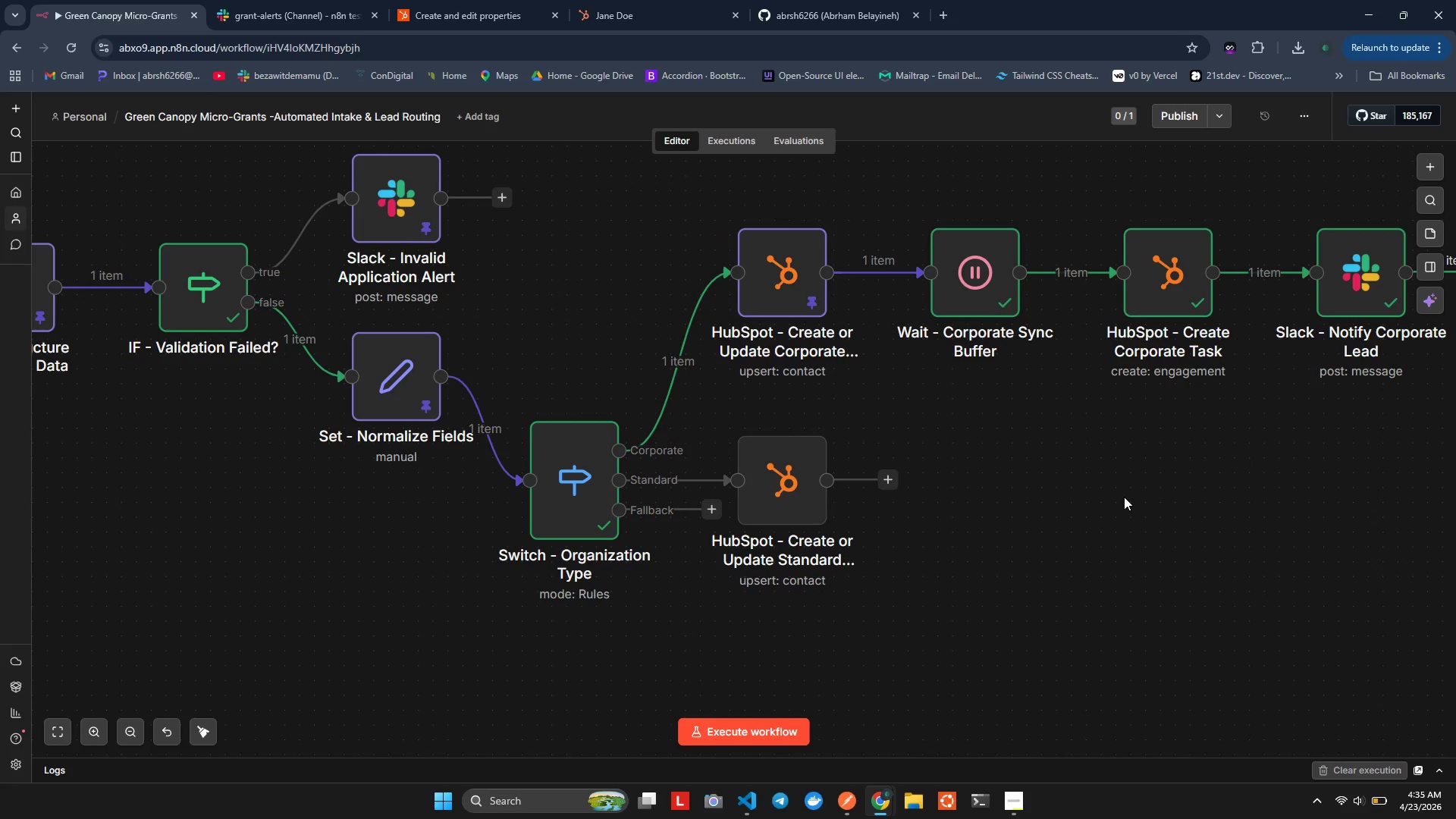 
left_click([1124, 497])
 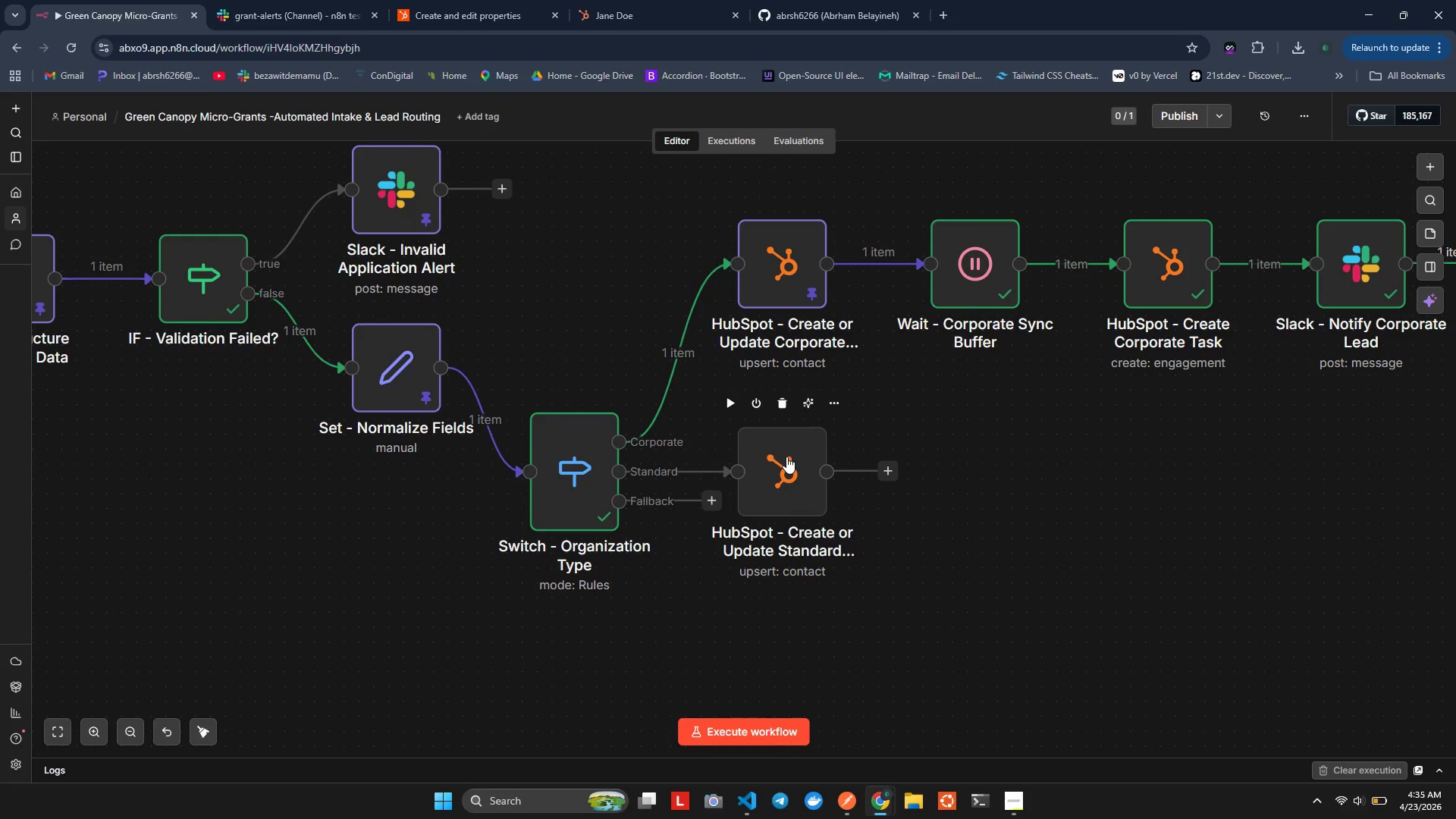 
wait(5.52)
 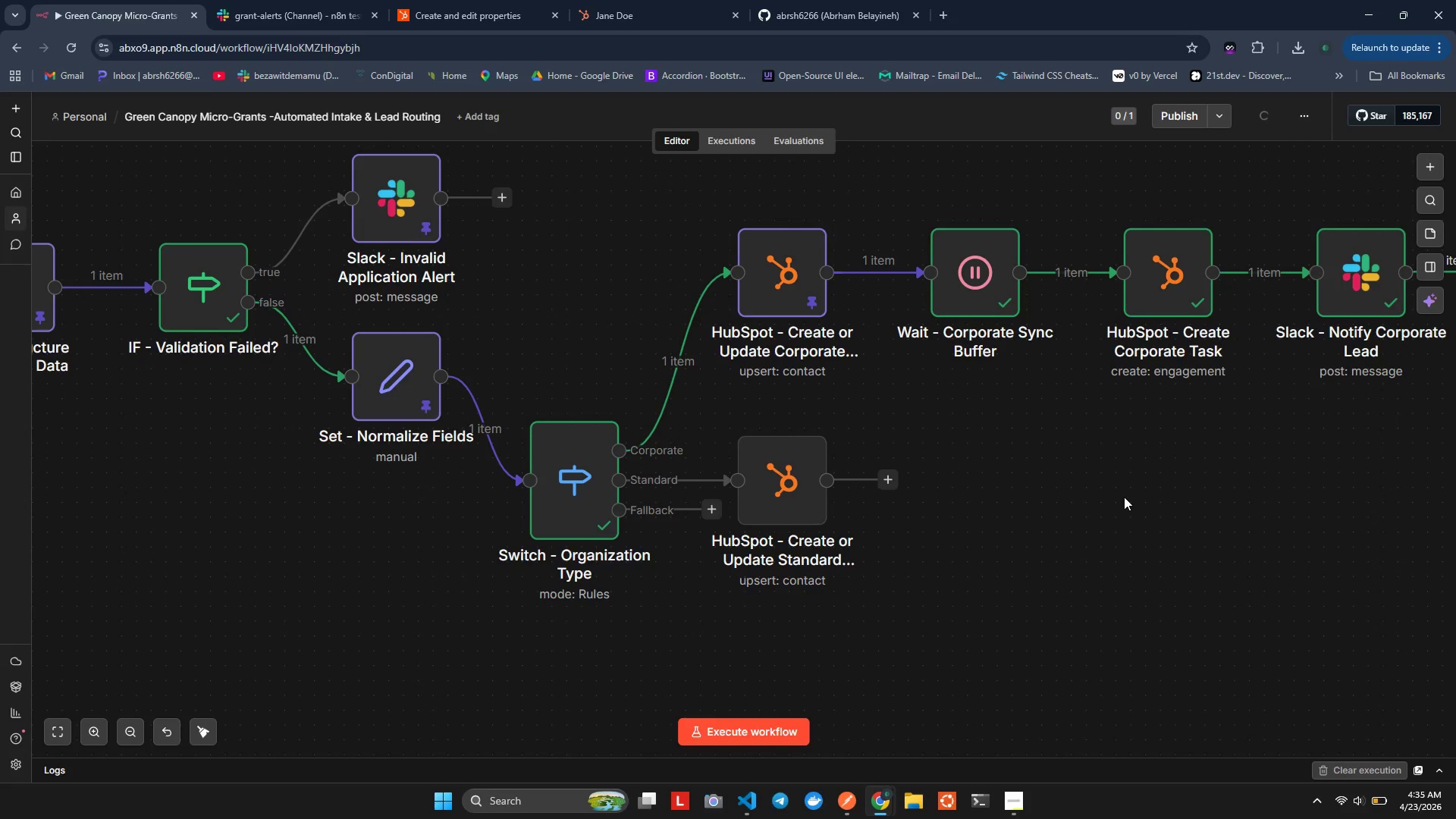 
left_click_drag(start_coordinate=[786, 457], to_coordinate=[789, 440])
 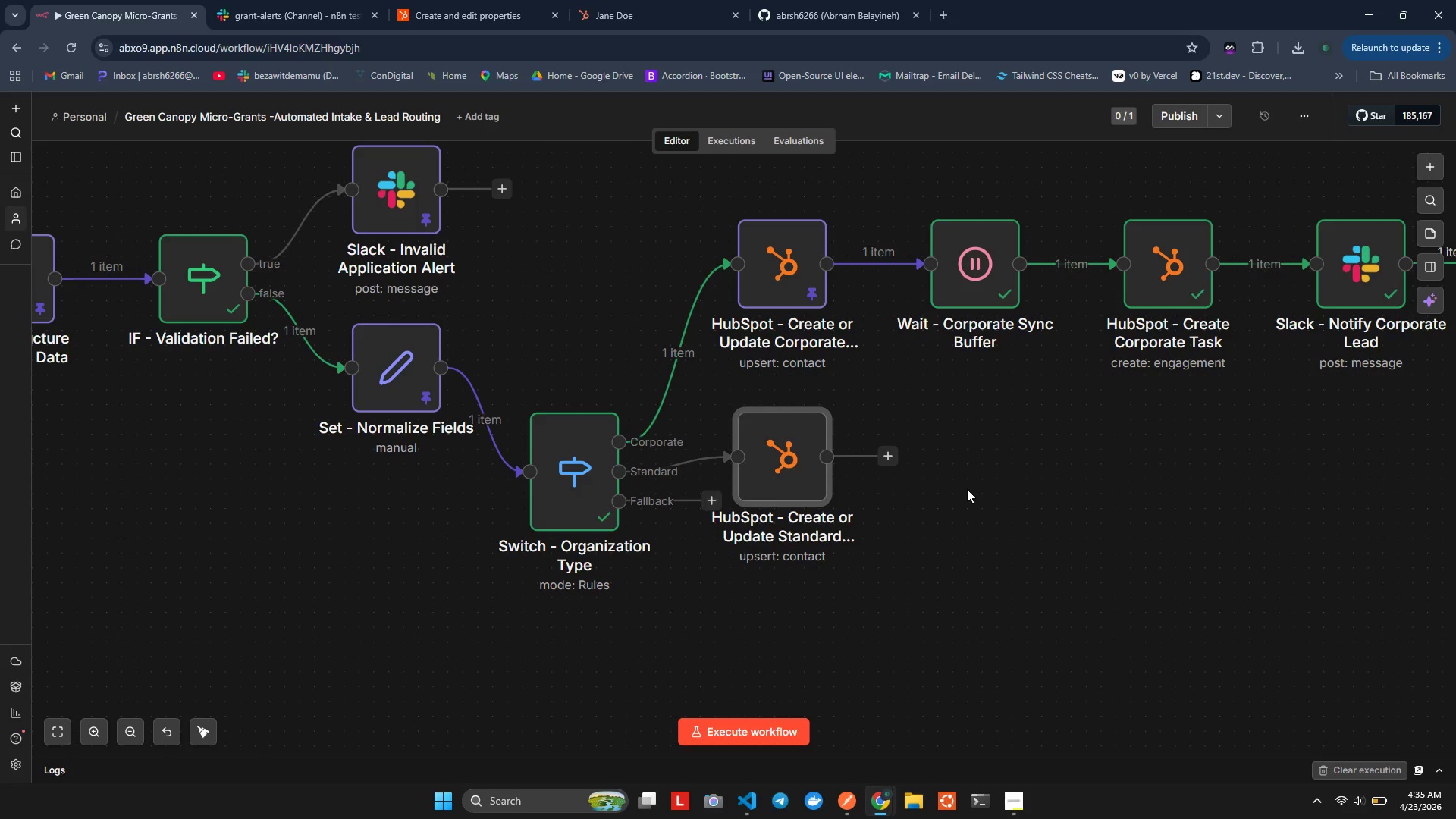 
left_click([967, 489])
 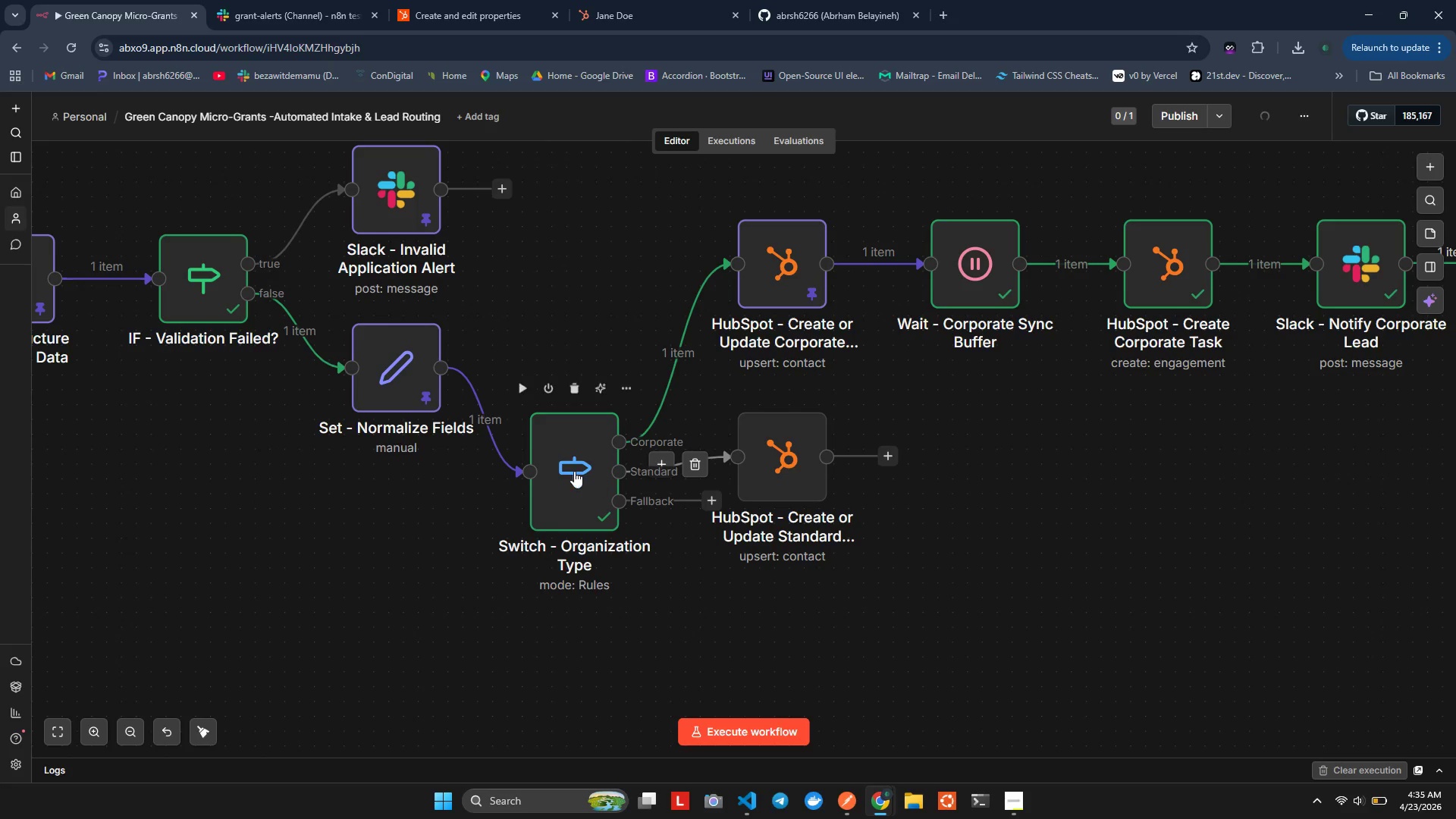 
left_click_drag(start_coordinate=[566, 469], to_coordinate=[566, 461])
 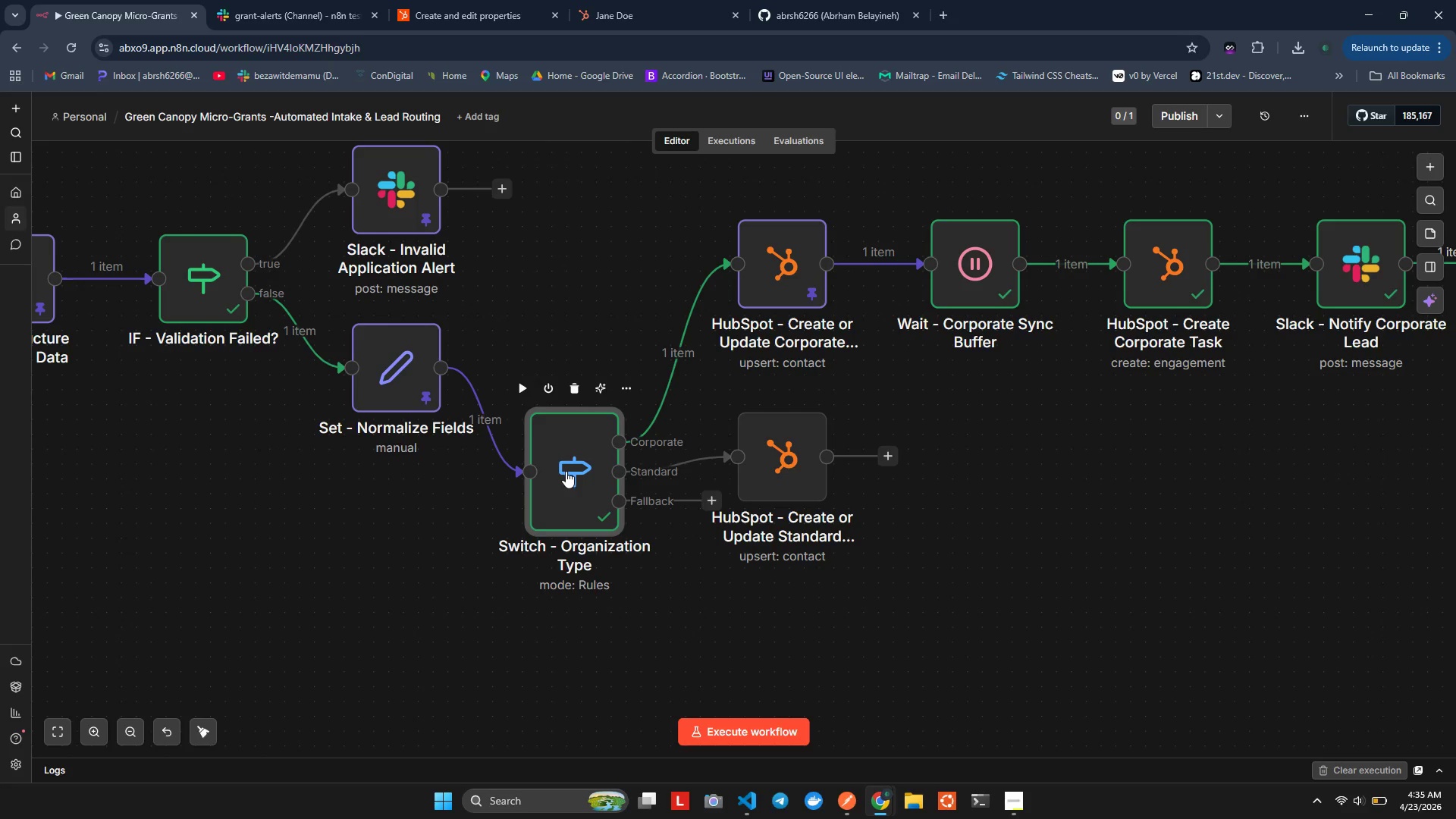 
left_click_drag(start_coordinate=[566, 471], to_coordinate=[567, 460])
 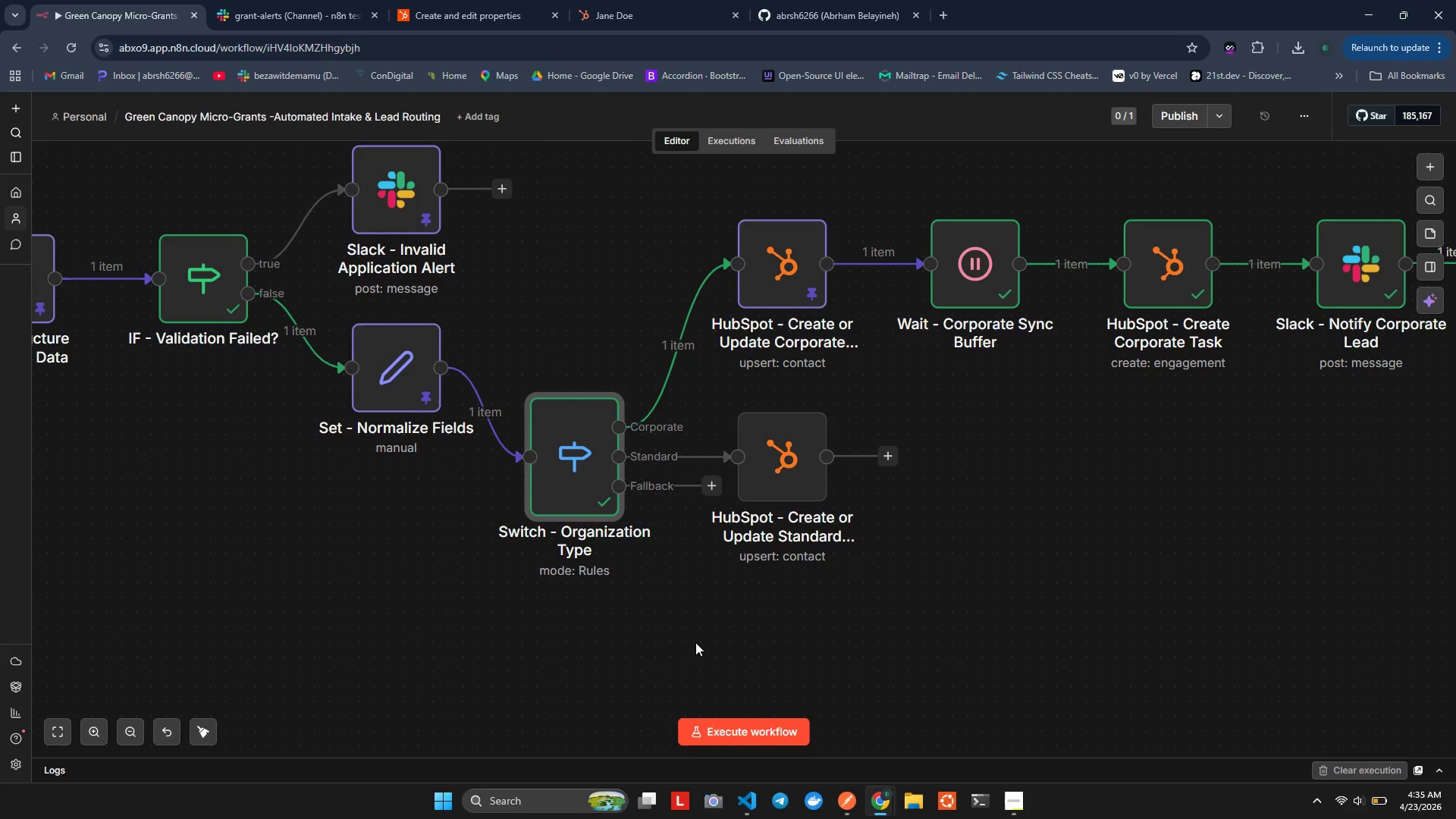 
left_click([695, 642])
 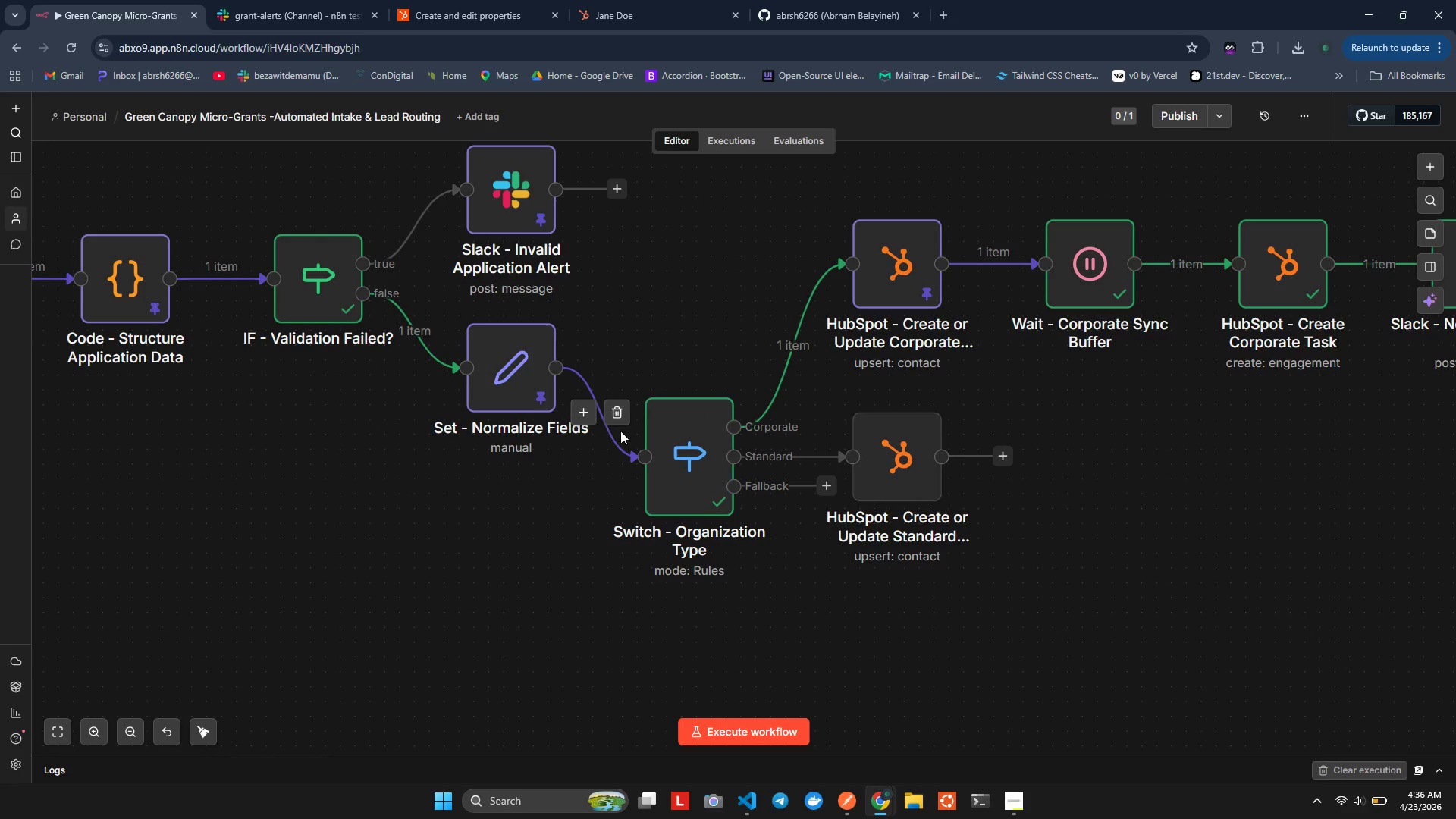 
wait(6.36)
 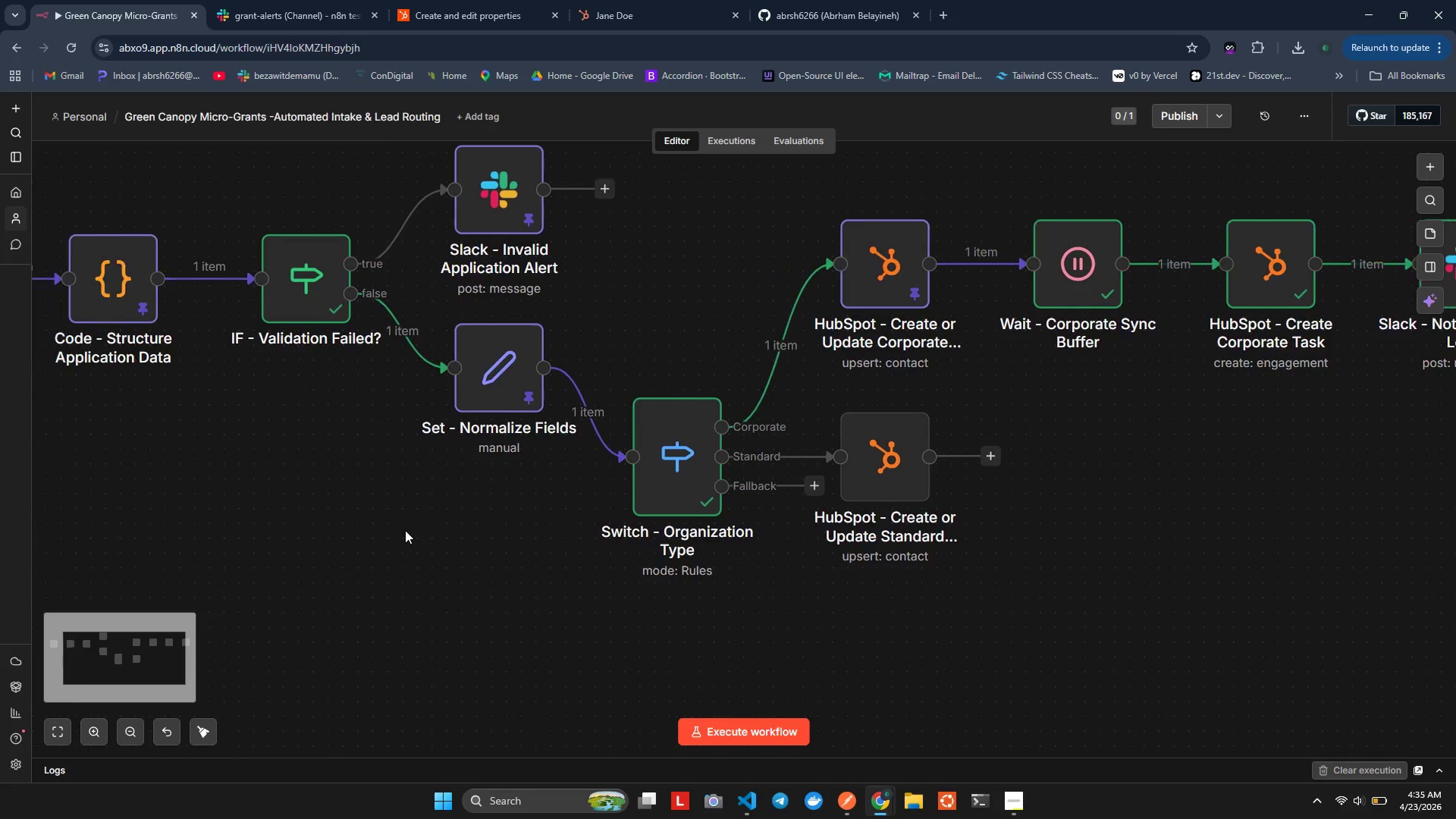 
double_click([682, 445])
 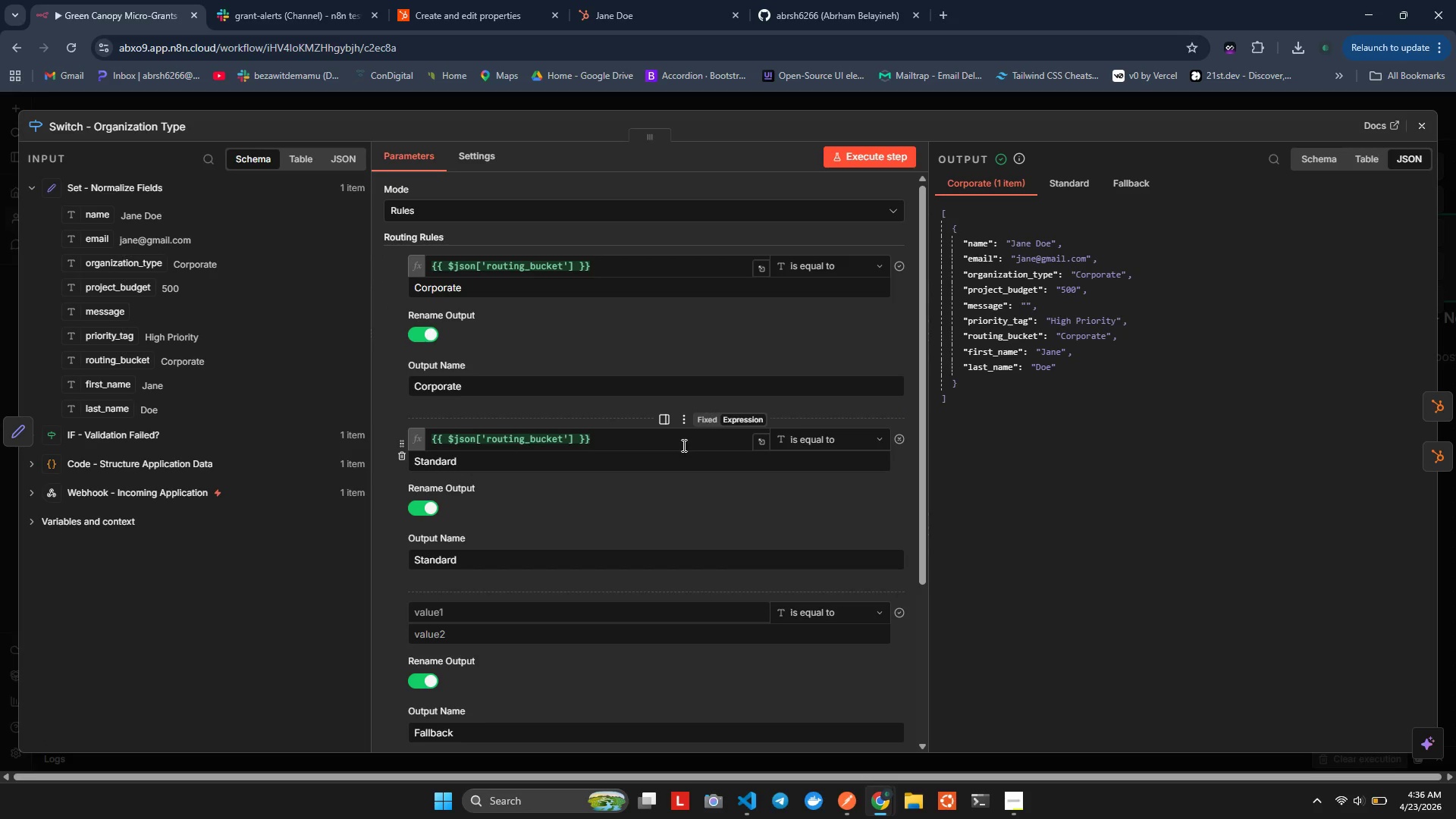 
wait(8.78)
 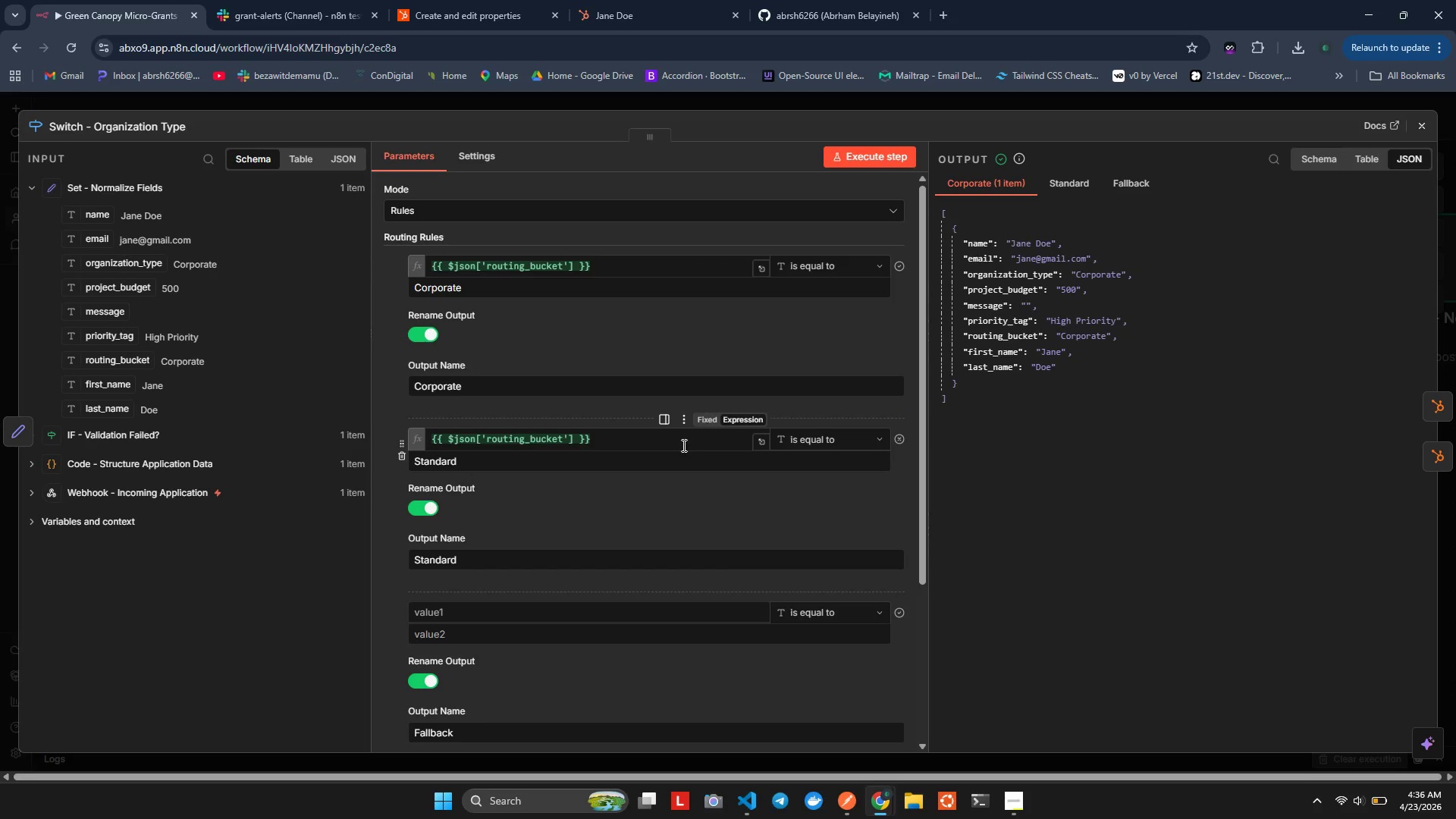 
left_click([1424, 126])
 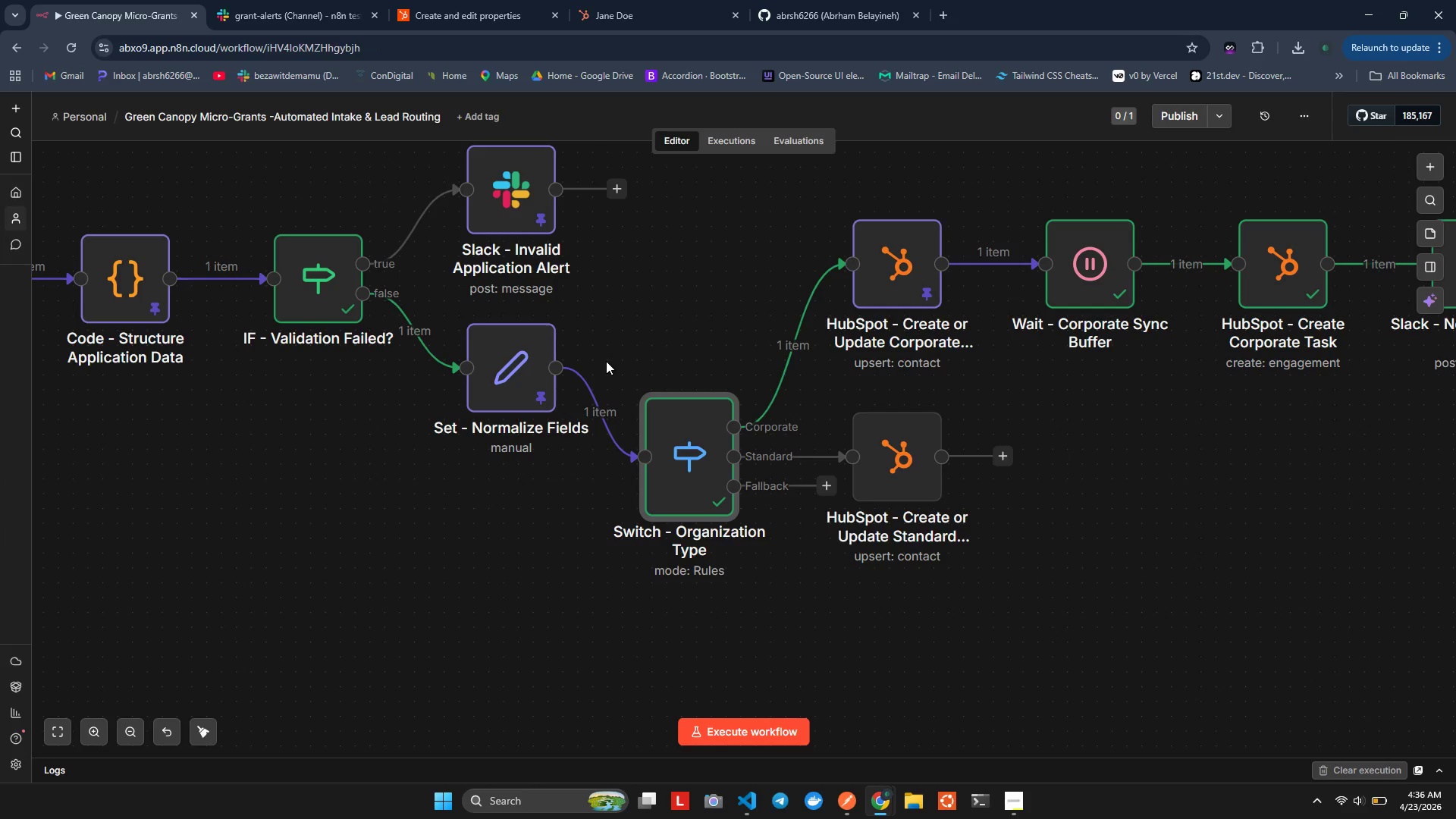 
mouse_move([381, 342])
 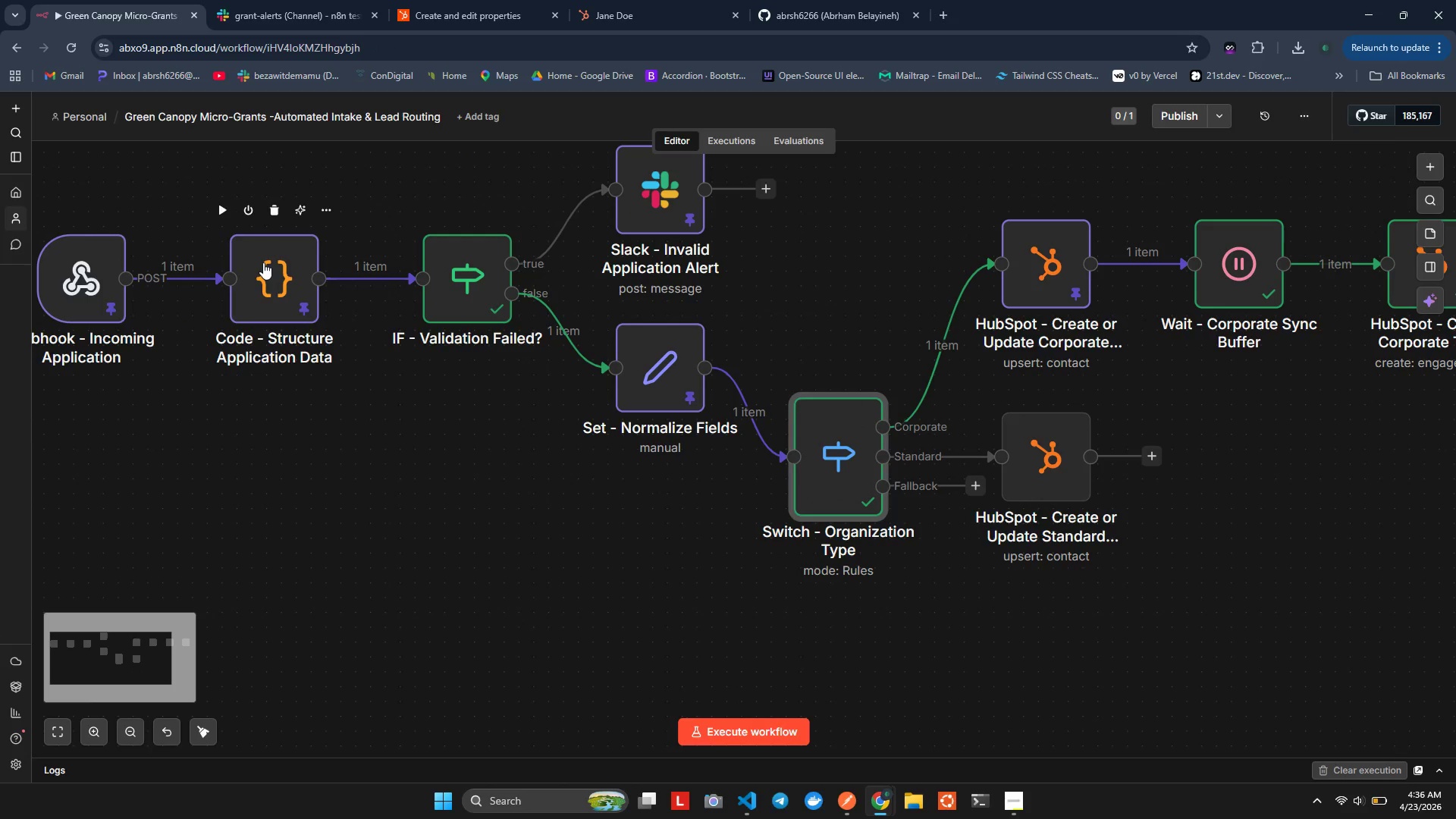 
double_click([263, 262])
 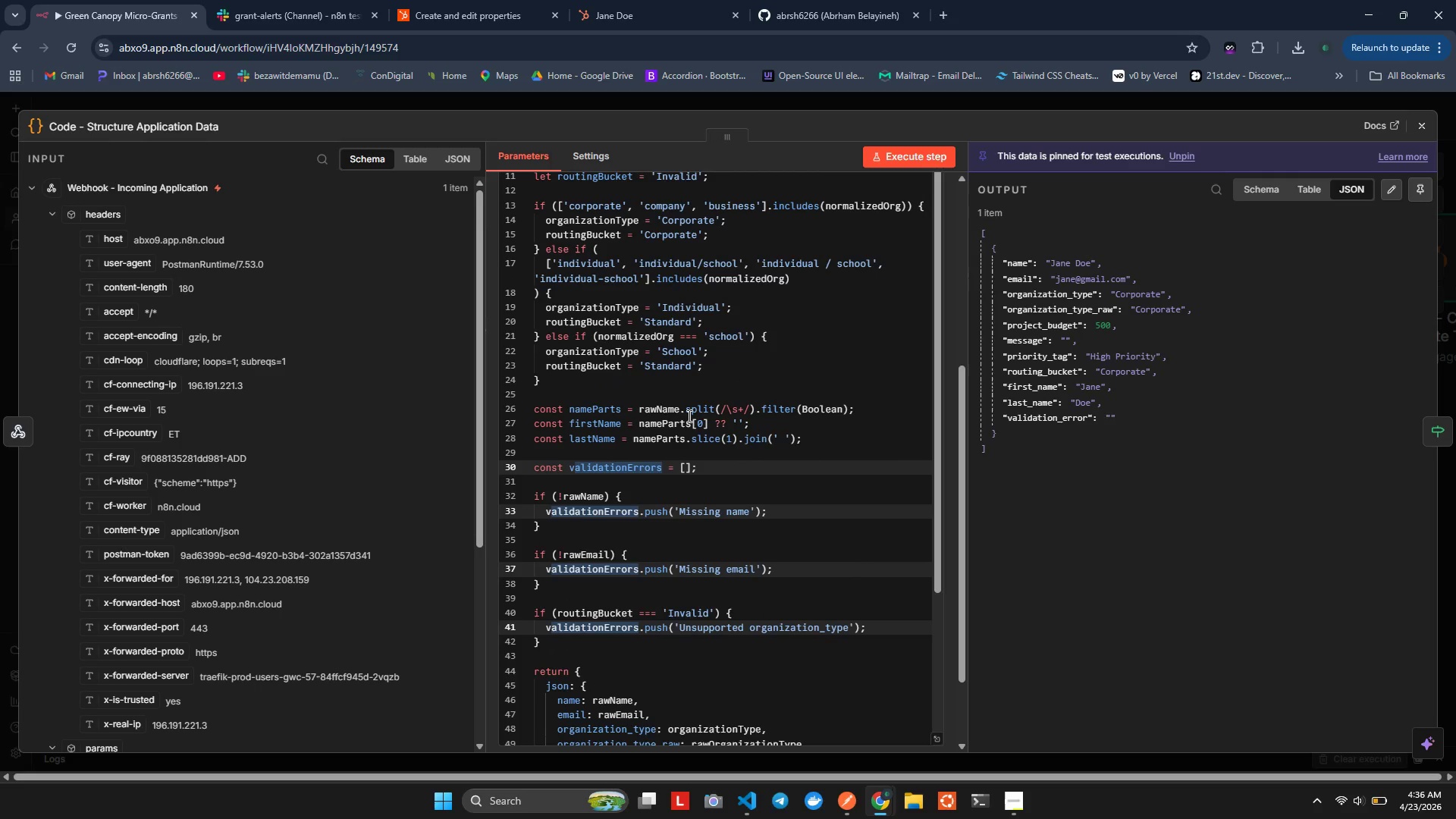 
wait(17.97)
 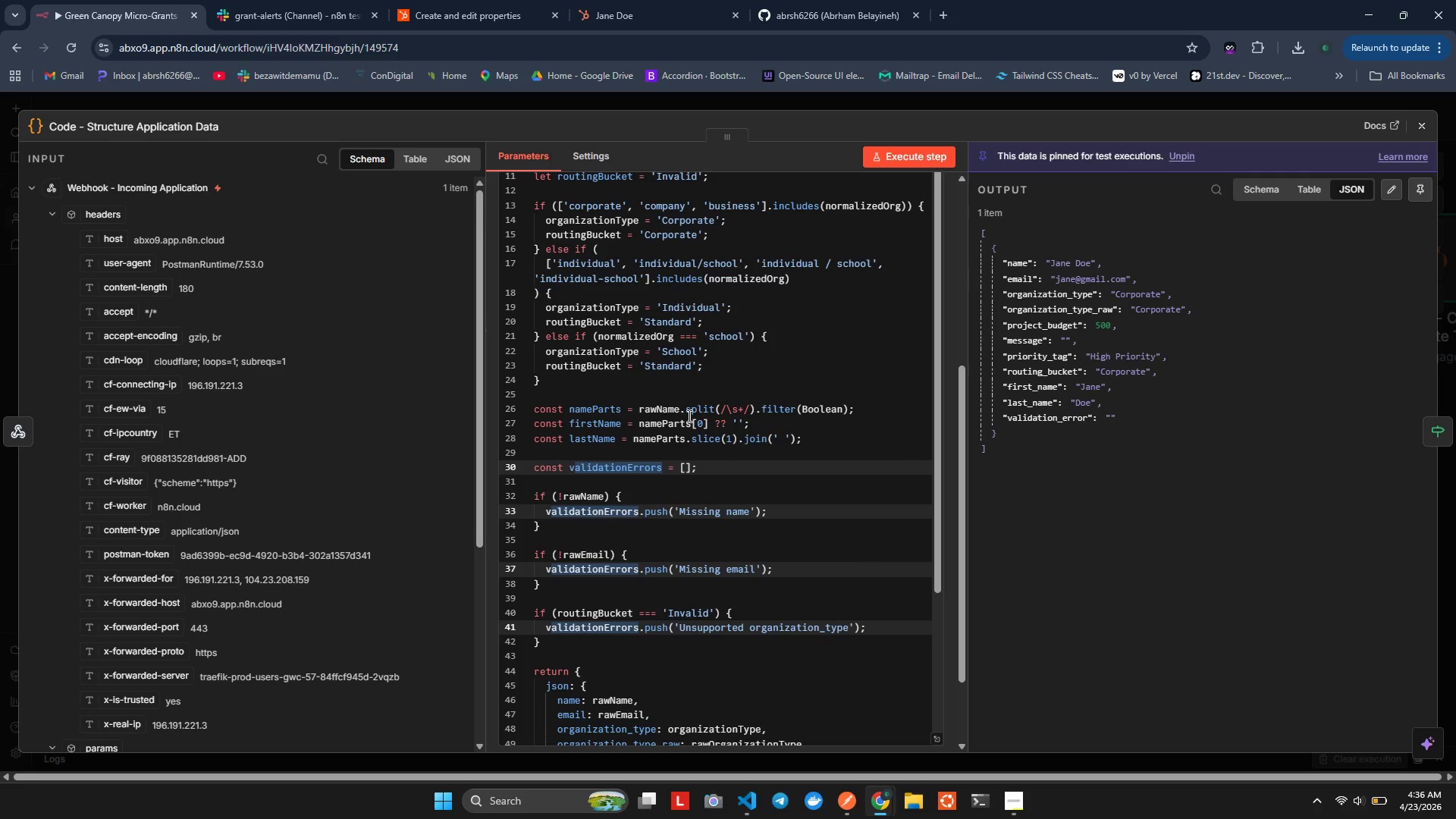 
key(Alt+Tab)
 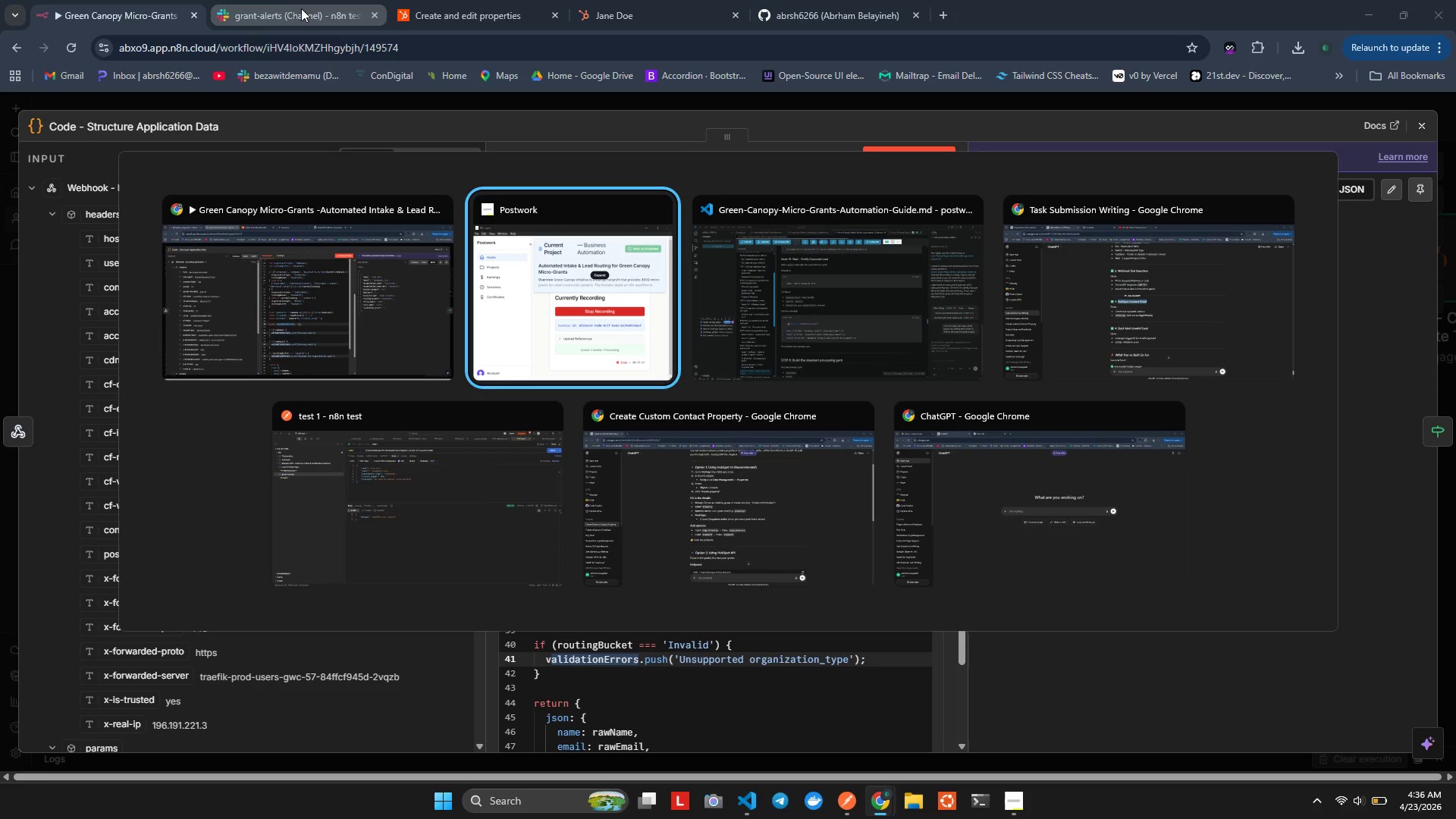 
key(Alt+Tab)
 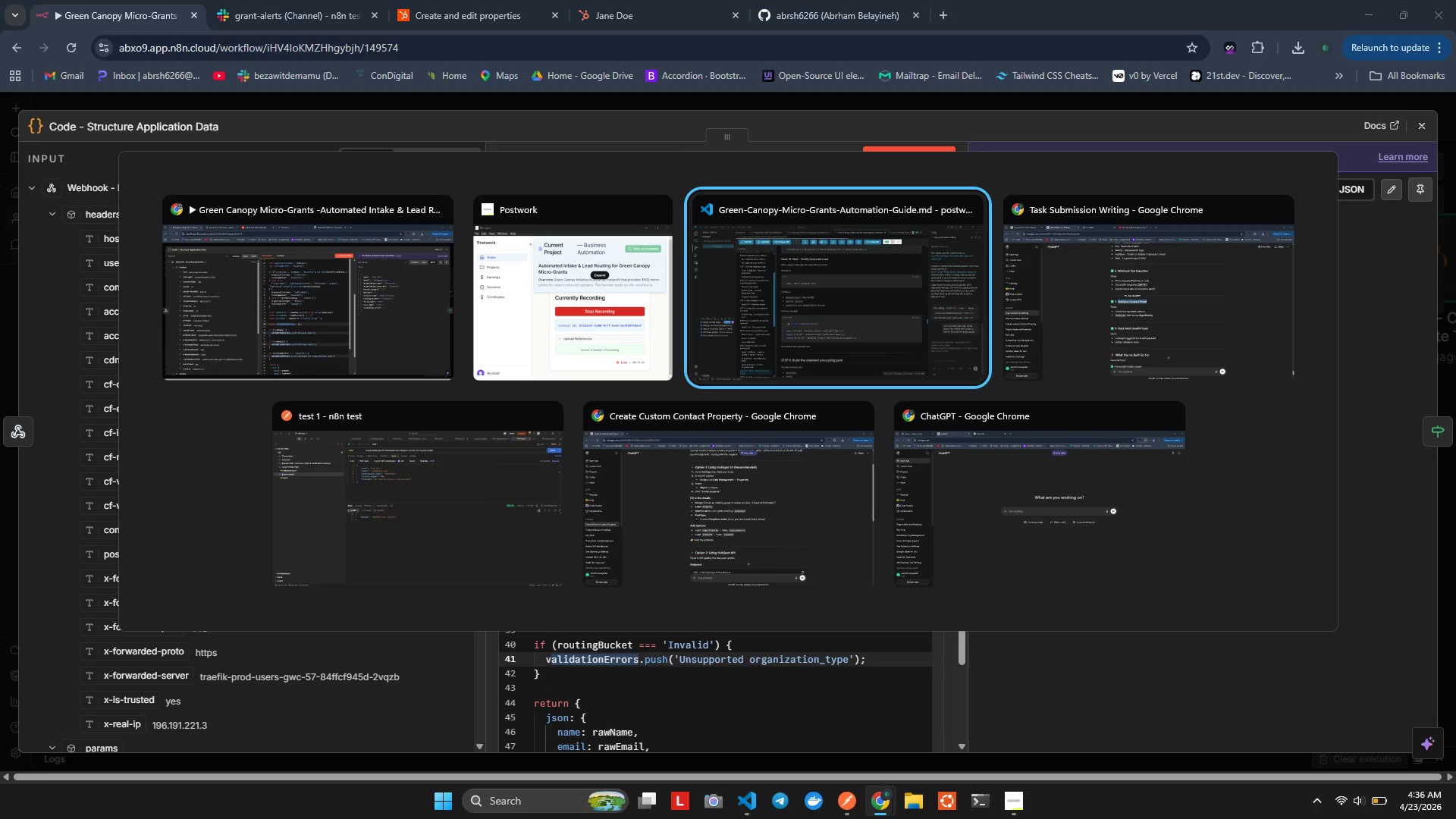 
left_click([1415, 130])
 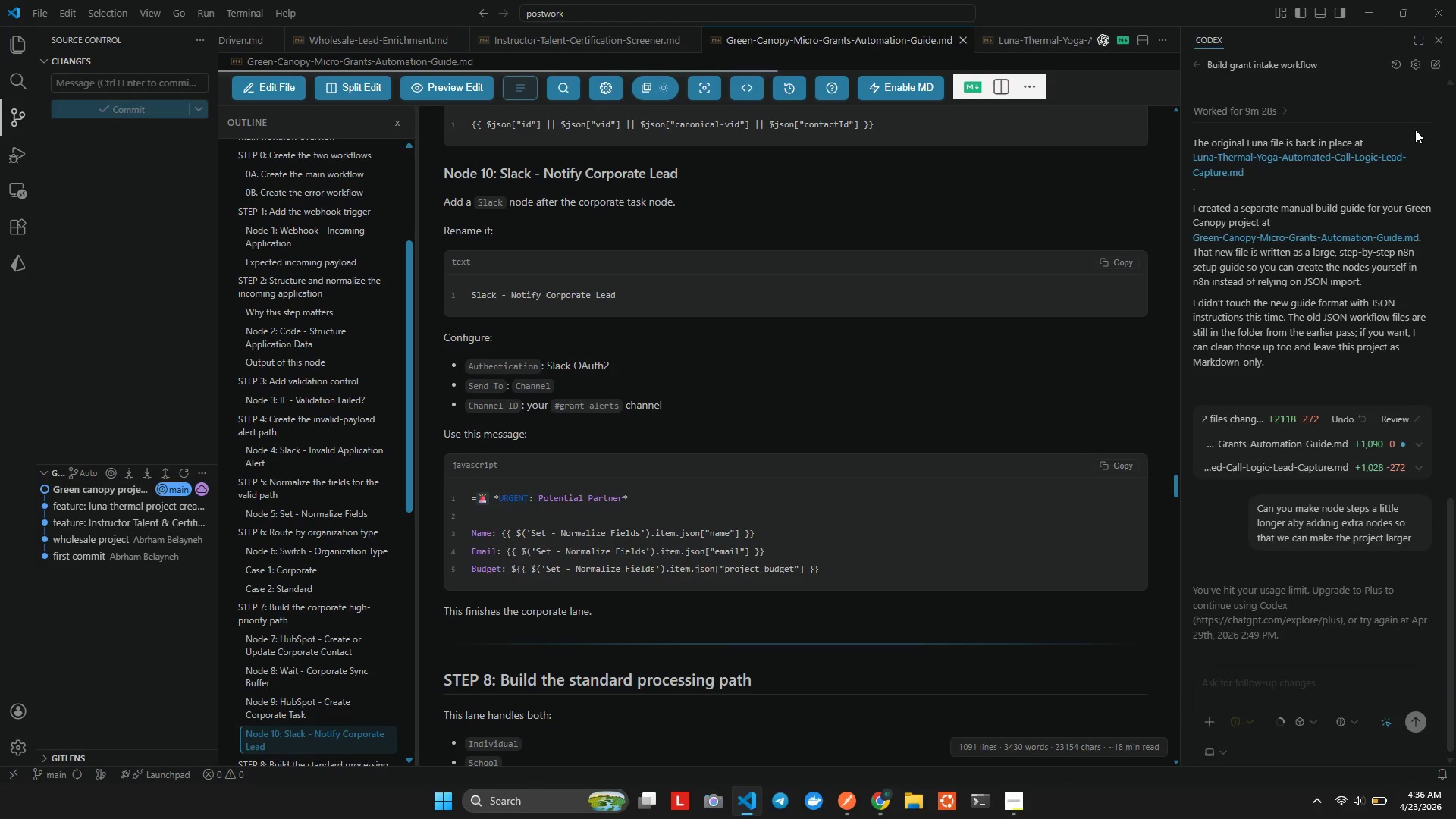 
left_click_drag(start_coordinate=[1415, 130], to_coordinate=[1371, 133])
 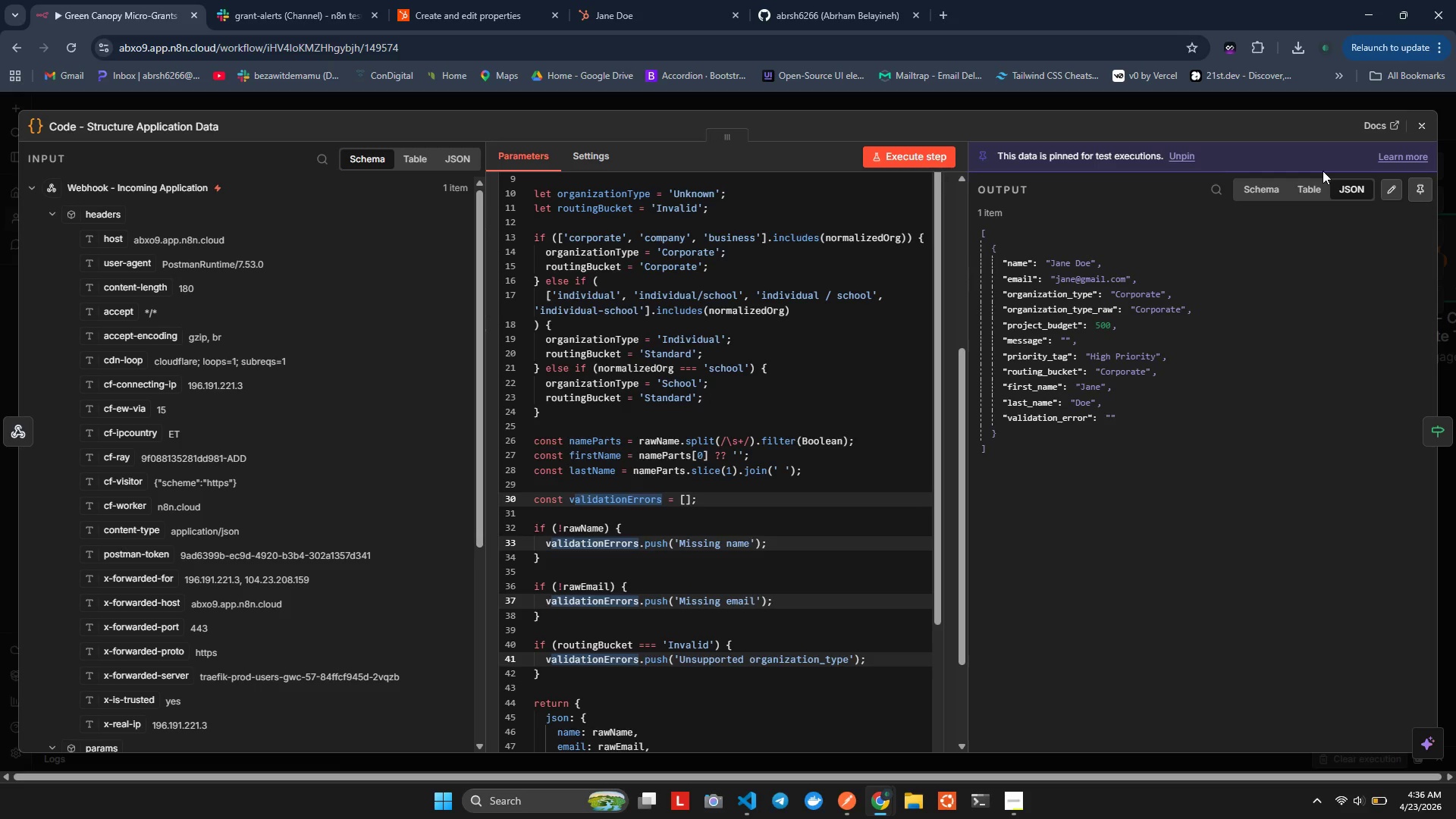 
key(Alt+AltLeft)
 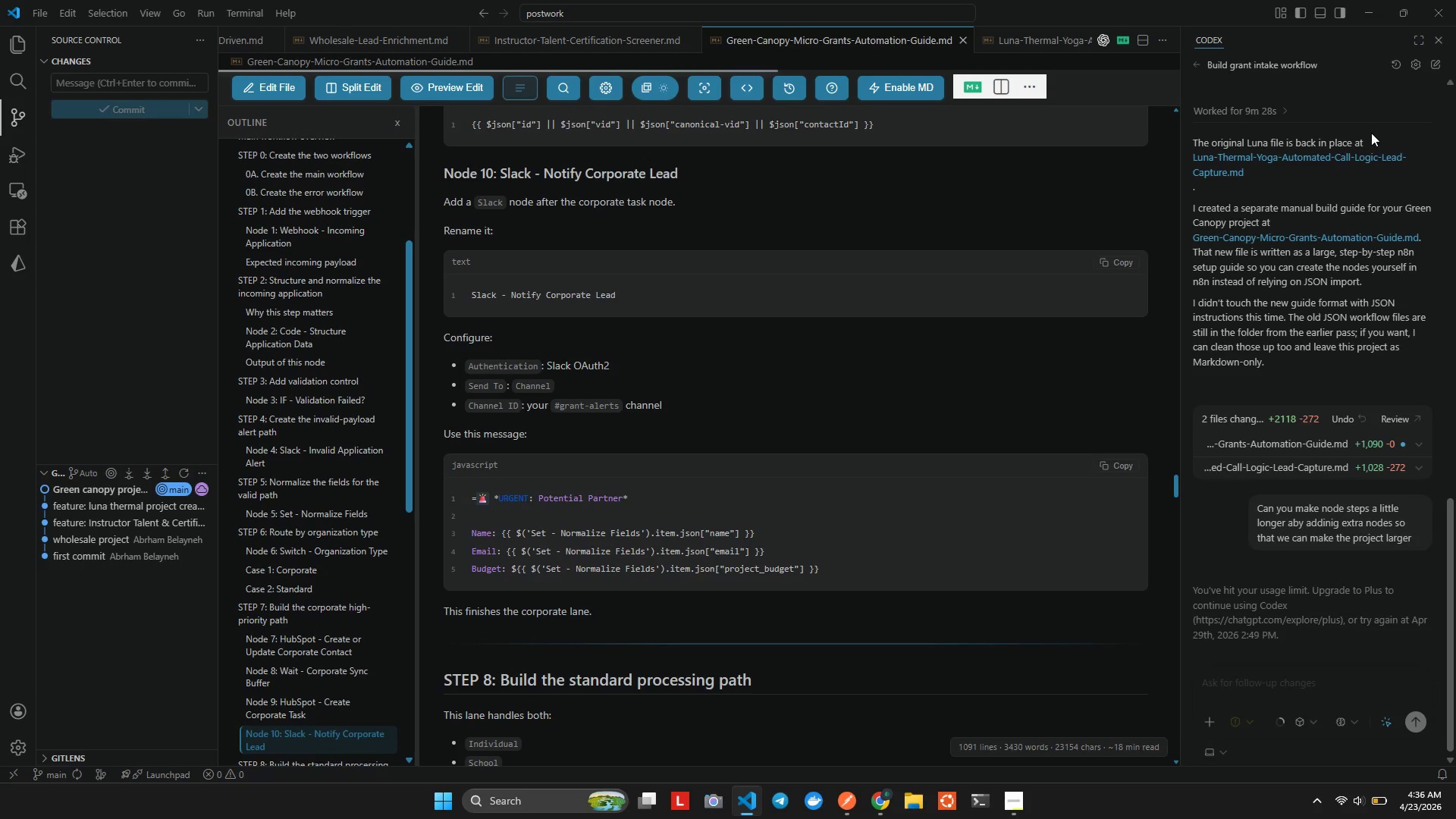 
key(Alt+Tab)
 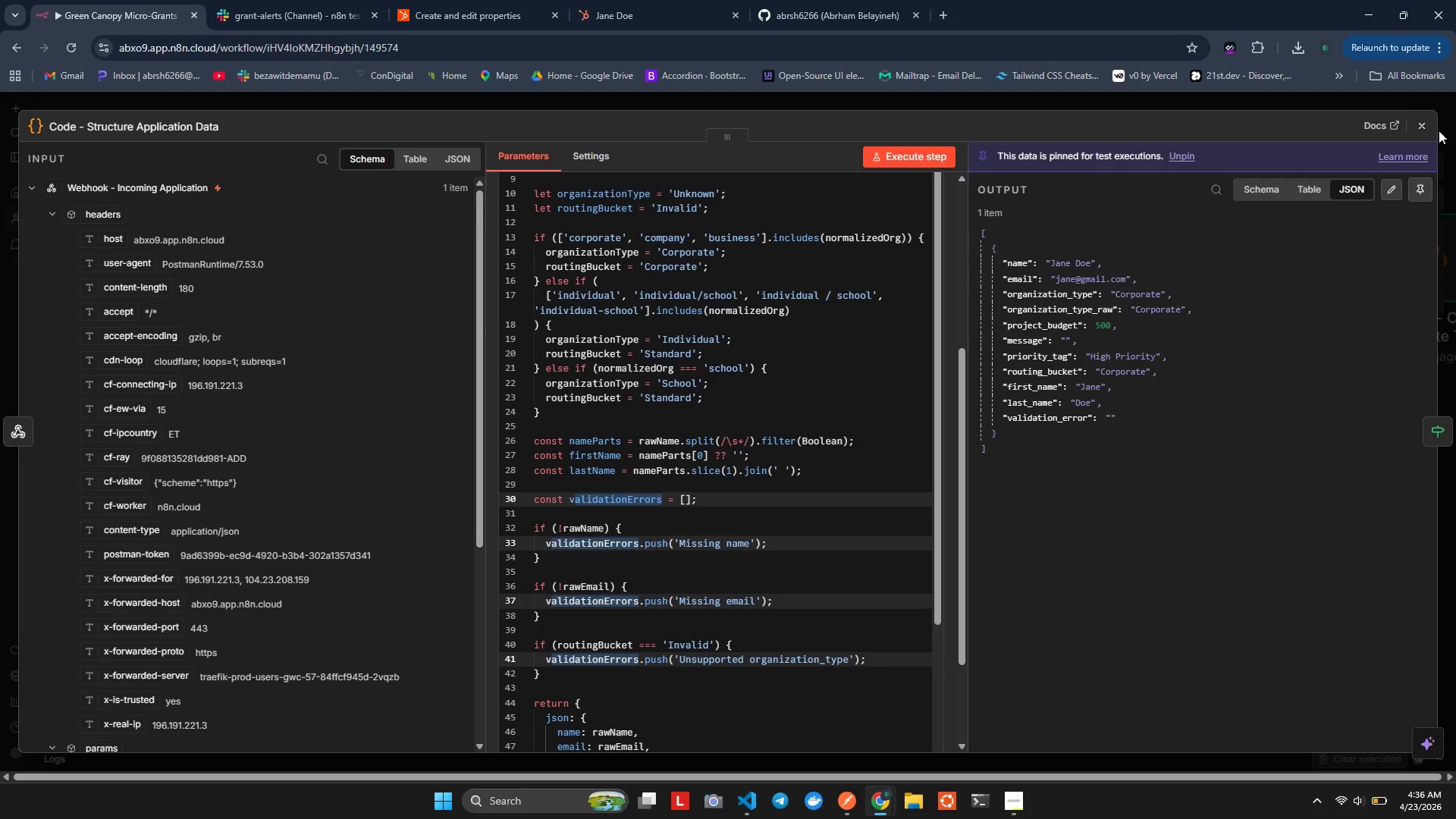 
left_click([1436, 130])
 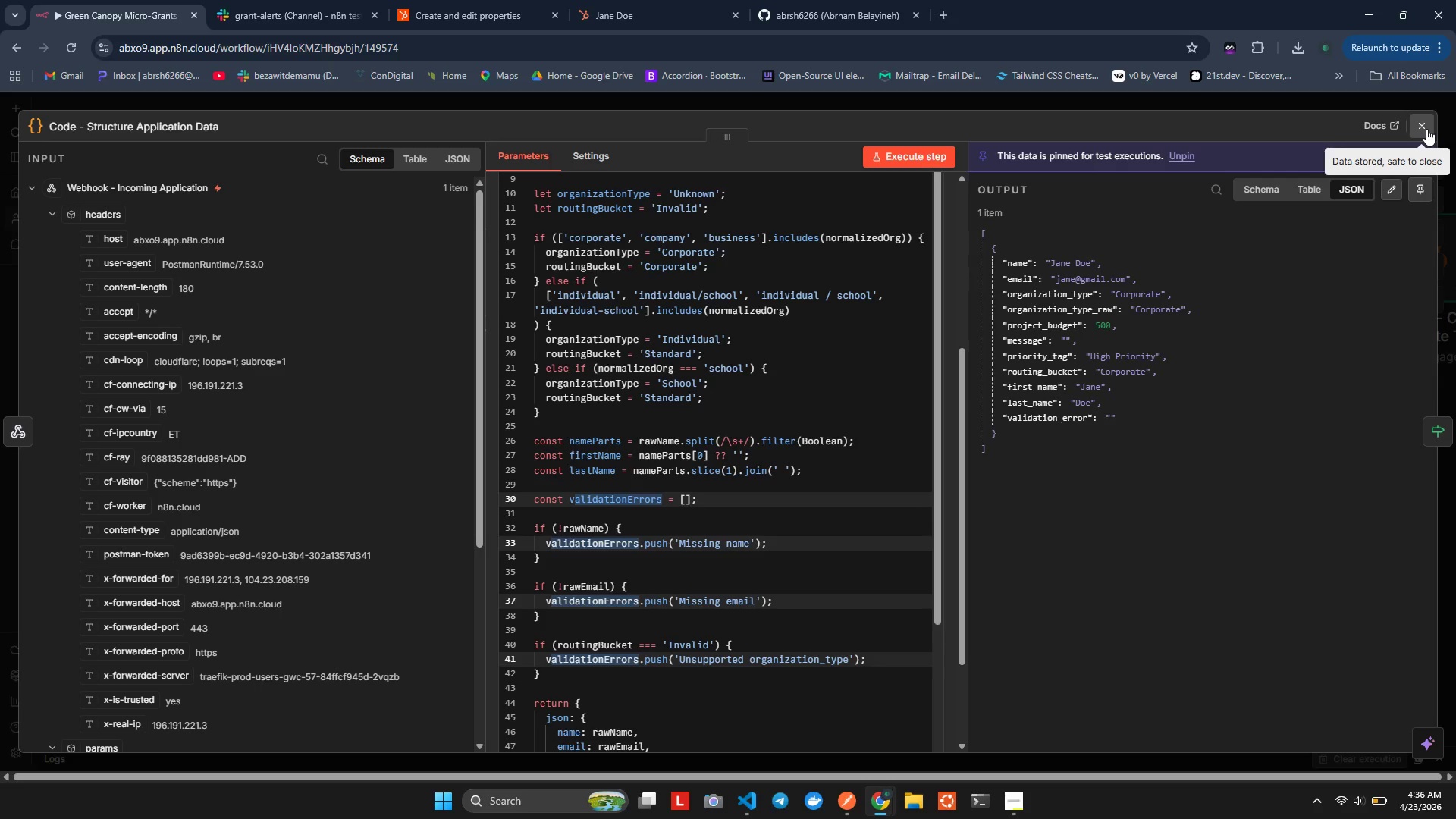 
left_click([1426, 129])
 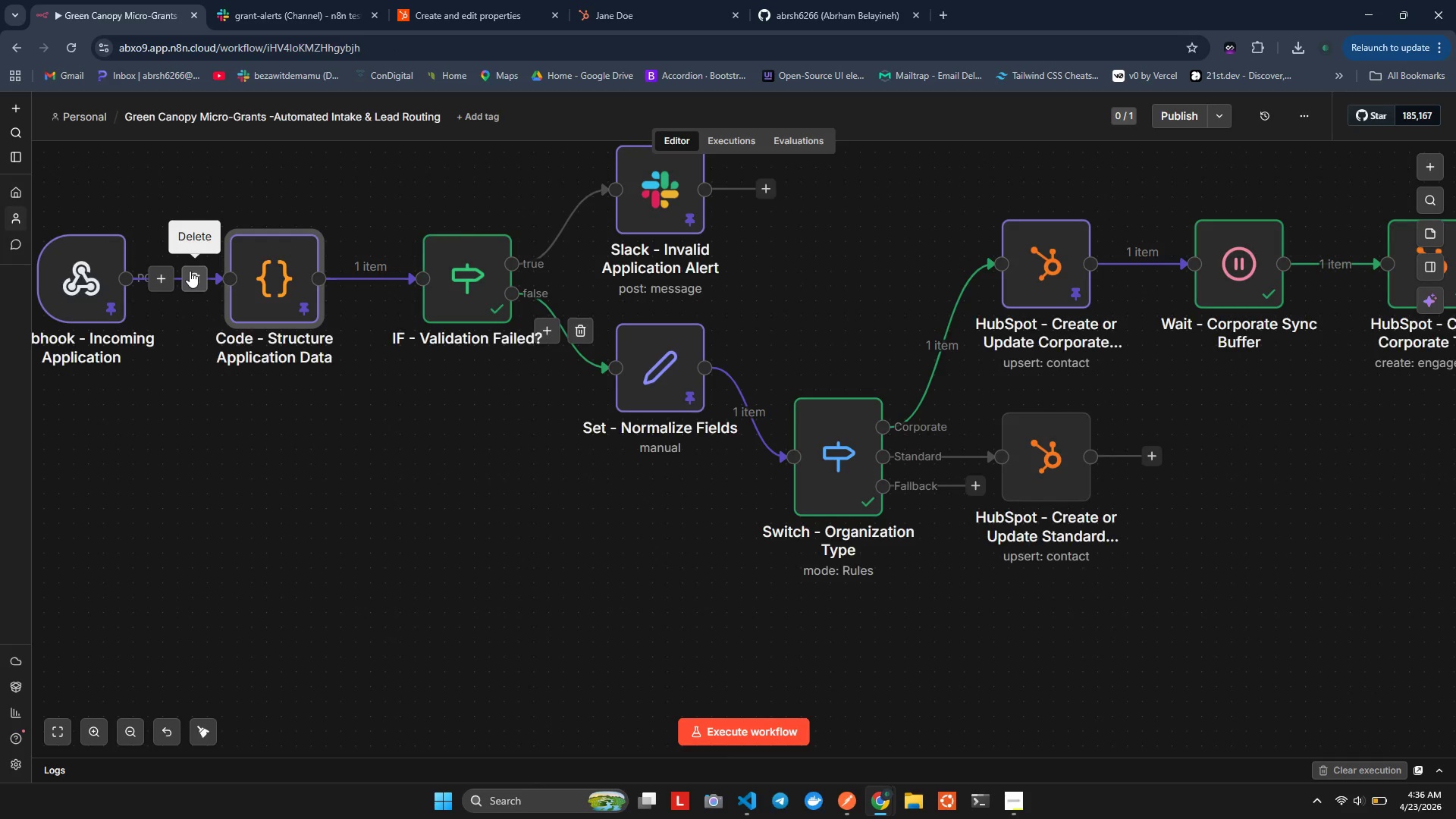 
left_click([116, 272])
 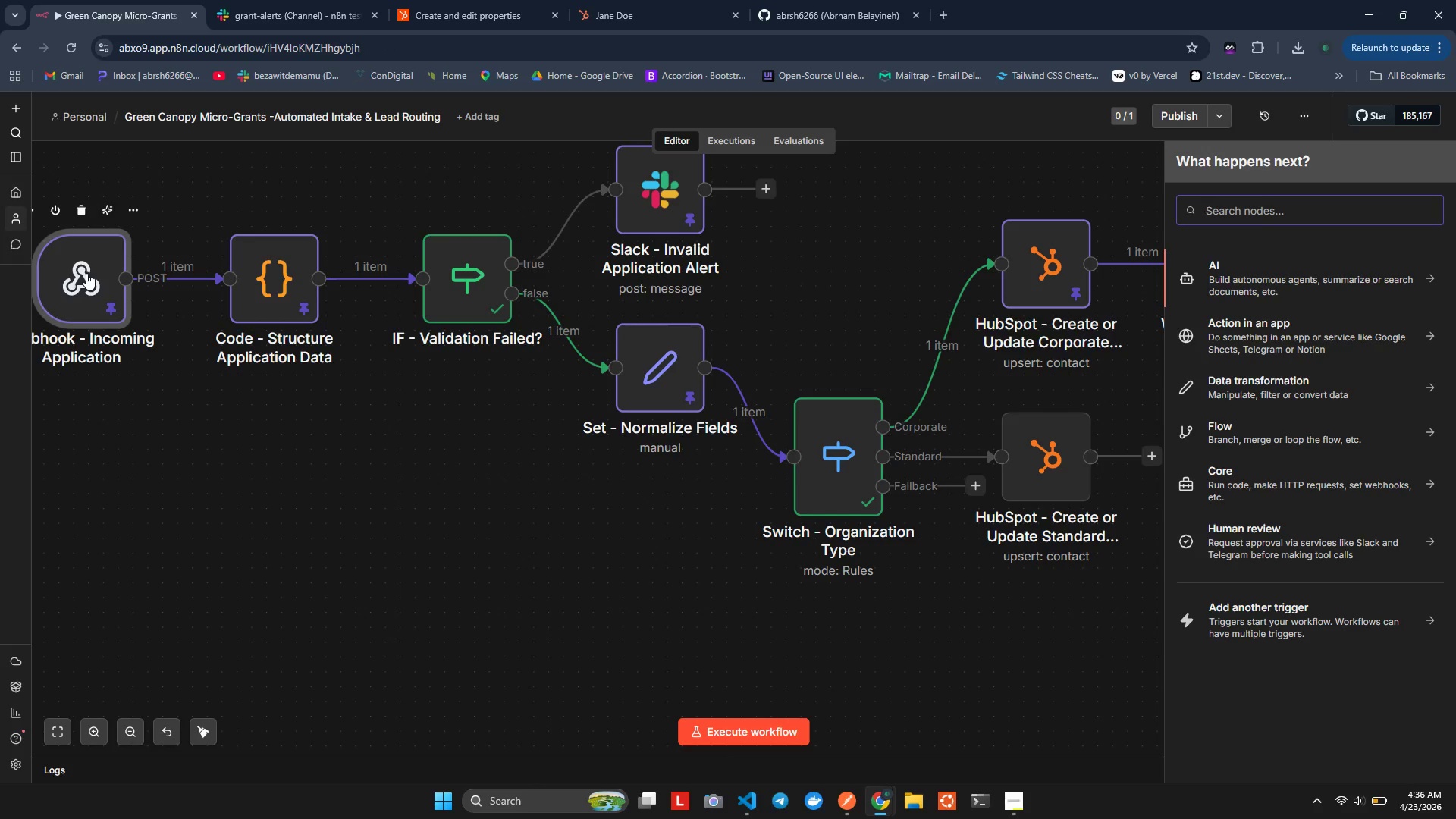 
double_click([86, 273])
 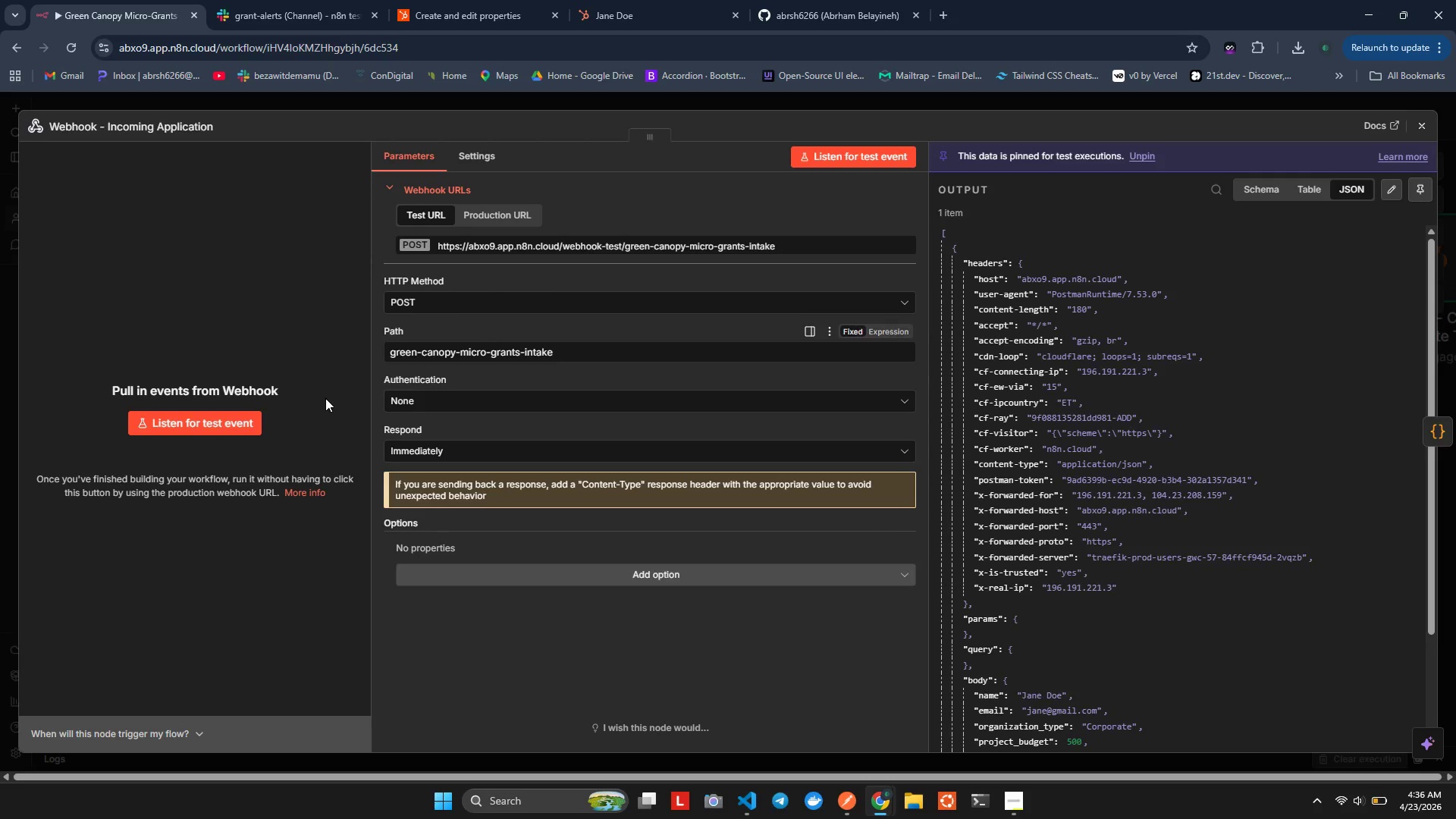 
wait(12.23)
 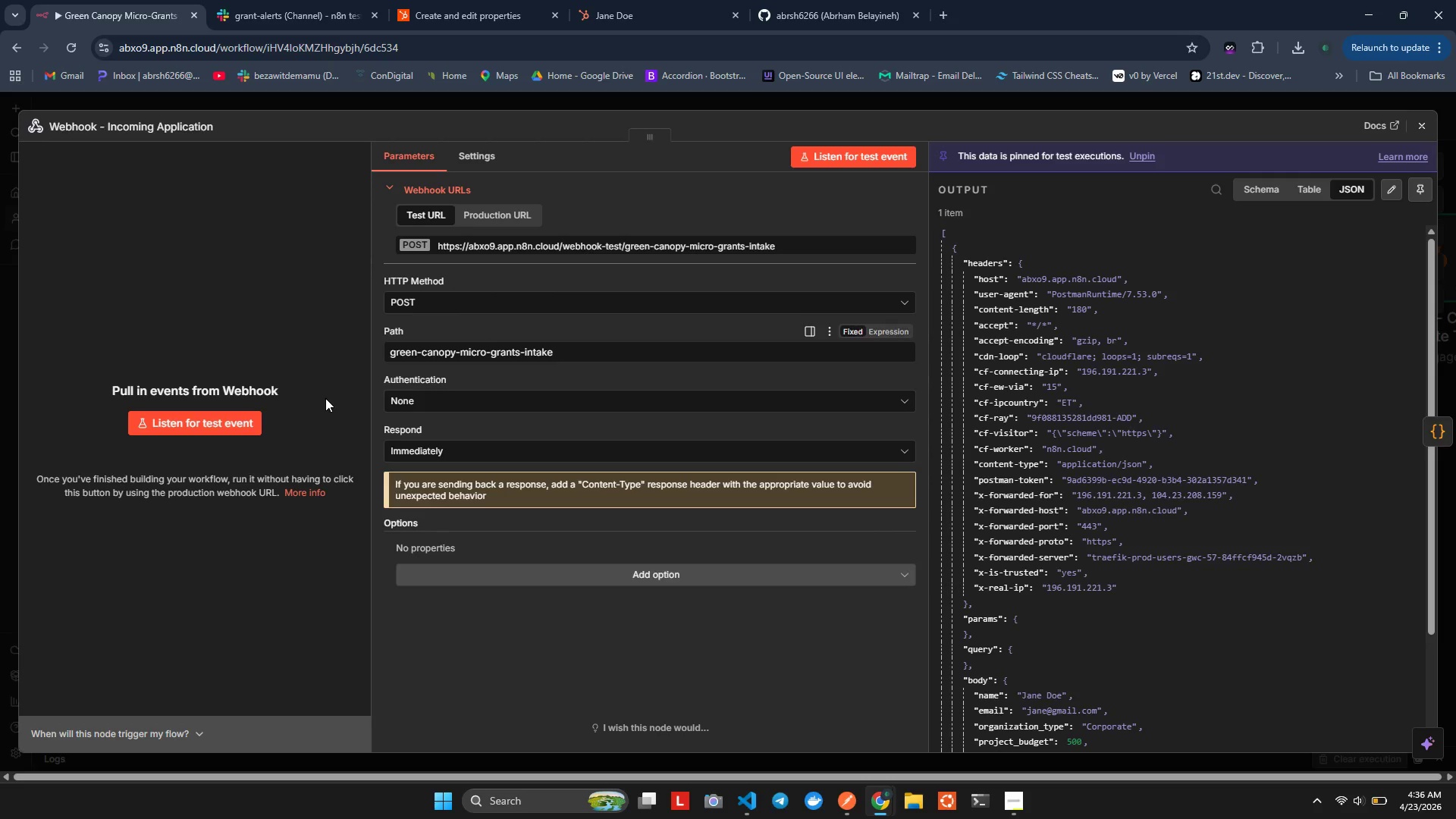 
left_click([1110, 590])
 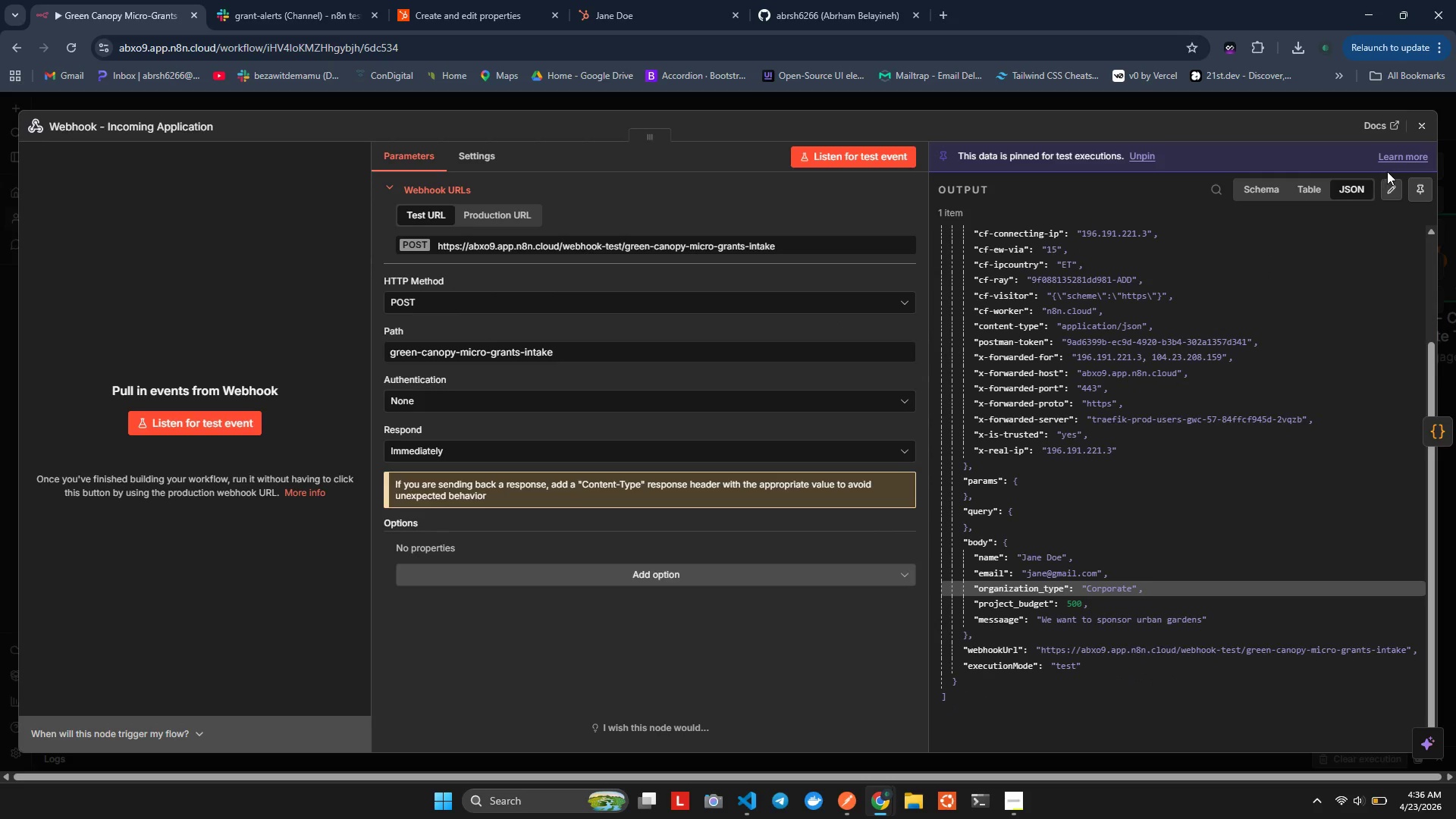 
left_click([1392, 186])
 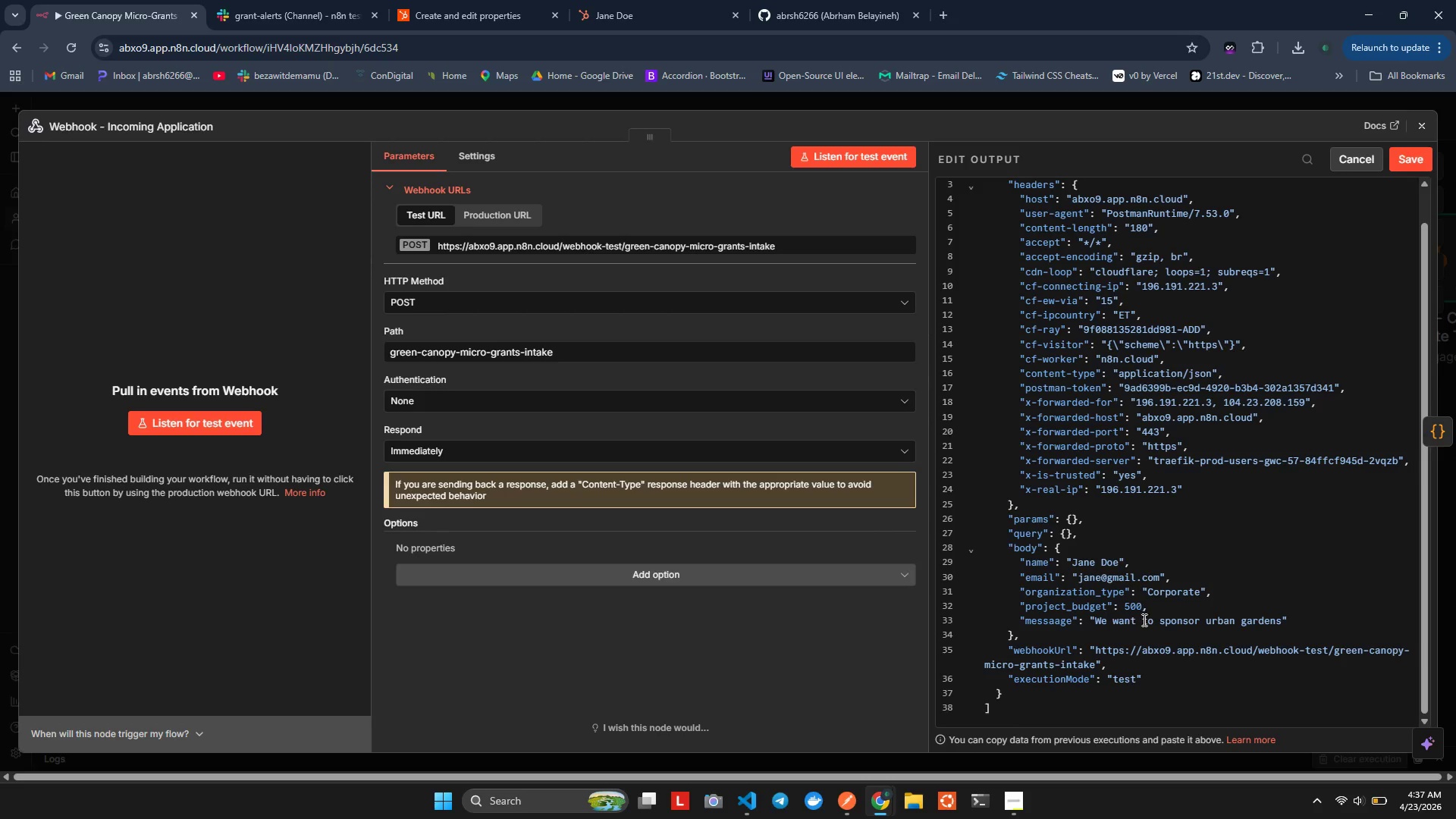 
wait(5.95)
 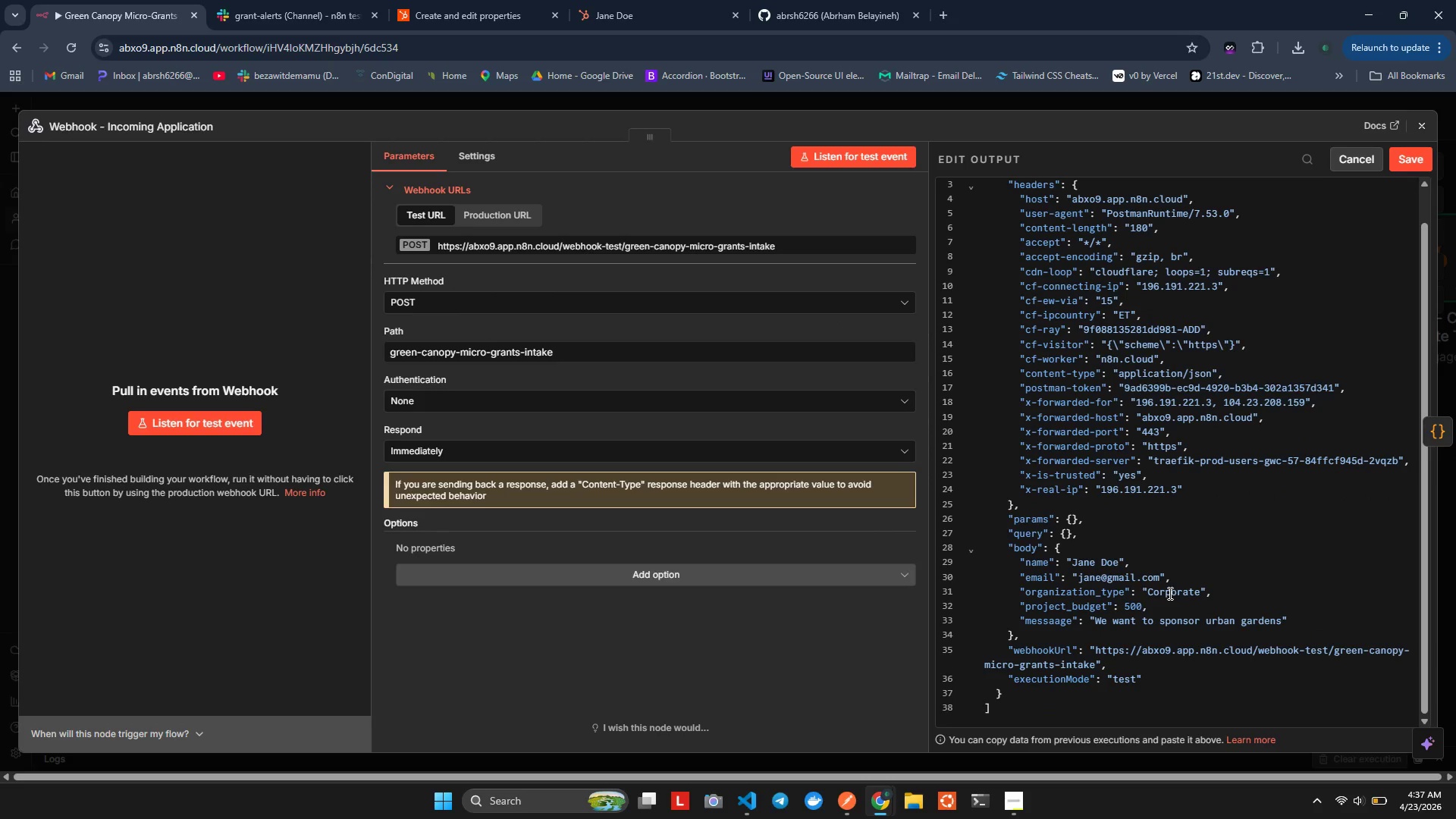 
left_click([1149, 595])
 